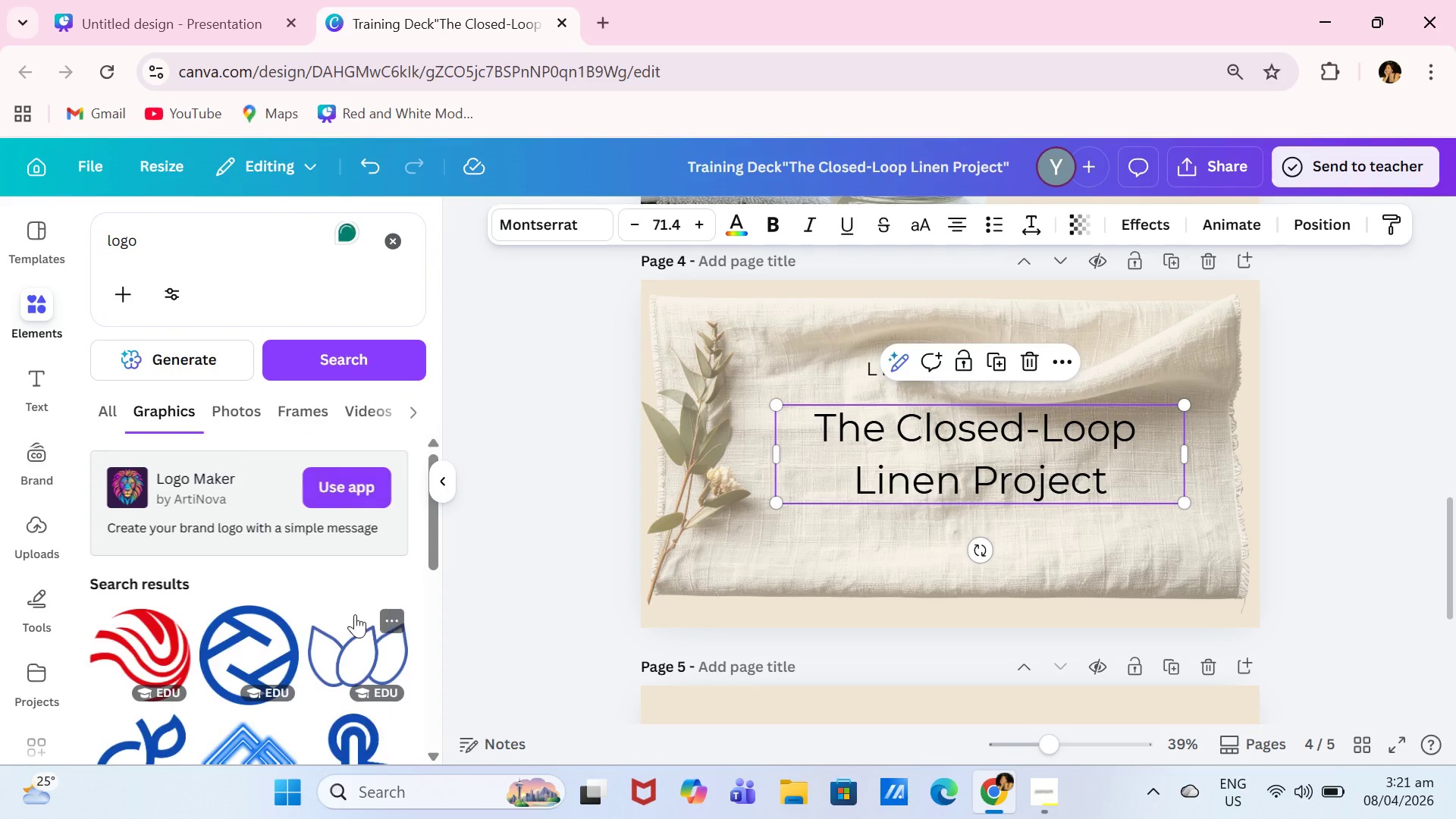 
scroll: coordinate [354, 618], scroll_direction: down, amount: 6.0
 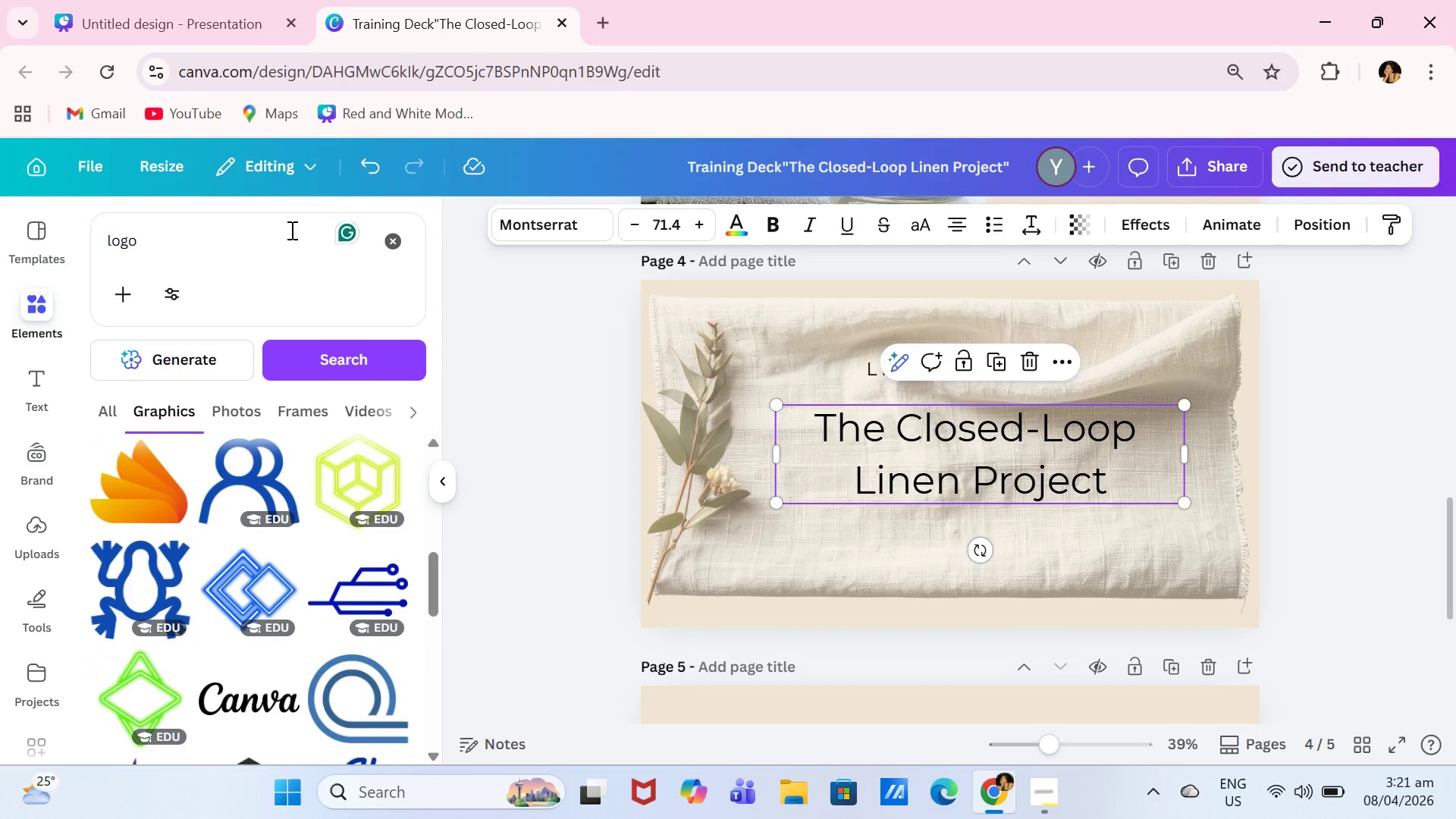 
left_click([282, 232])
 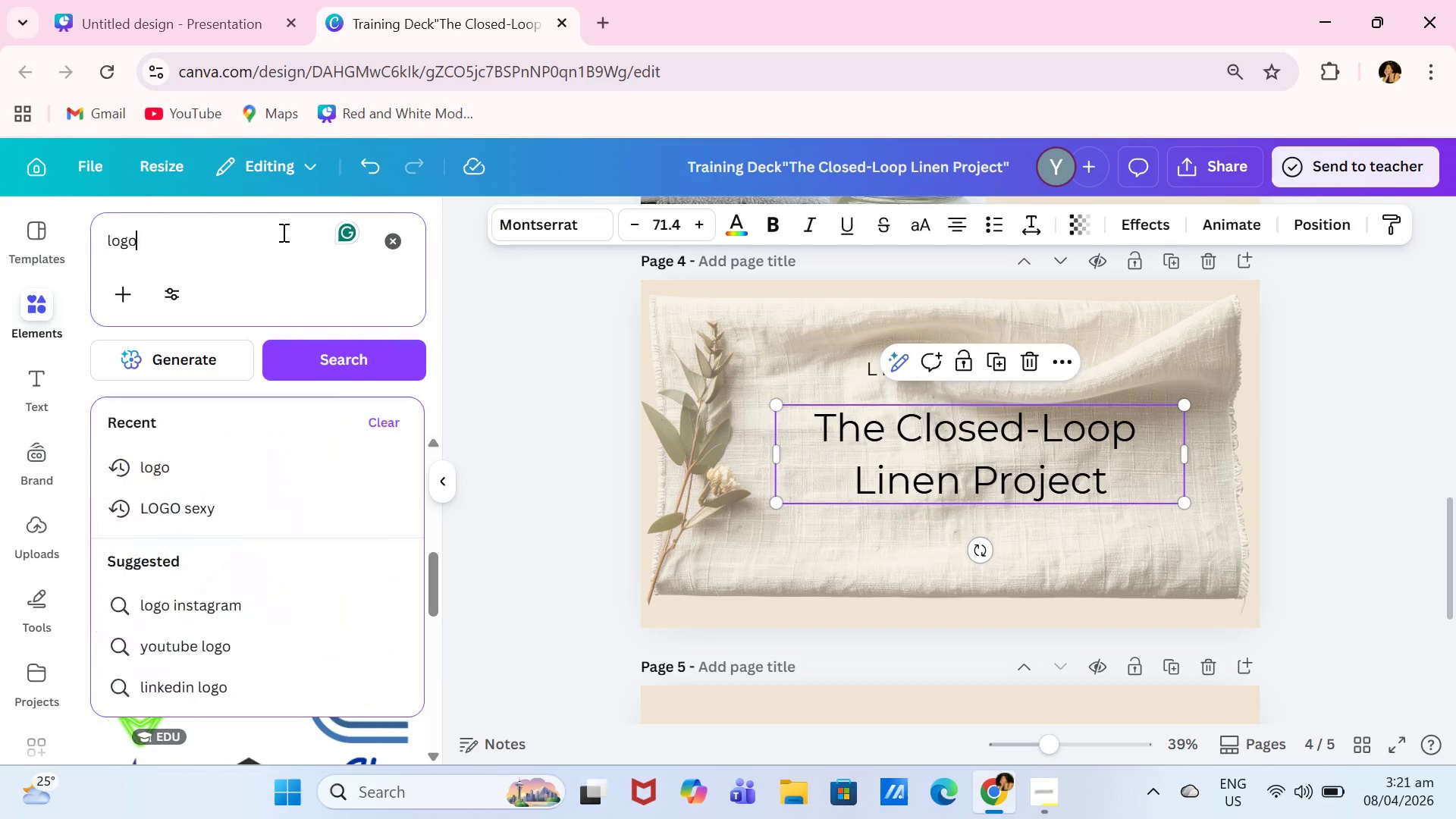 
type( laundry)
 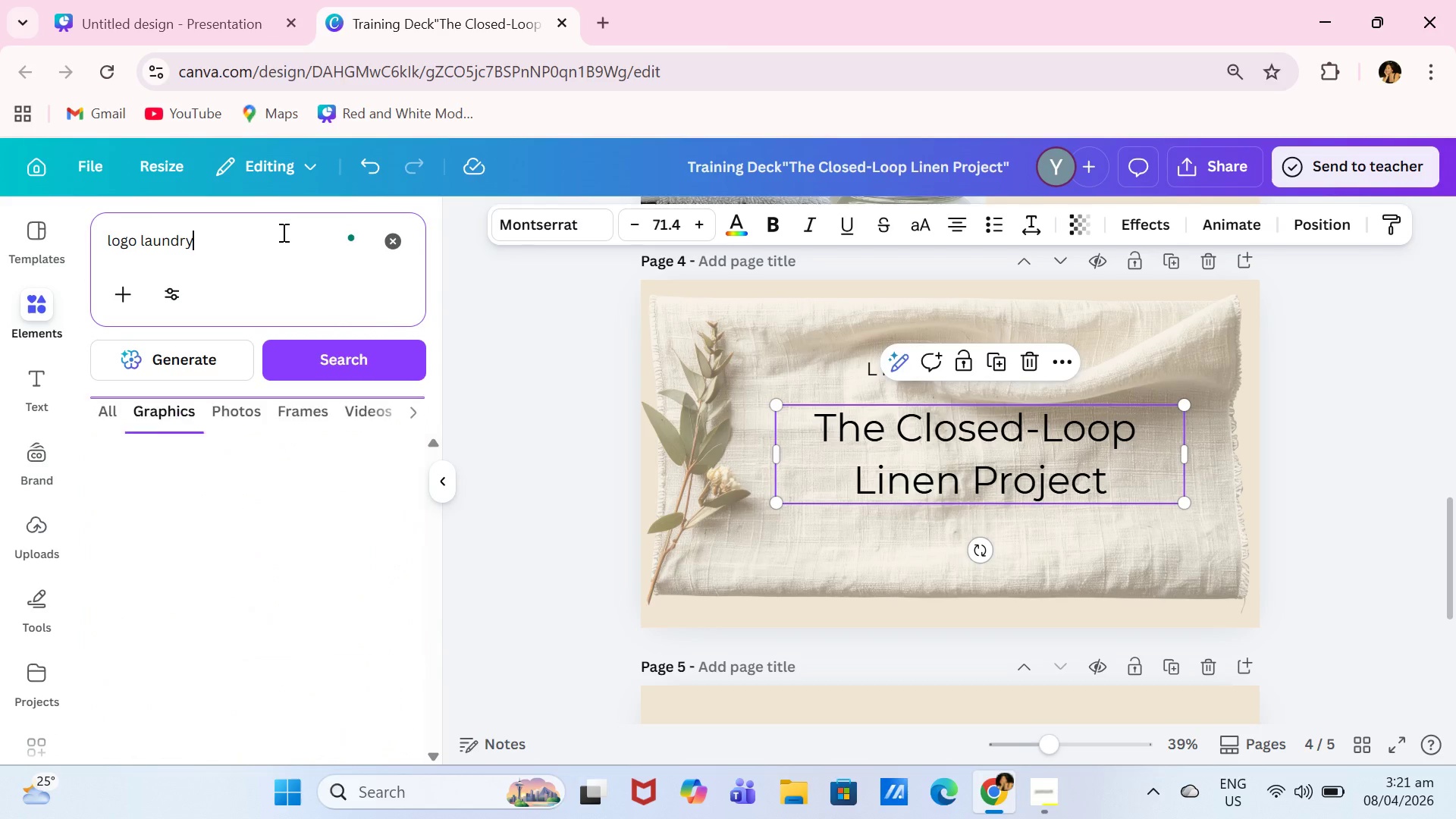 
key(Enter)
 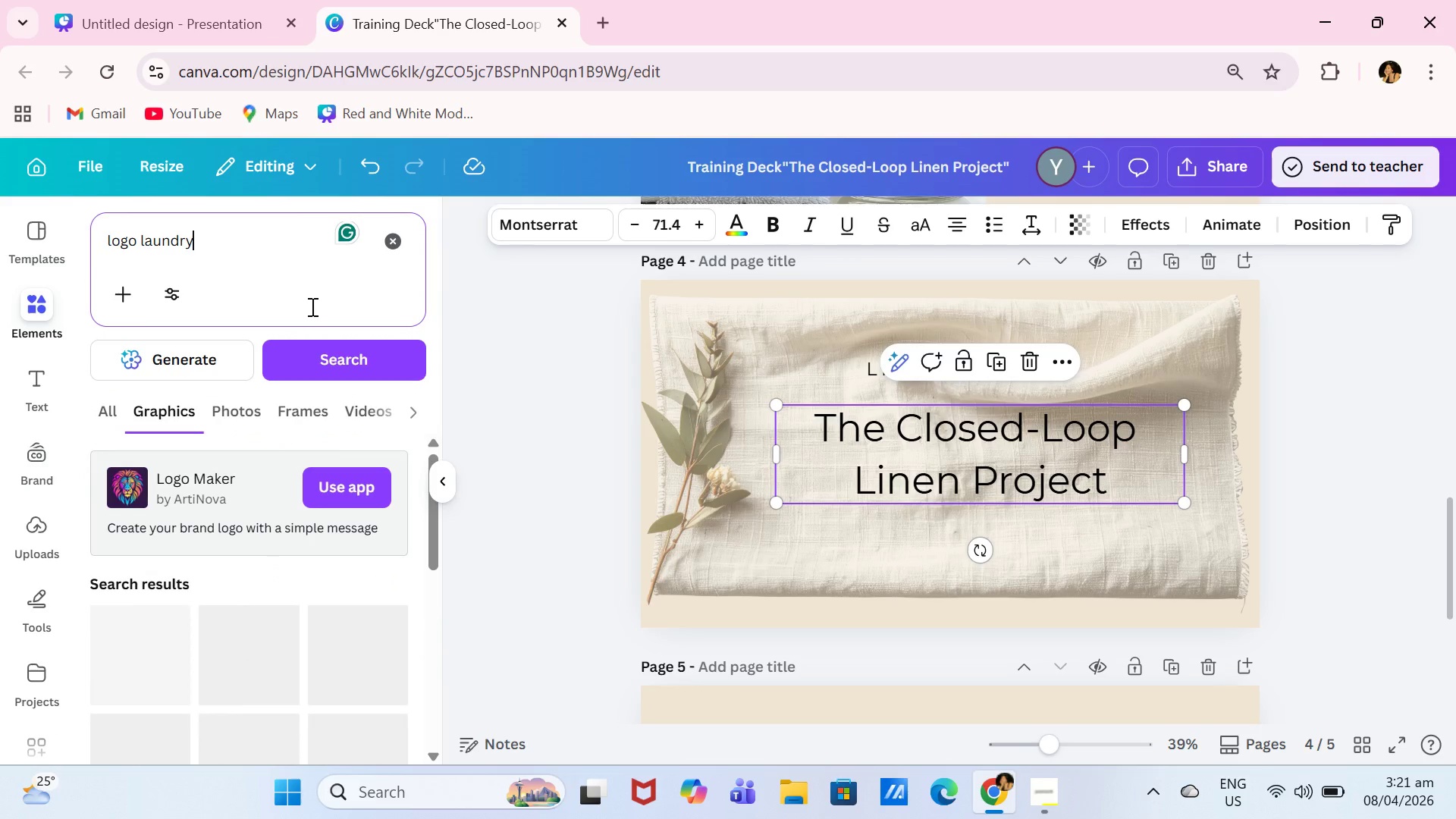 
scroll: coordinate [246, 645], scroll_direction: down, amount: 2.0
 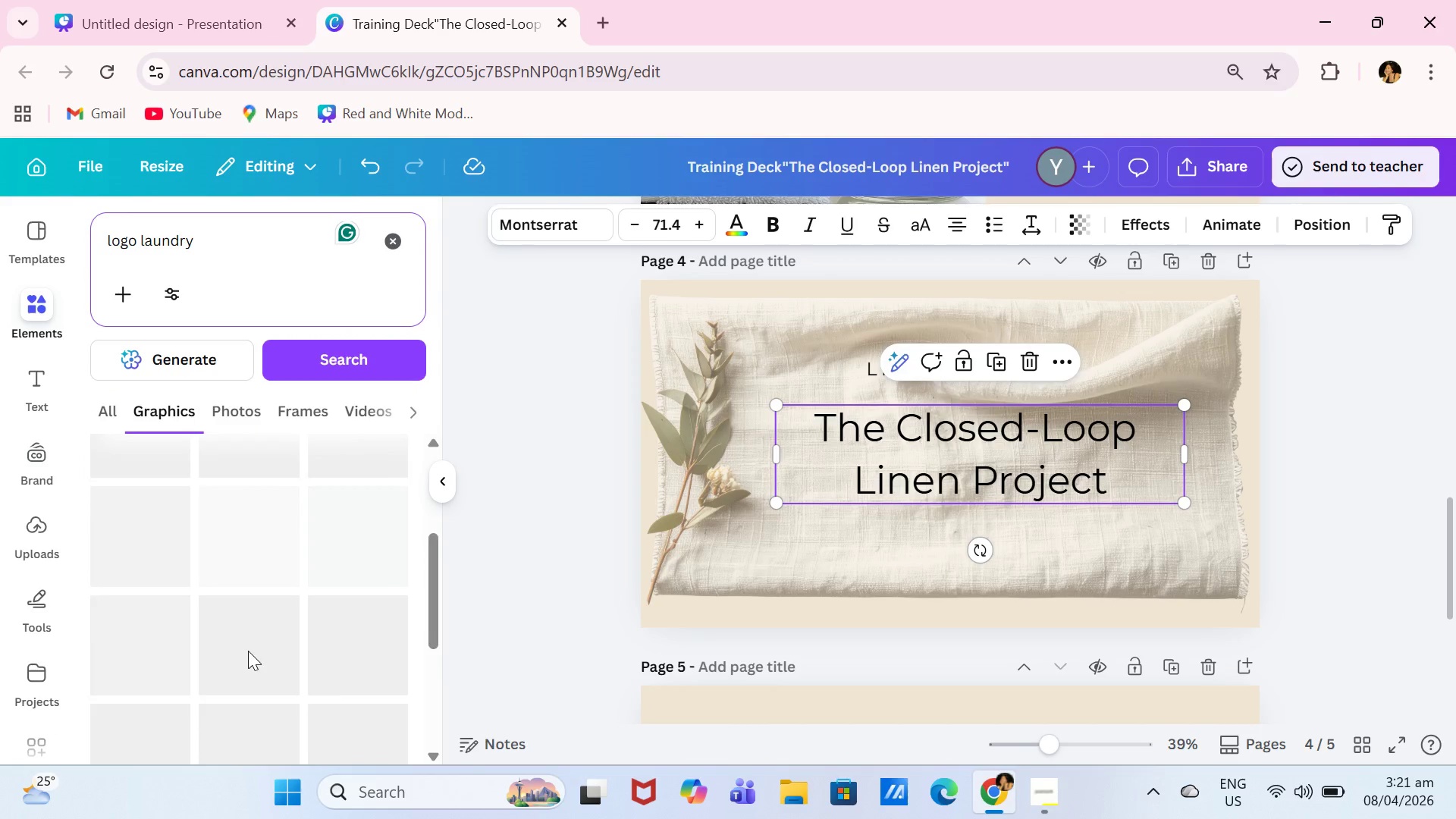 
scroll: coordinate [248, 651], scroll_direction: up, amount: 1.0
 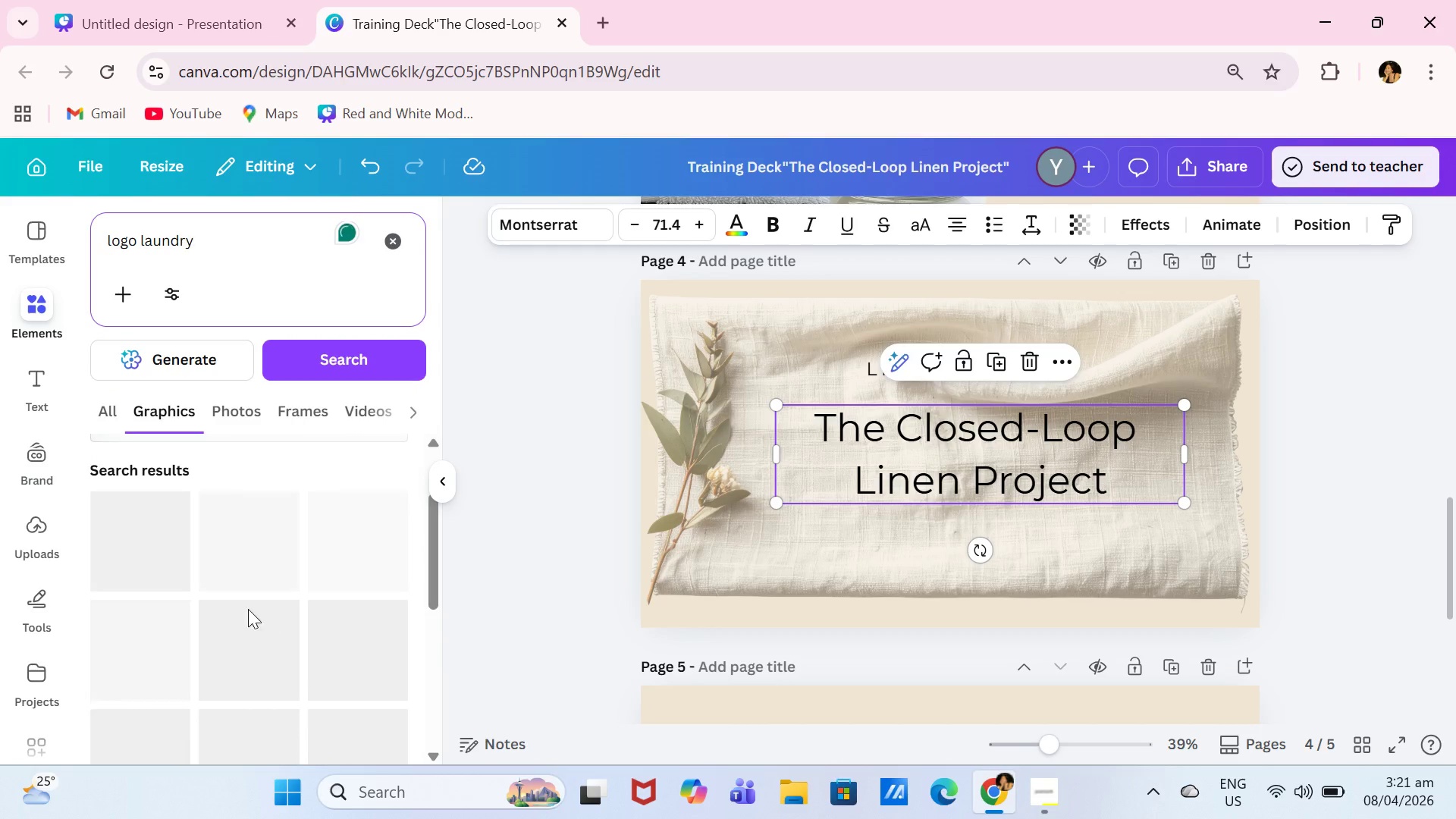 
scroll: coordinate [316, 617], scroll_direction: down, amount: 3.0
 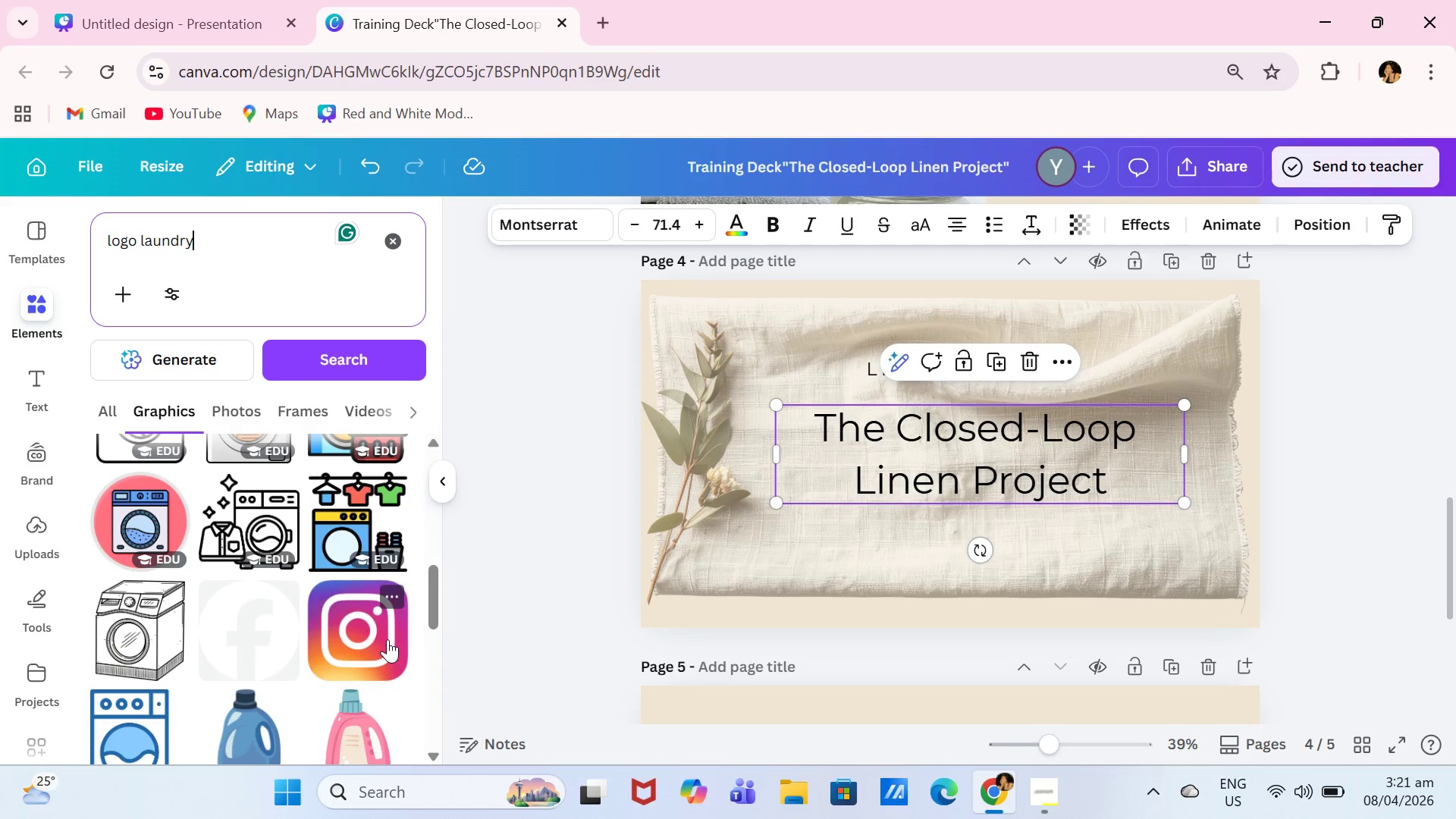 
scroll: coordinate [281, 588], scroll_direction: up, amount: 4.0
 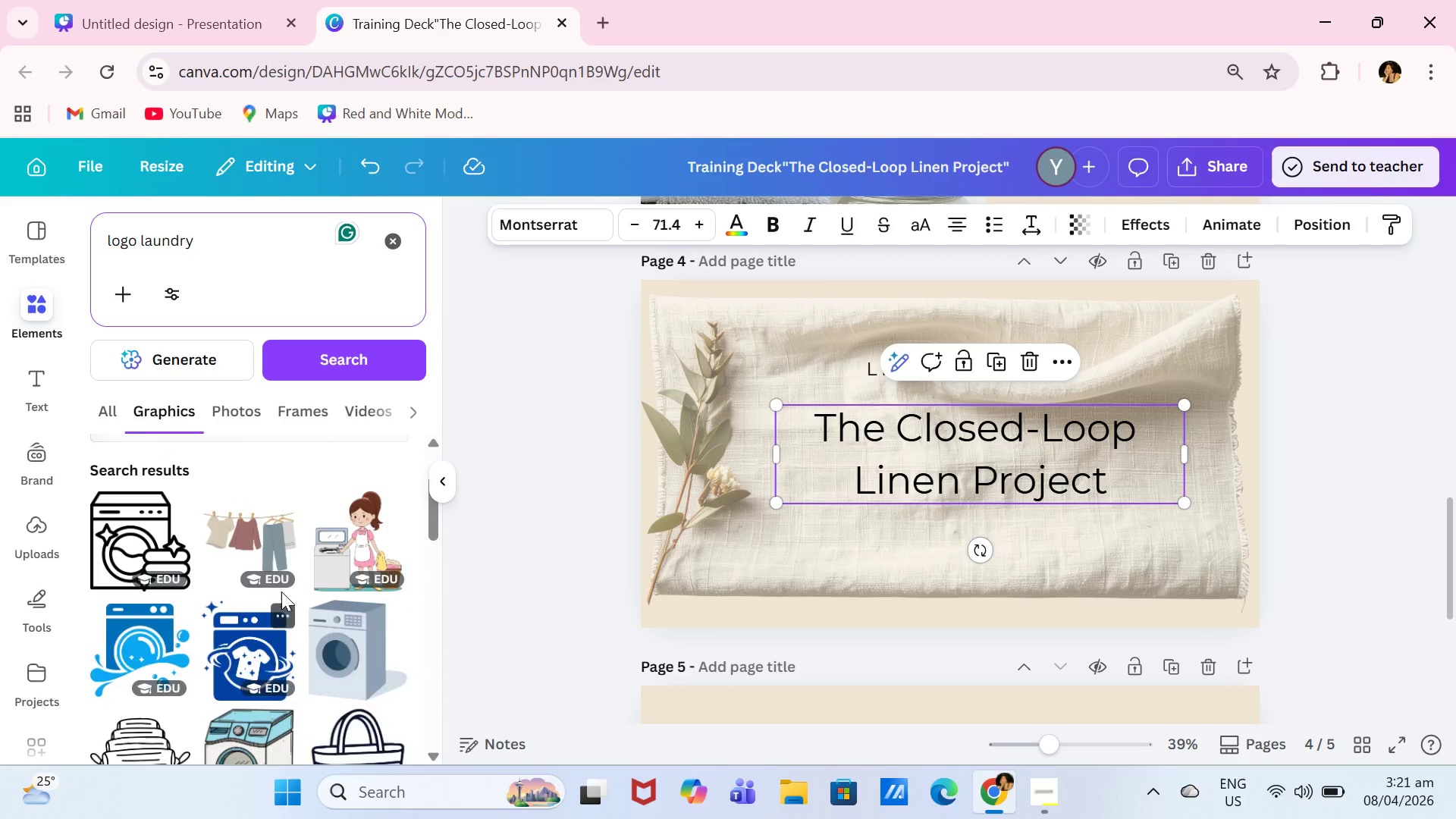 
scroll: coordinate [256, 566], scroll_direction: down, amount: 4.0
 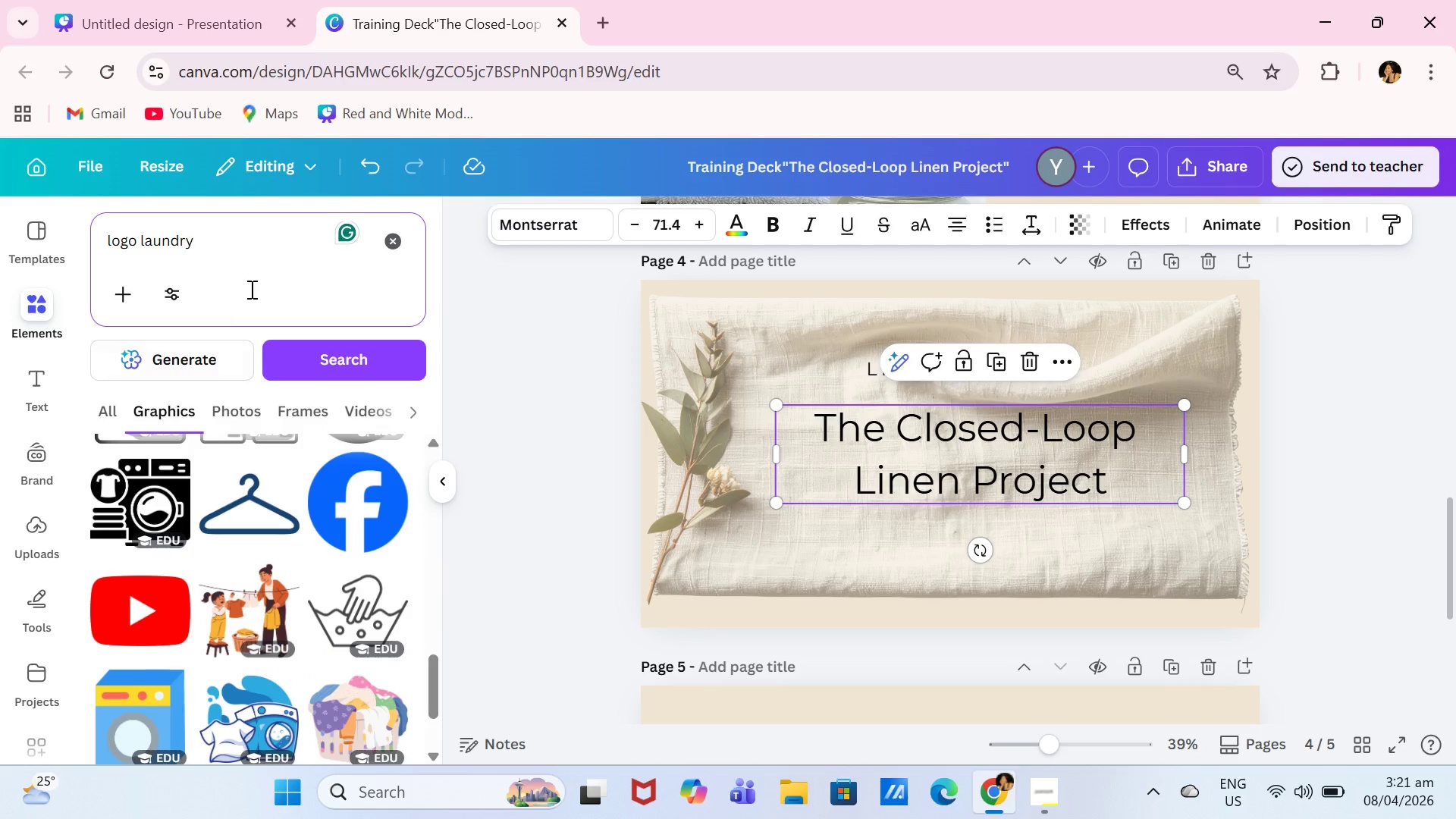 
left_click_drag(start_coordinate=[257, 259], to_coordinate=[74, 228])
 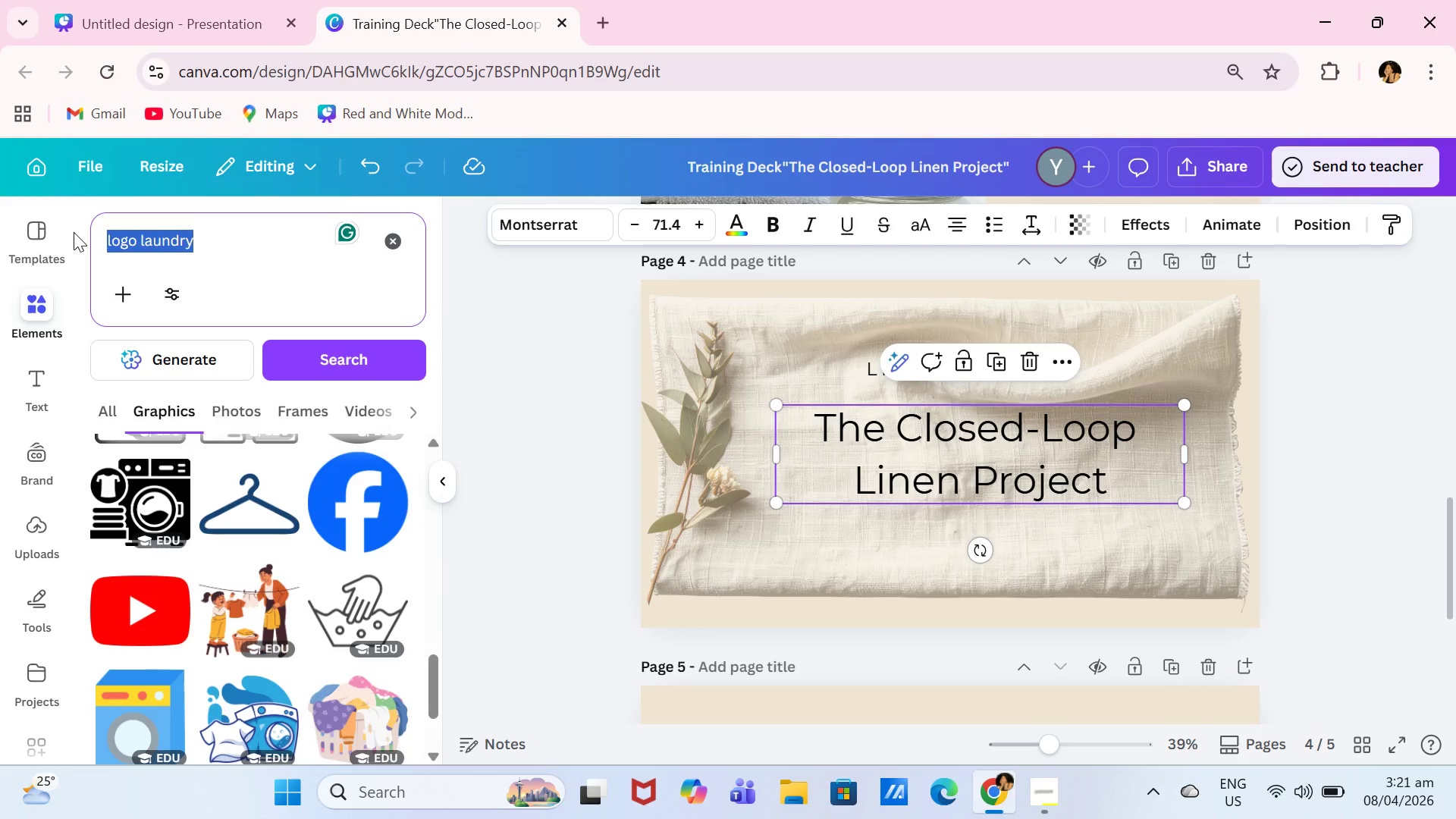 
type(cute fer)
key(Backspace)
type(rn)
 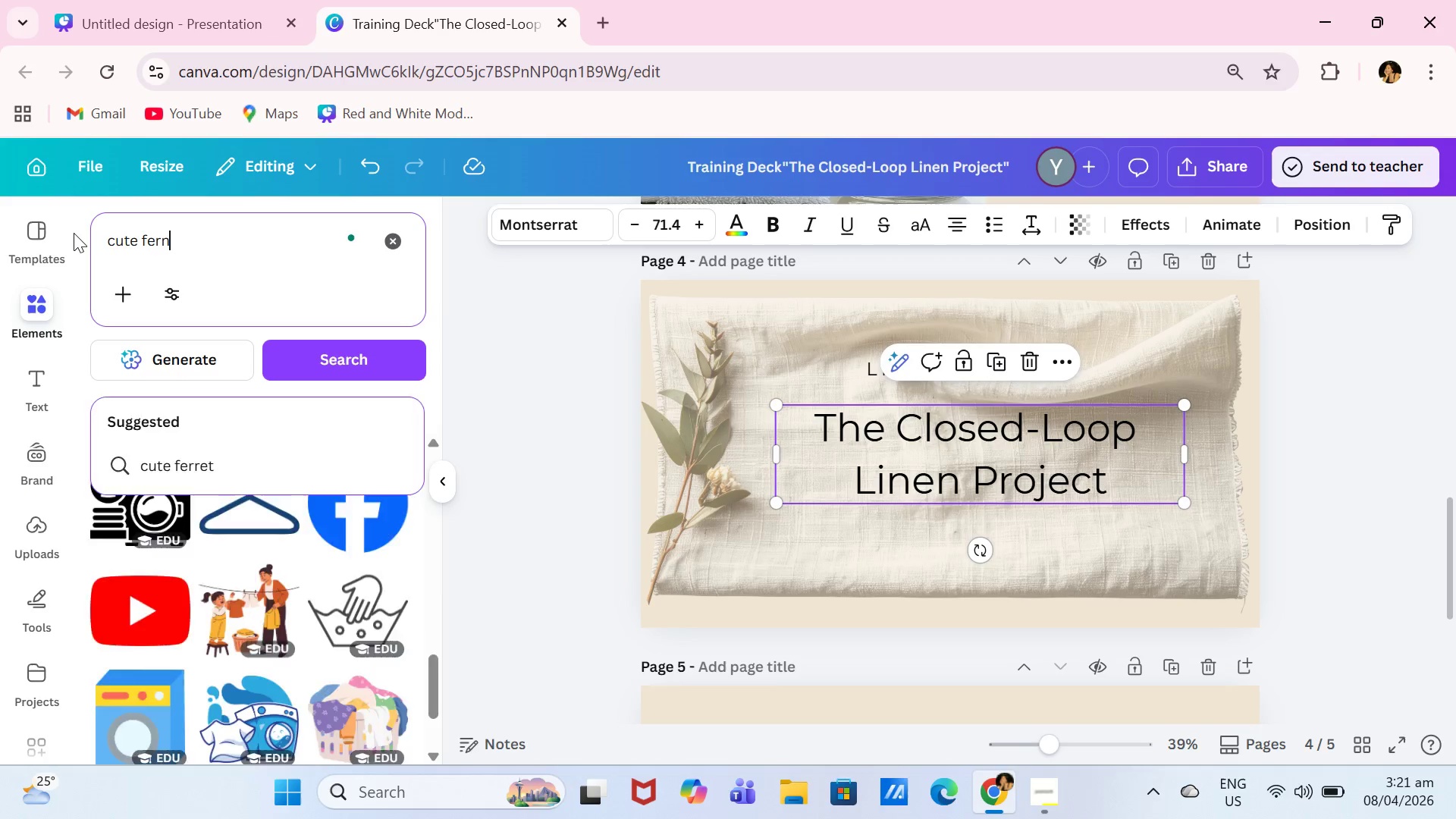 
key(Enter)
 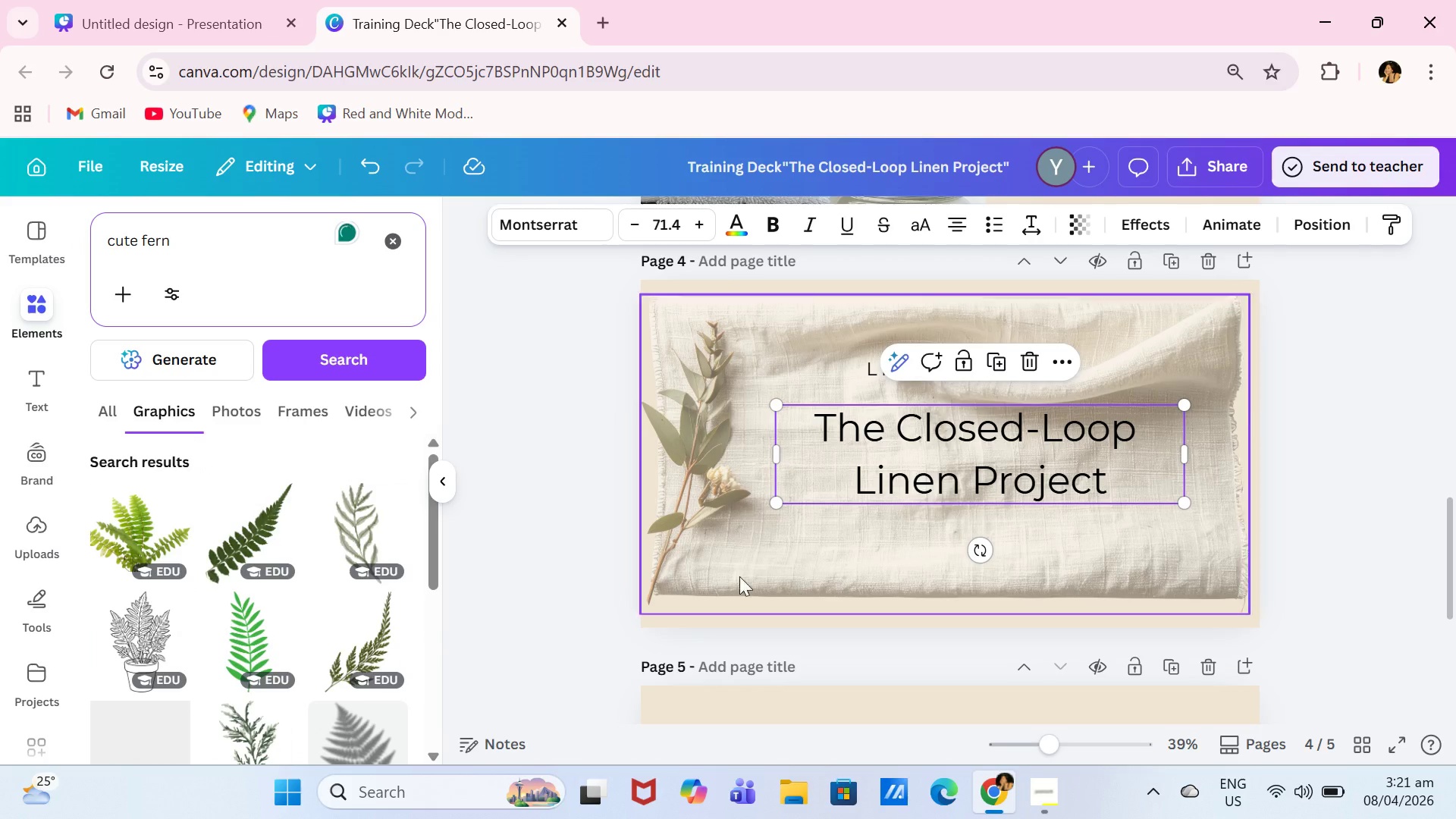 
scroll: coordinate [357, 587], scroll_direction: down, amount: 8.0
 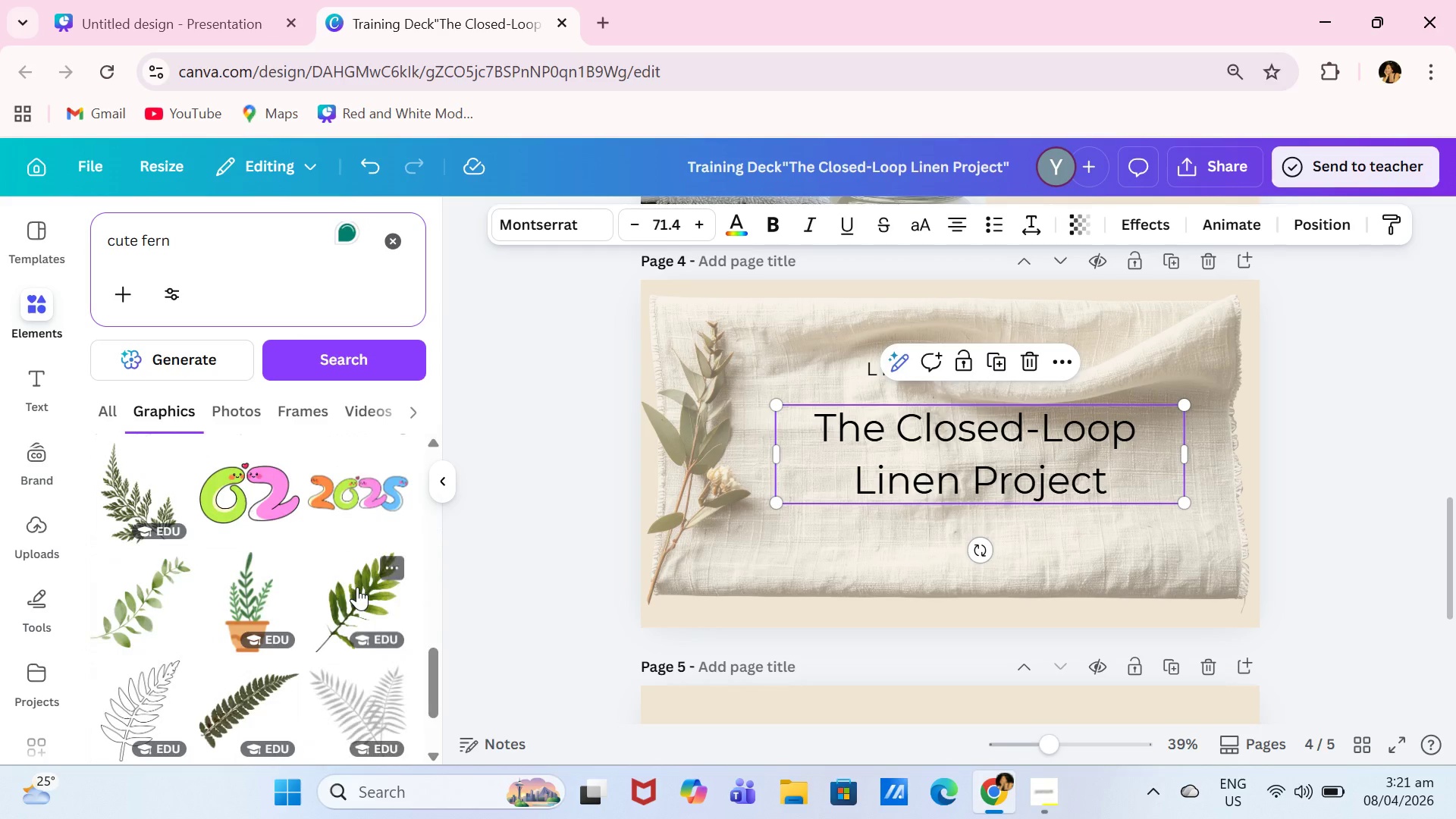 
scroll: coordinate [357, 588], scroll_direction: up, amount: 15.0
 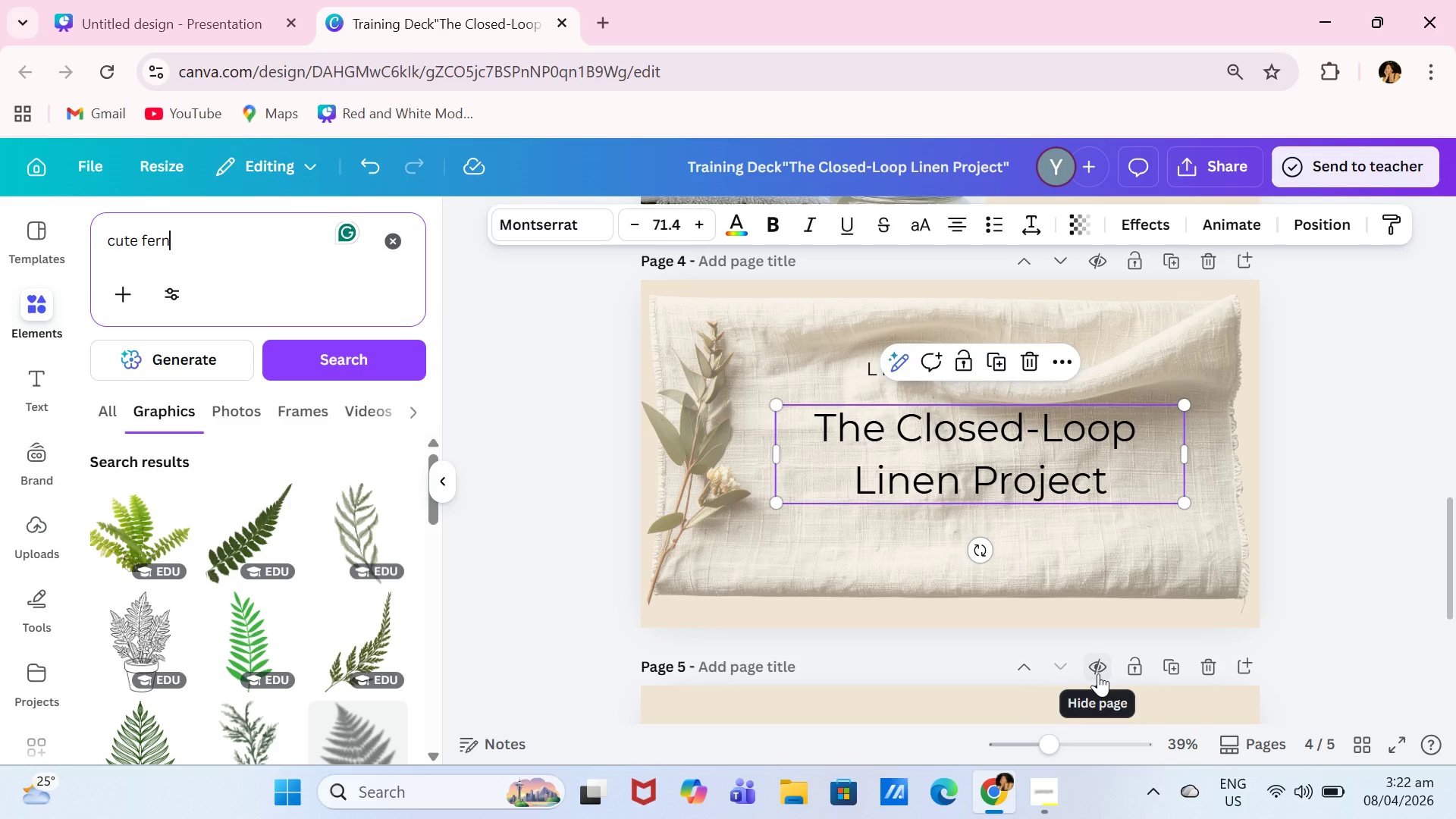 
wait(15.89)
 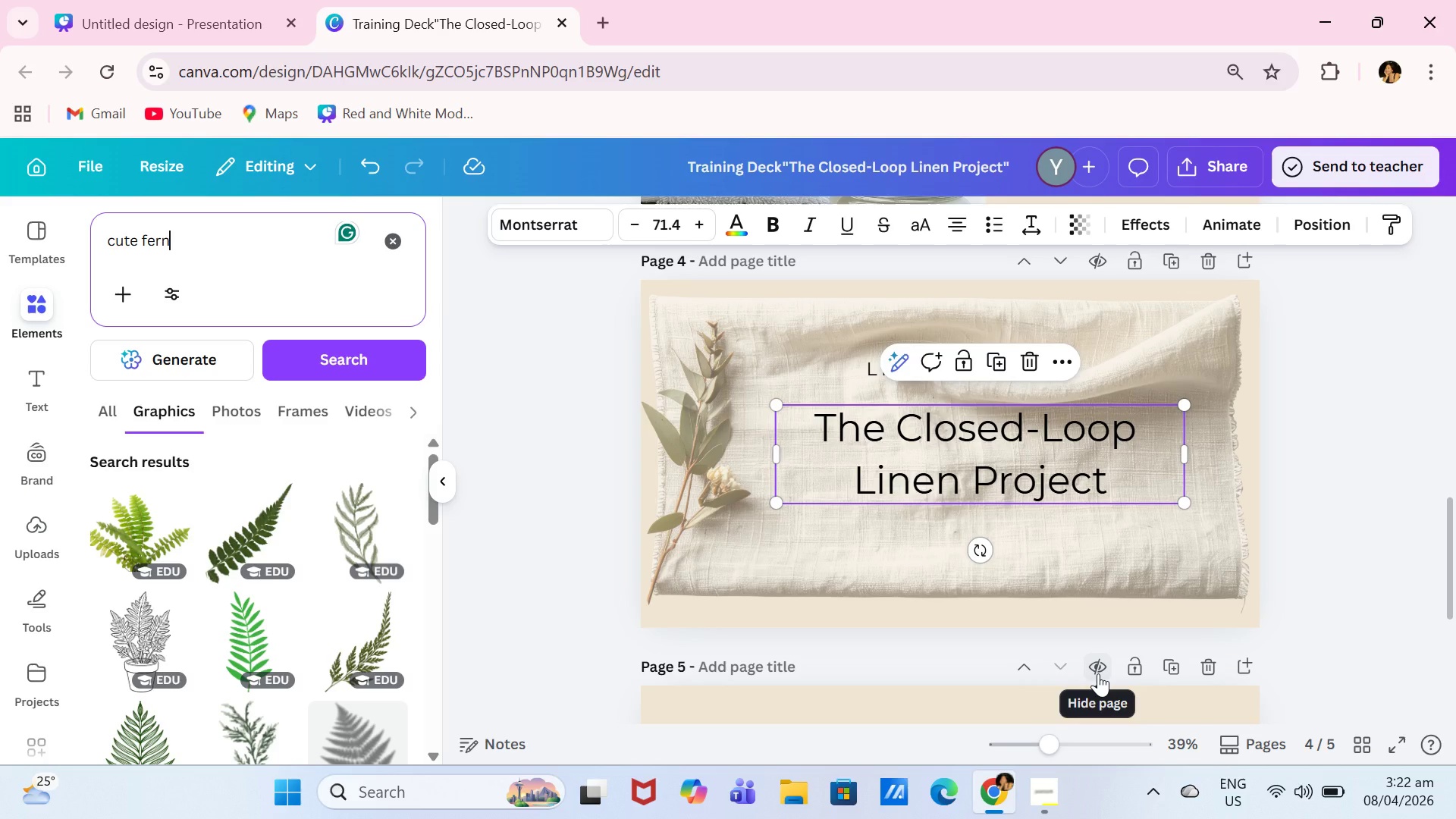 
scroll: coordinate [1238, 394], scroll_direction: down, amount: 2.0
 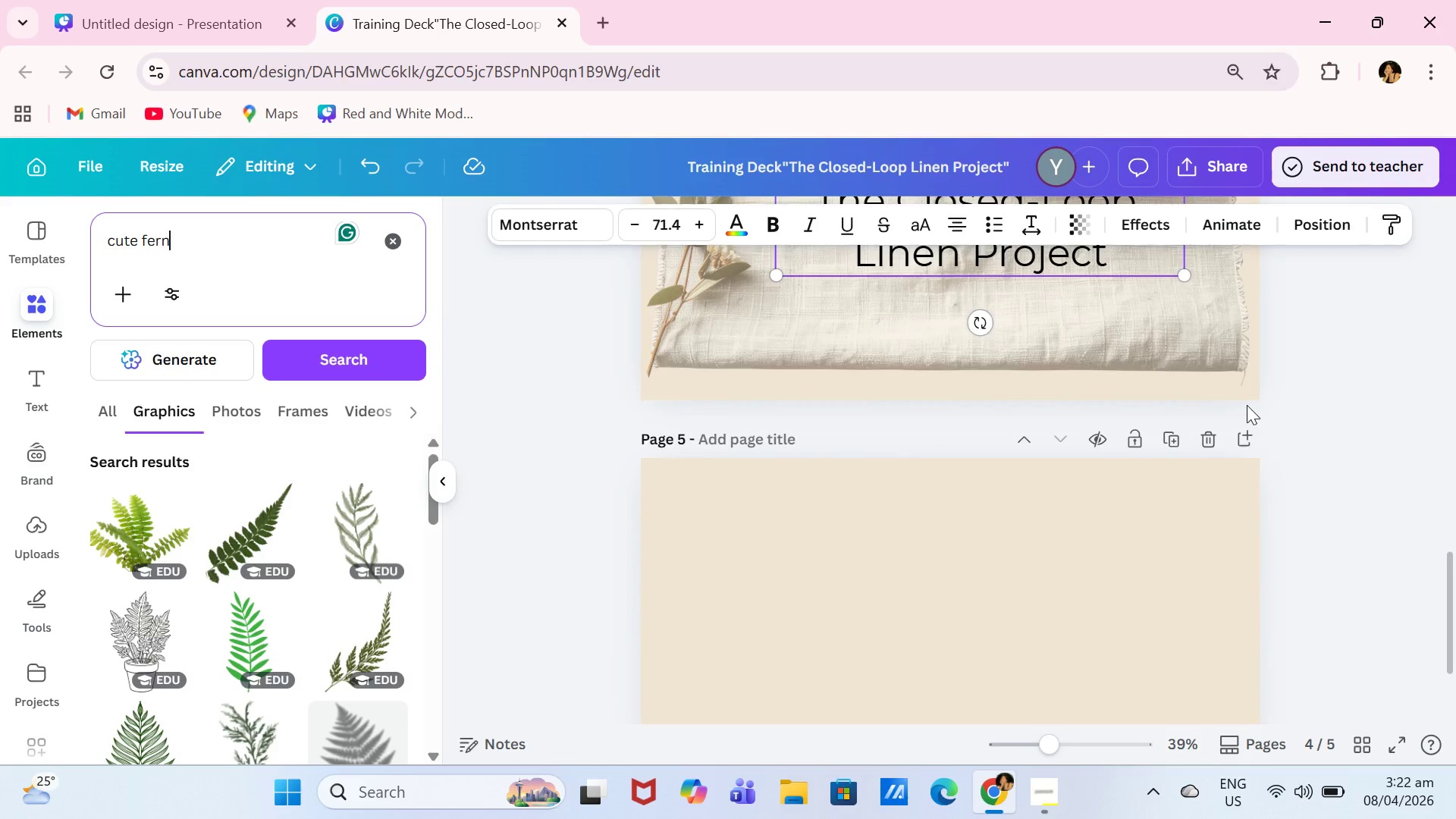 
left_click([1059, 493])
 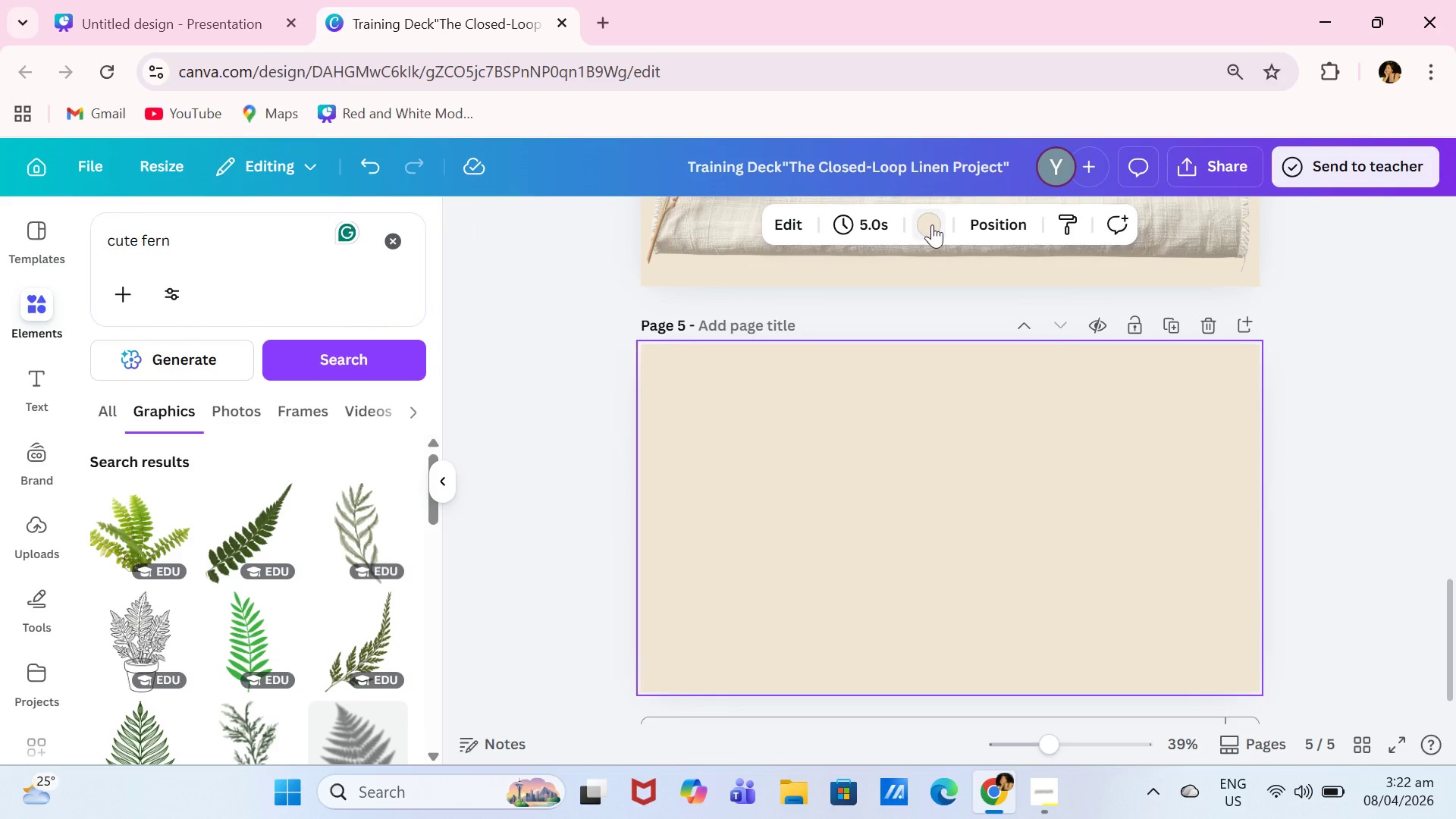 
scroll: coordinate [1247, 405], scroll_direction: down, amount: 1.0
 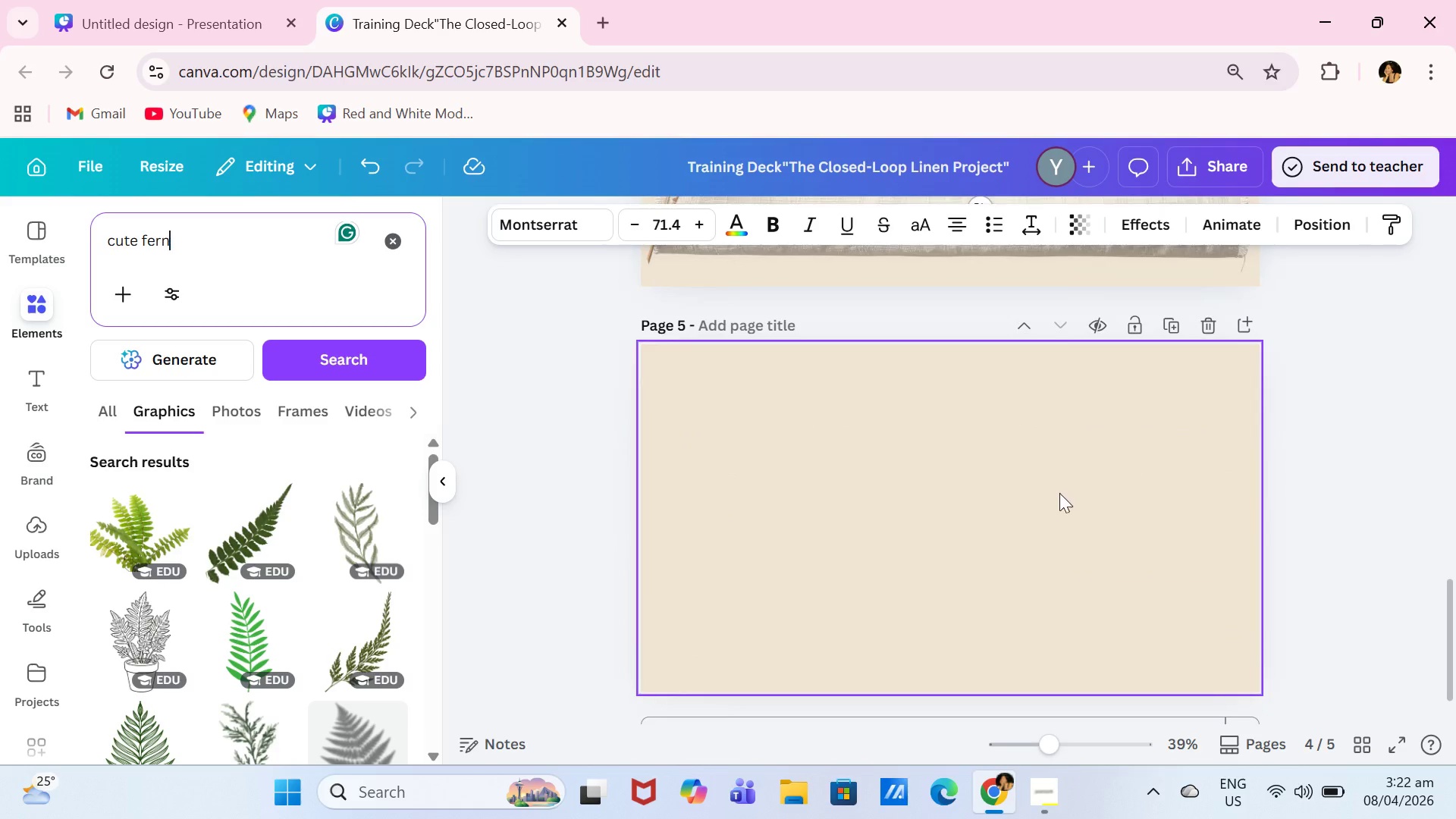 
left_click([932, 225])
 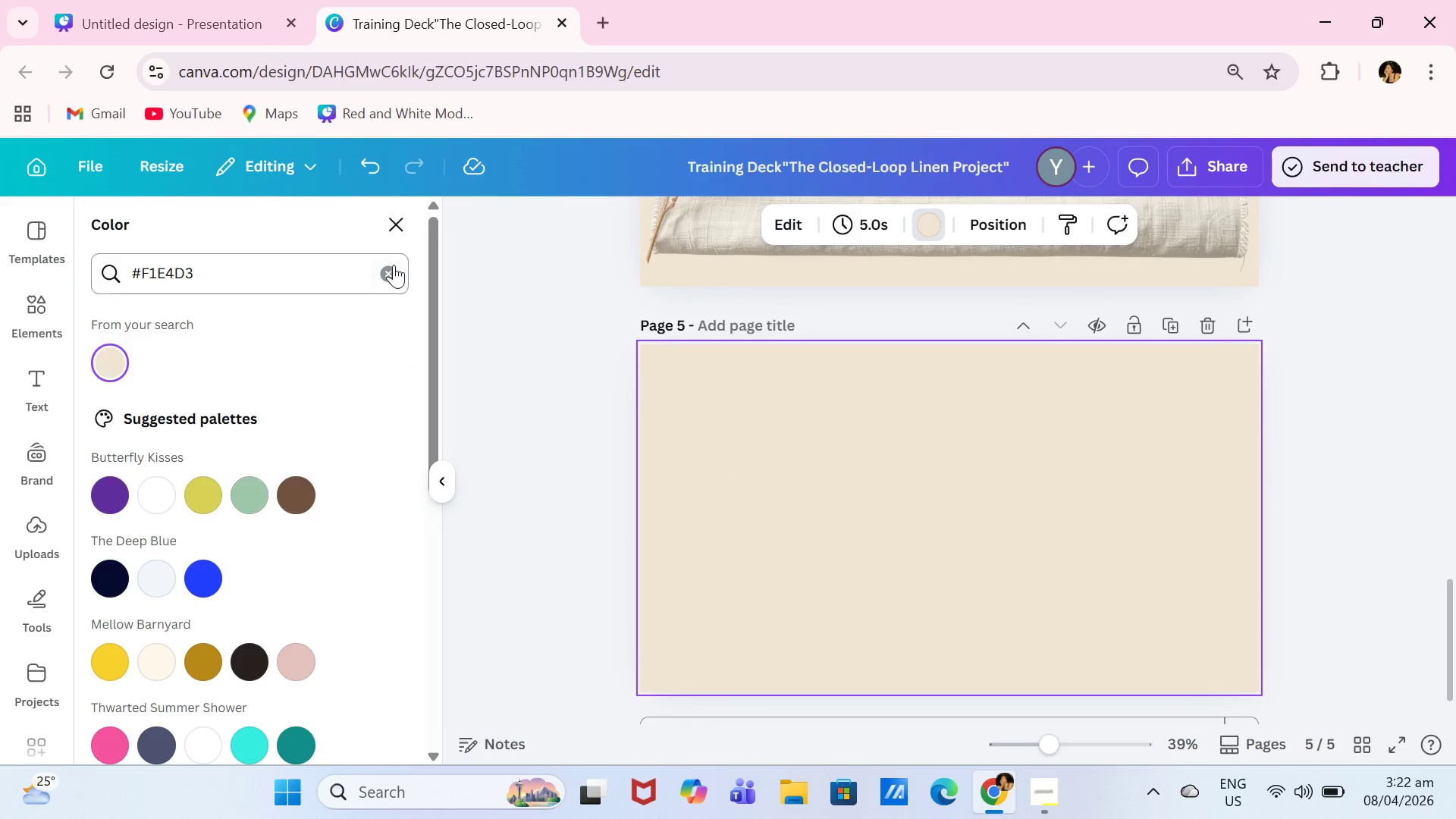 
left_click([394, 261])
 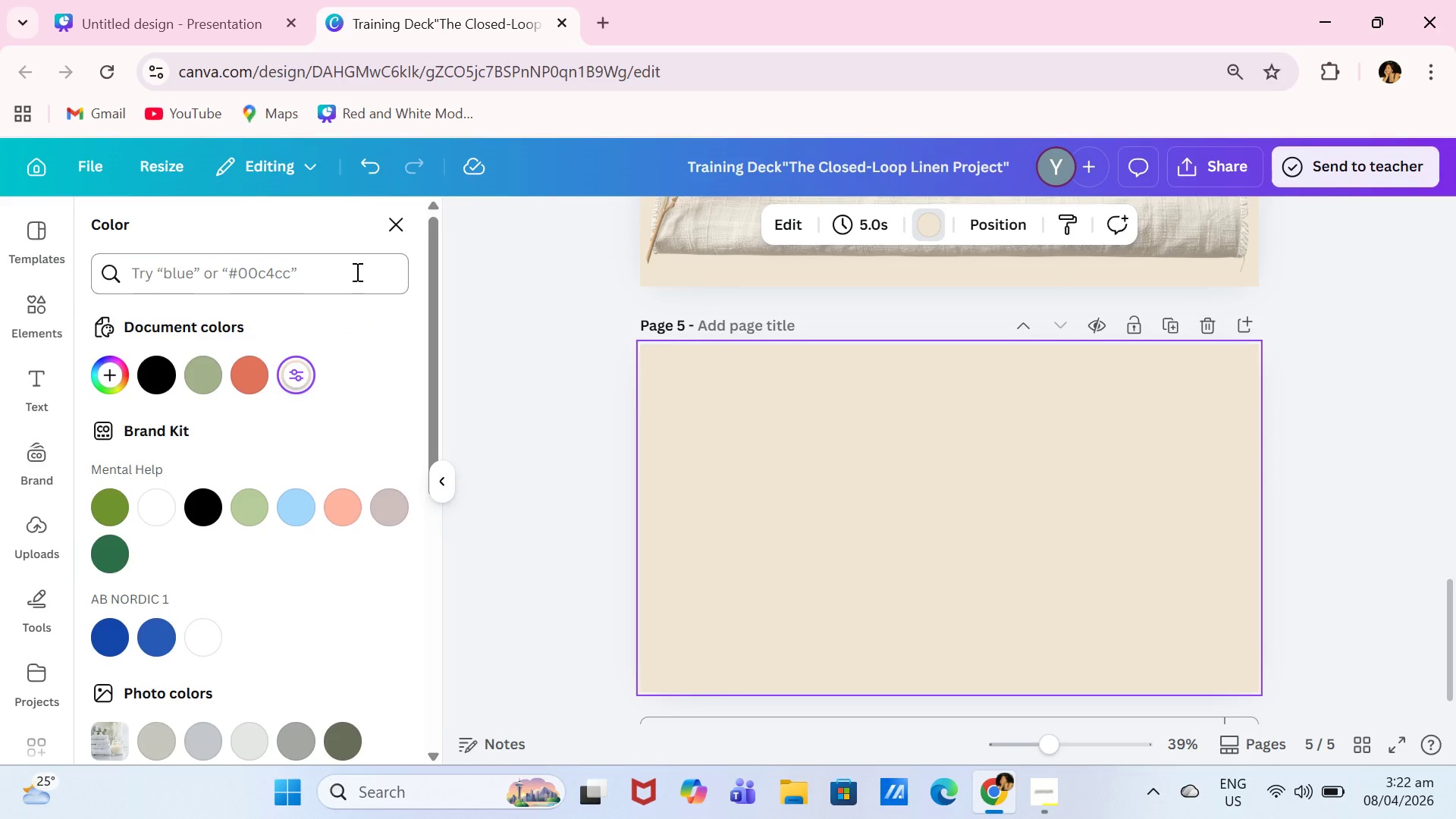 
left_click([309, 271])
 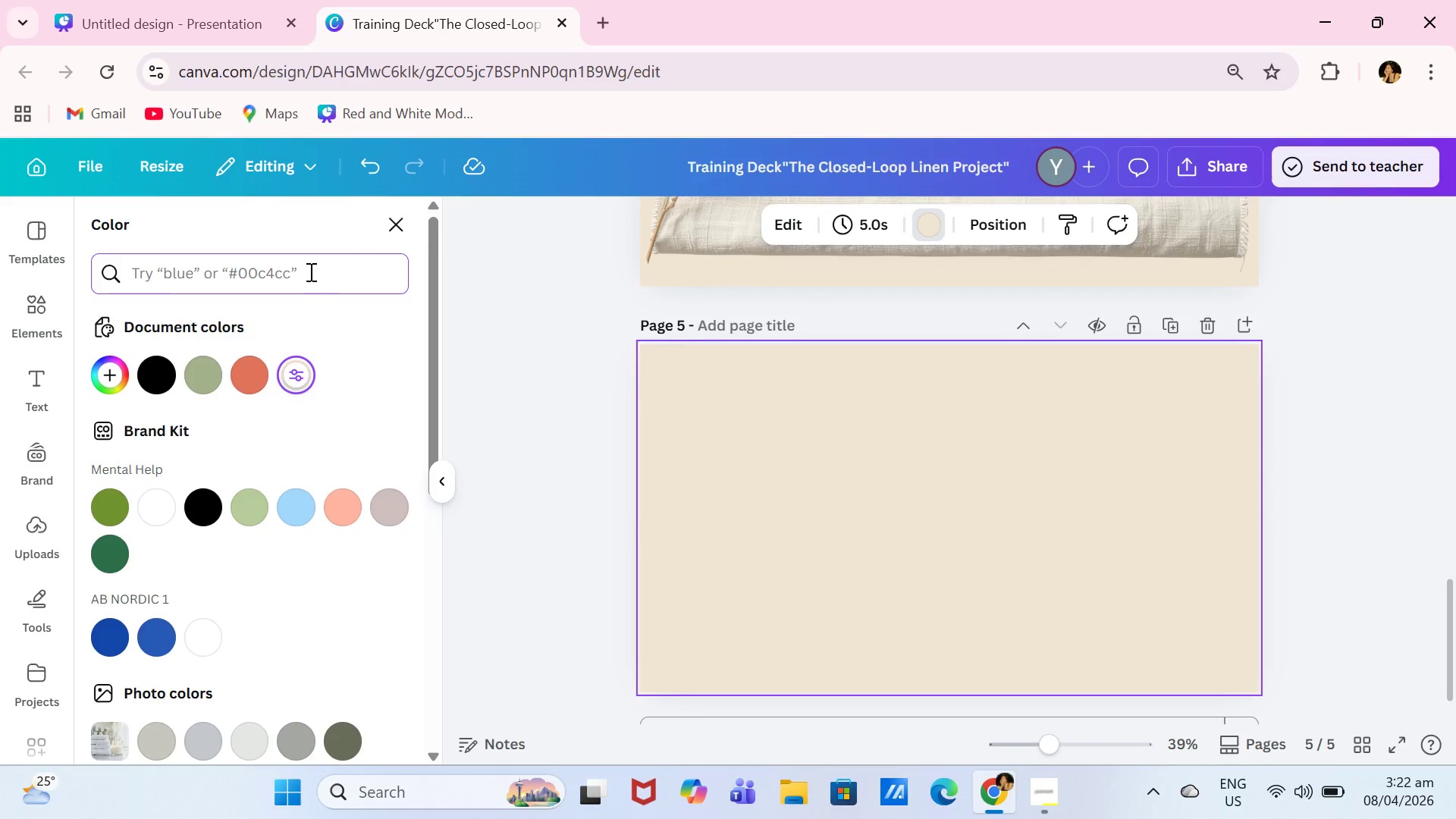 
type(cream)
 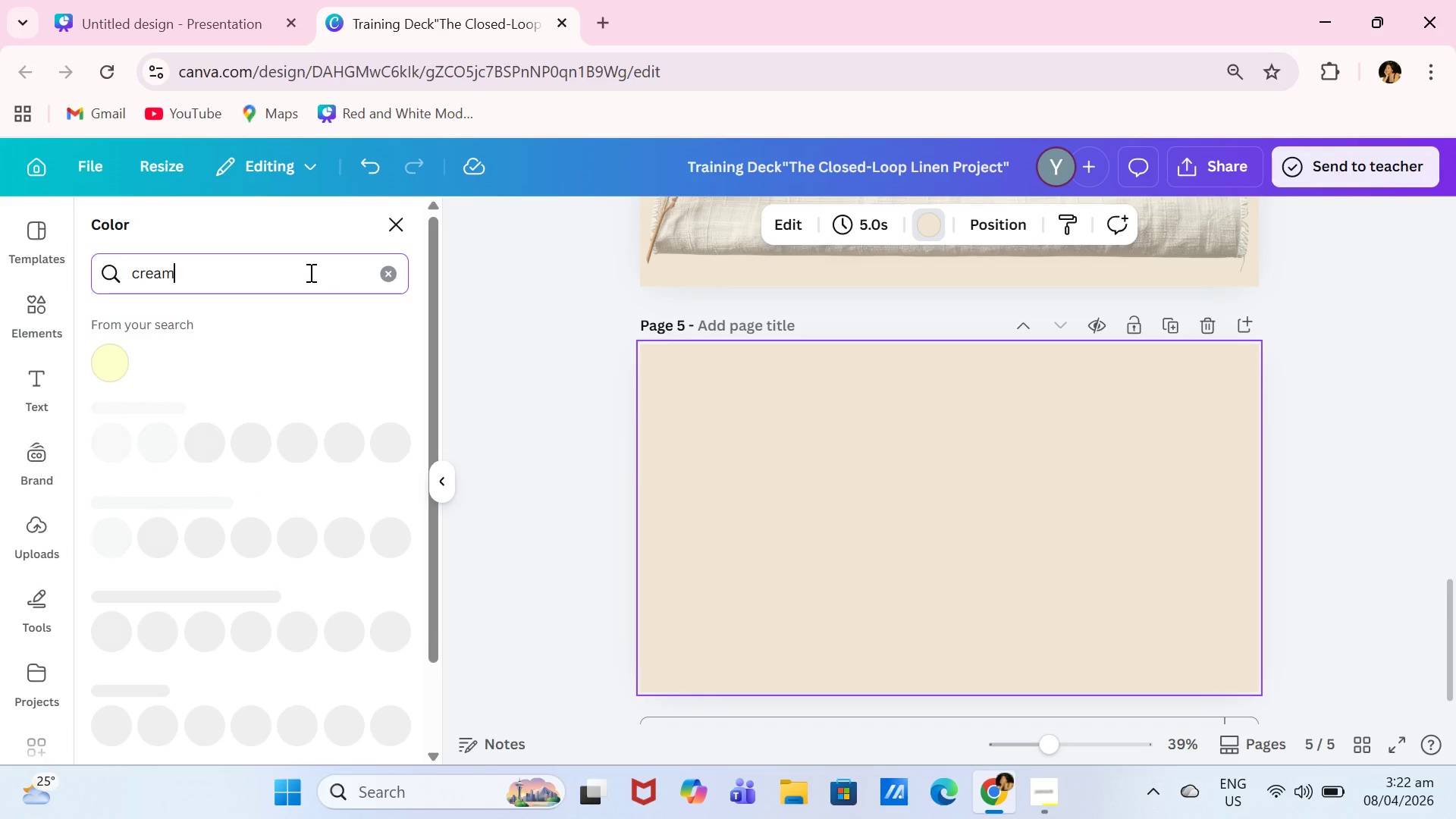 
key(Enter)
 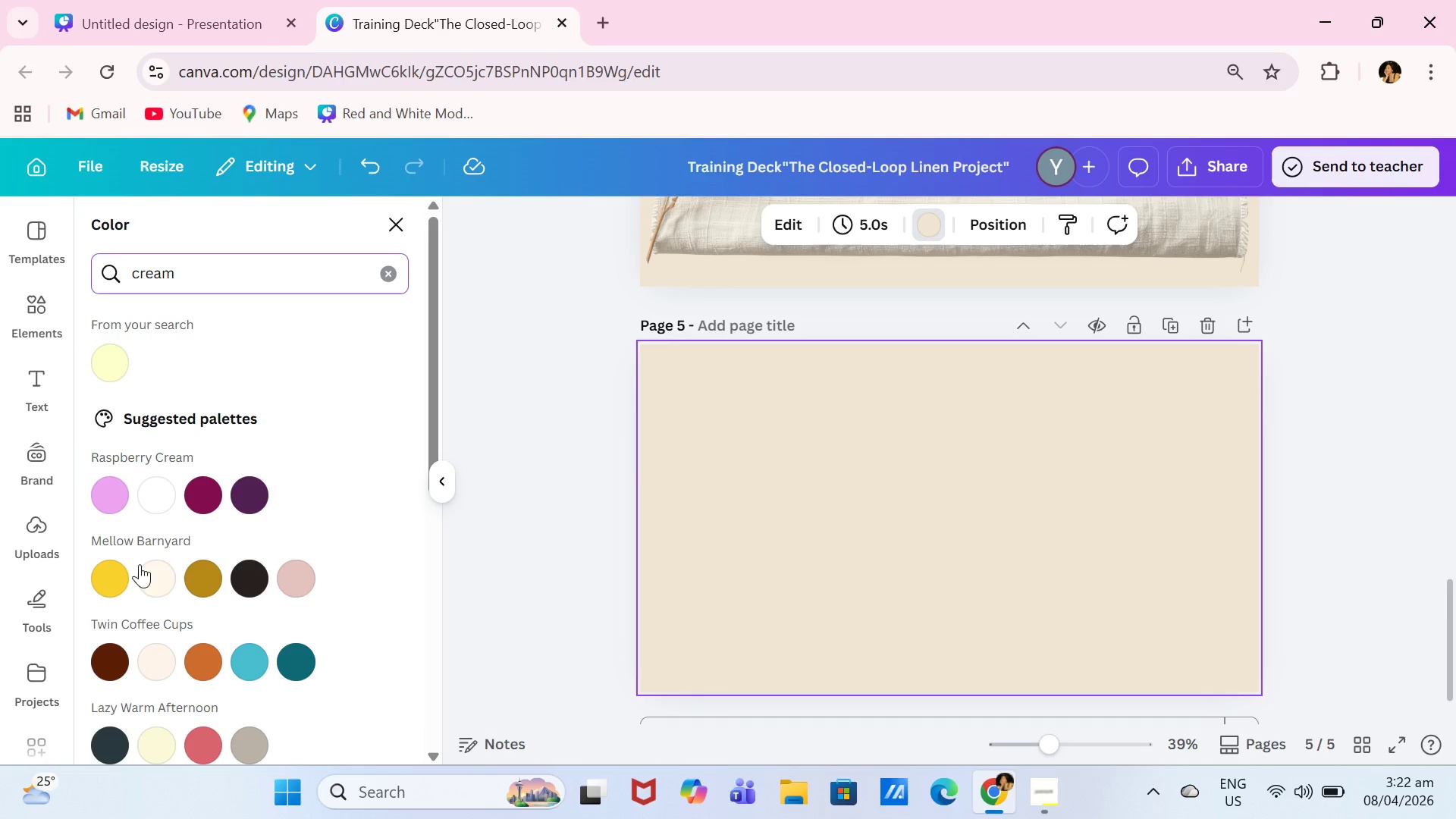 
left_click([141, 582])
 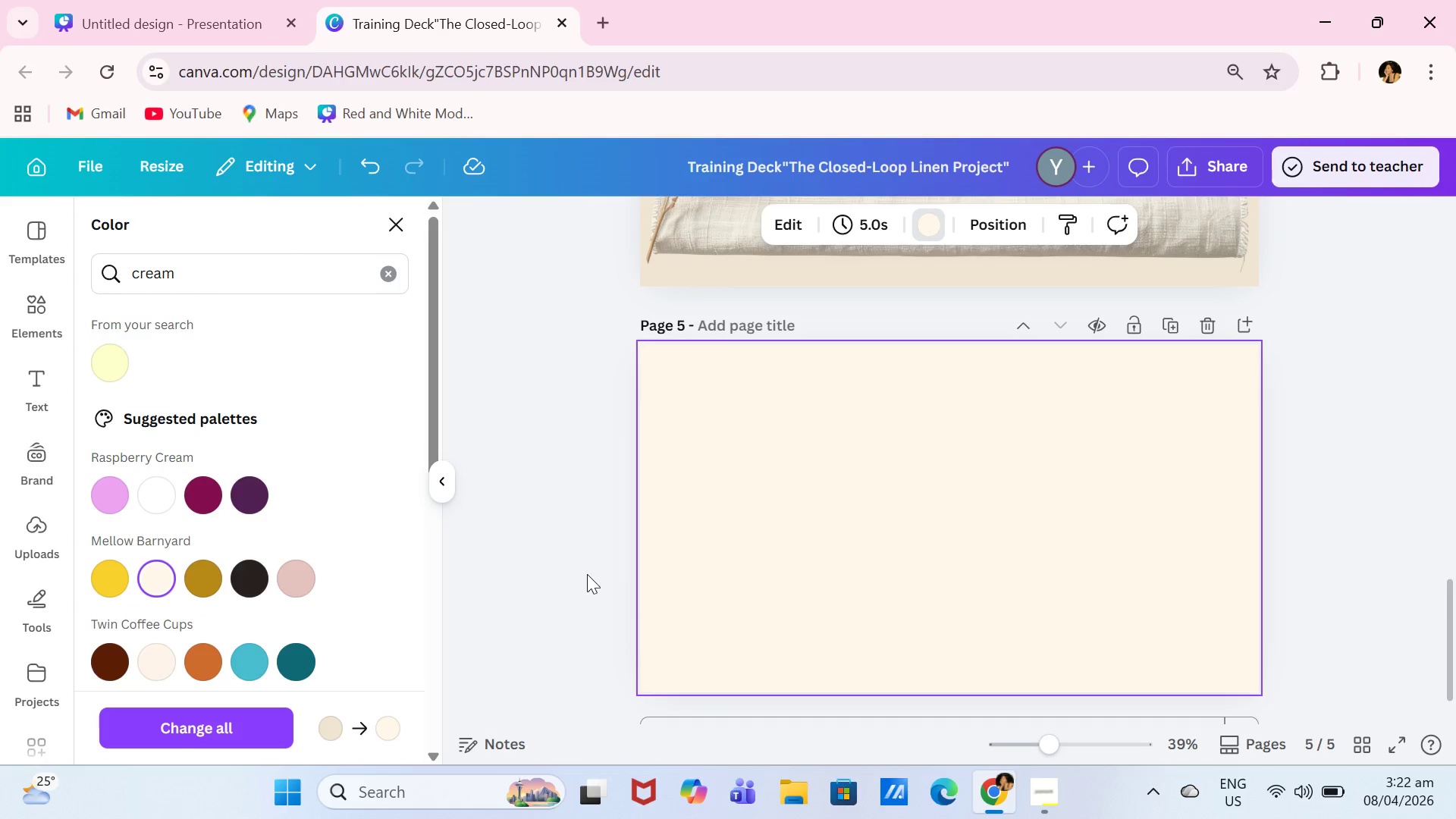 
left_click([585, 516])
 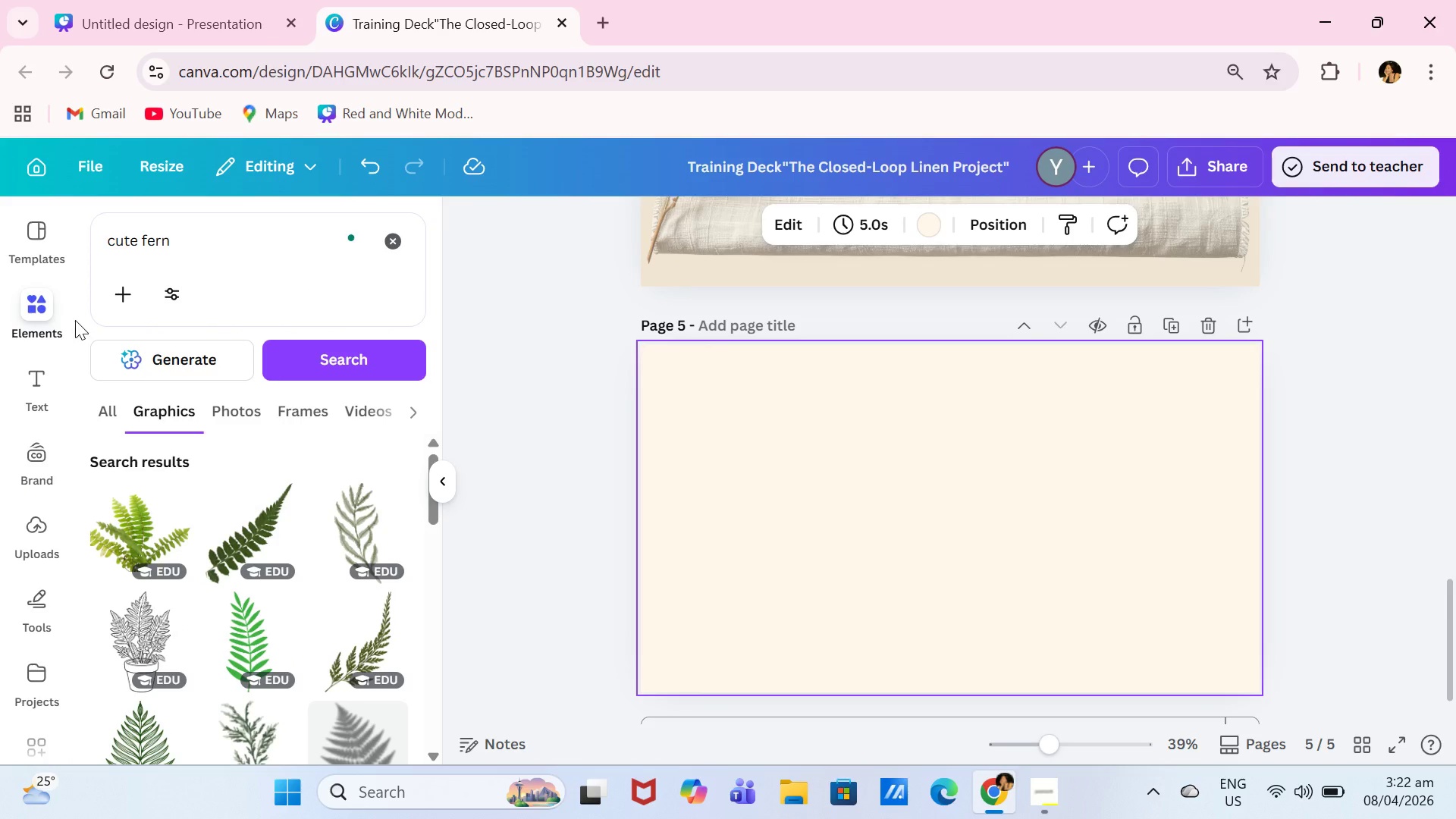 
left_click([34, 303])
 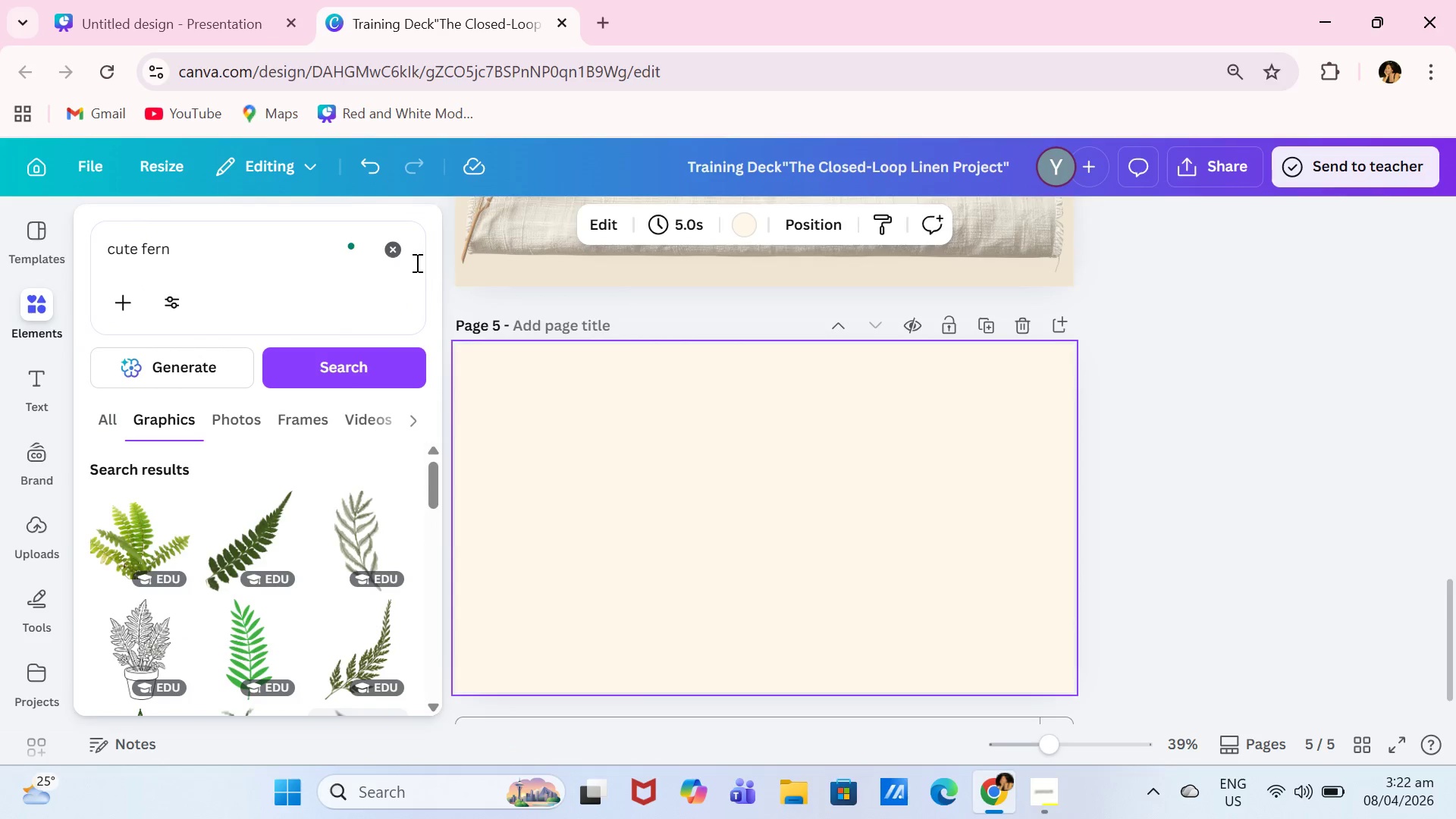 
left_click([395, 258])
 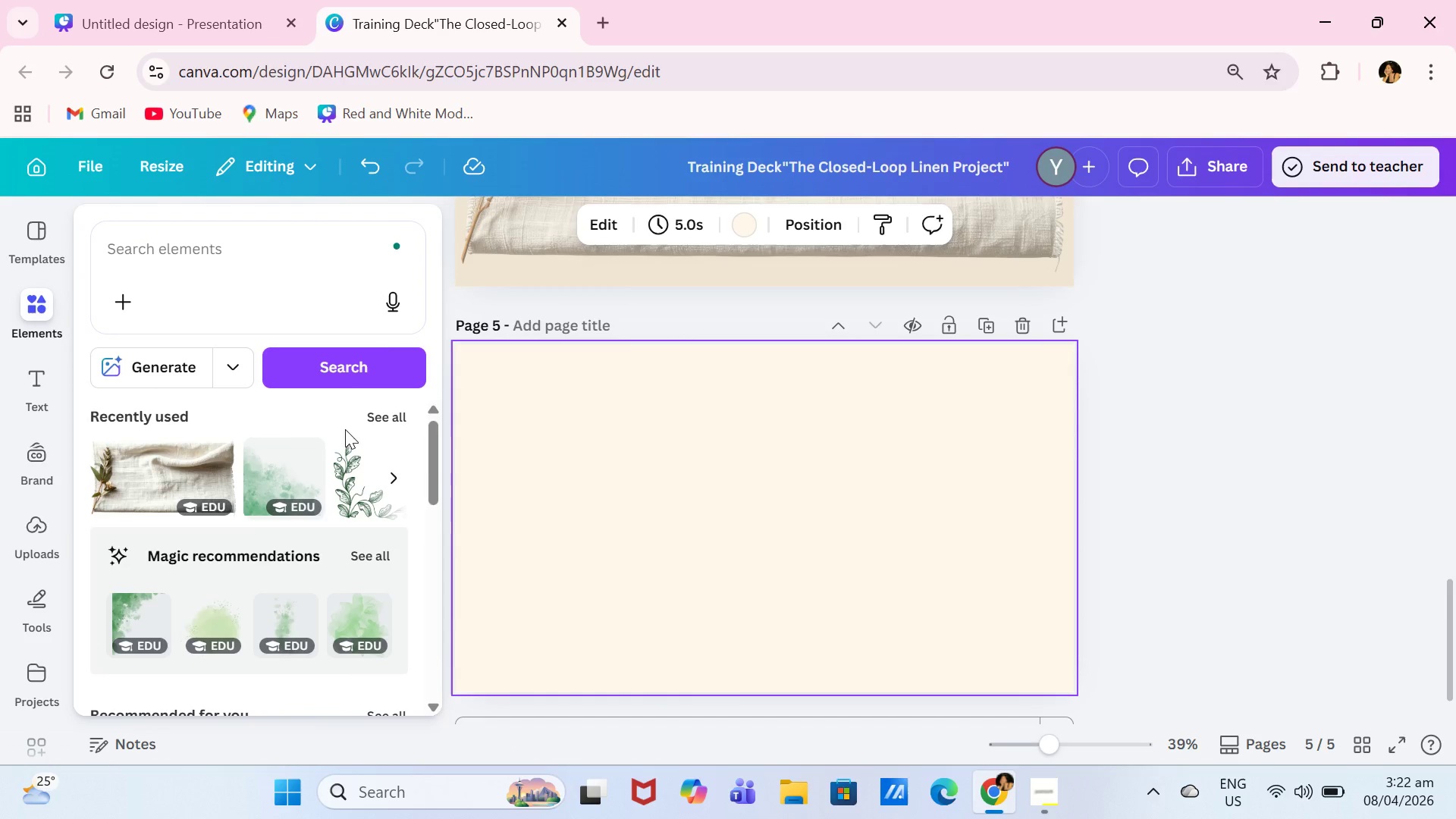 
left_click([371, 422])
 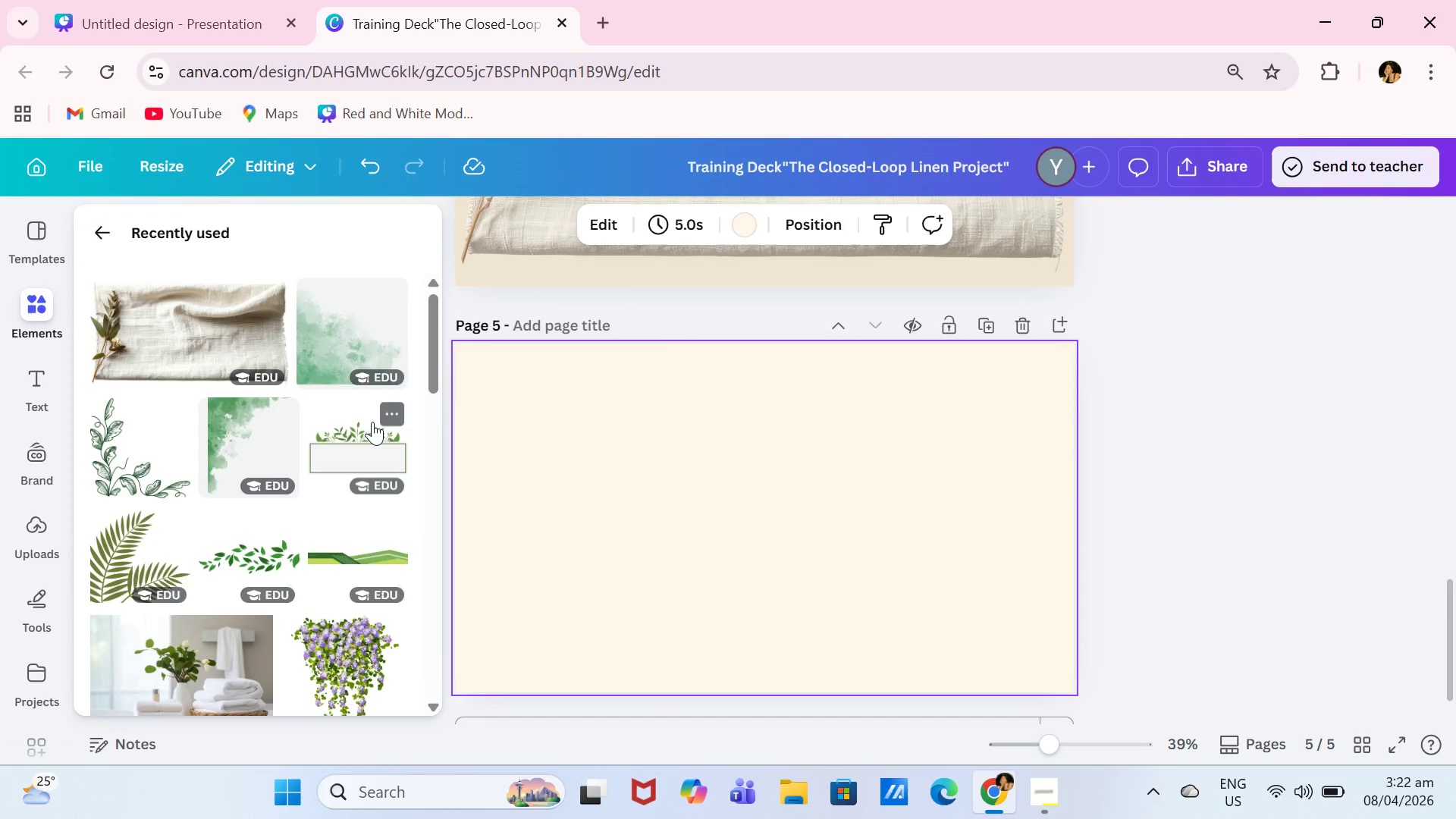 
scroll: coordinate [373, 422], scroll_direction: down, amount: 2.0
 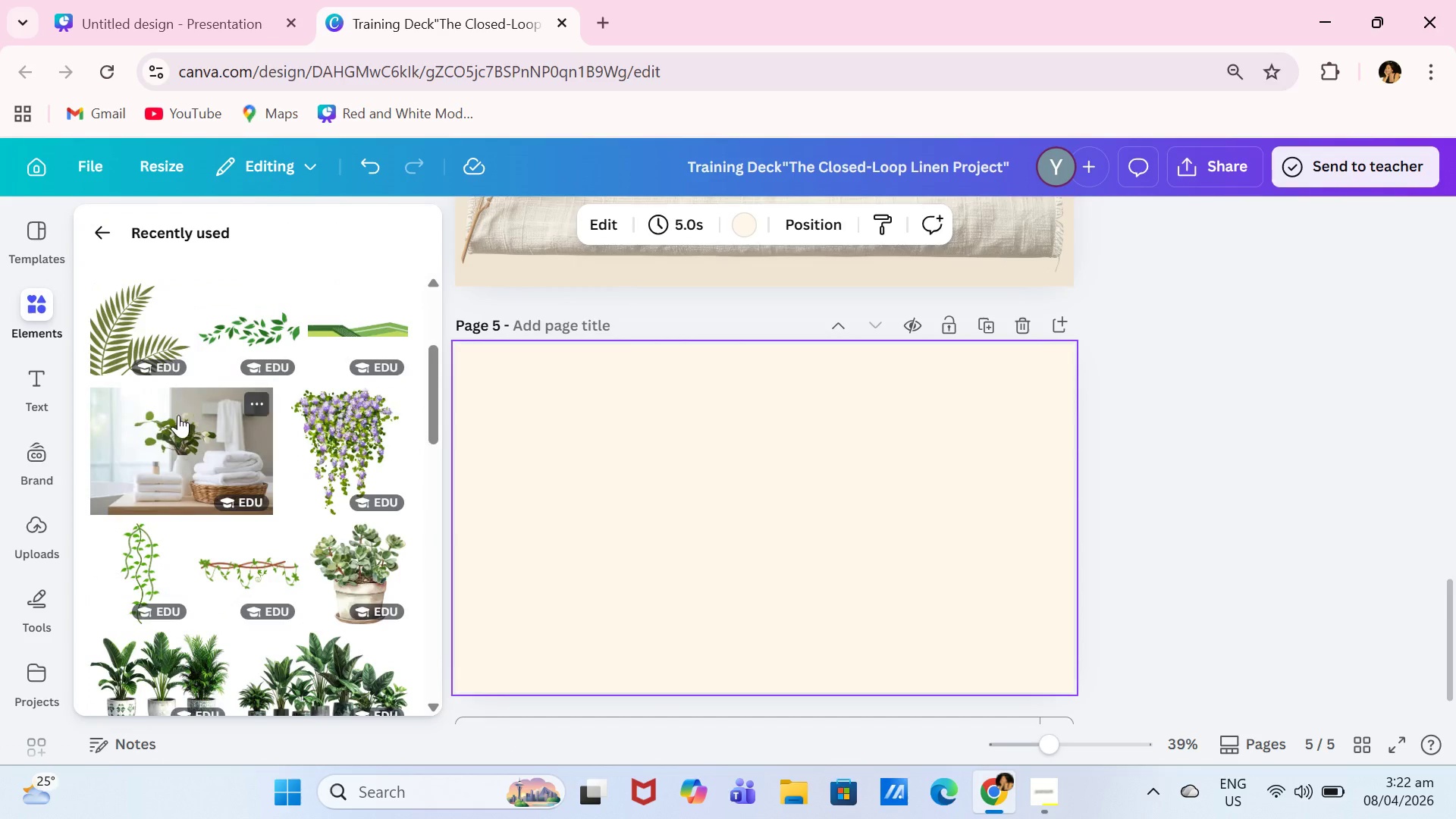 
left_click([178, 415])
 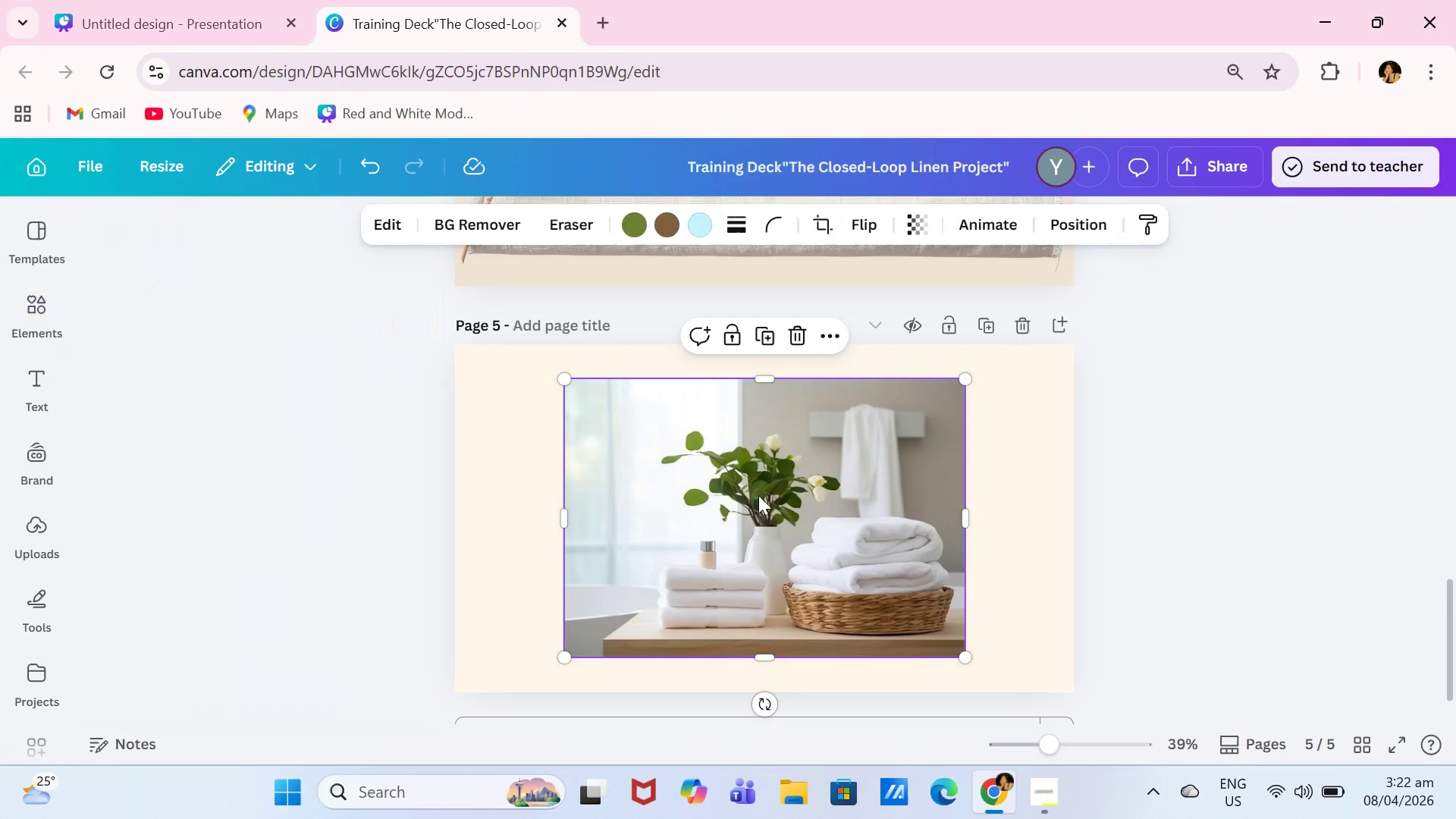 
left_click_drag(start_coordinate=[760, 497], to_coordinate=[714, 460])
 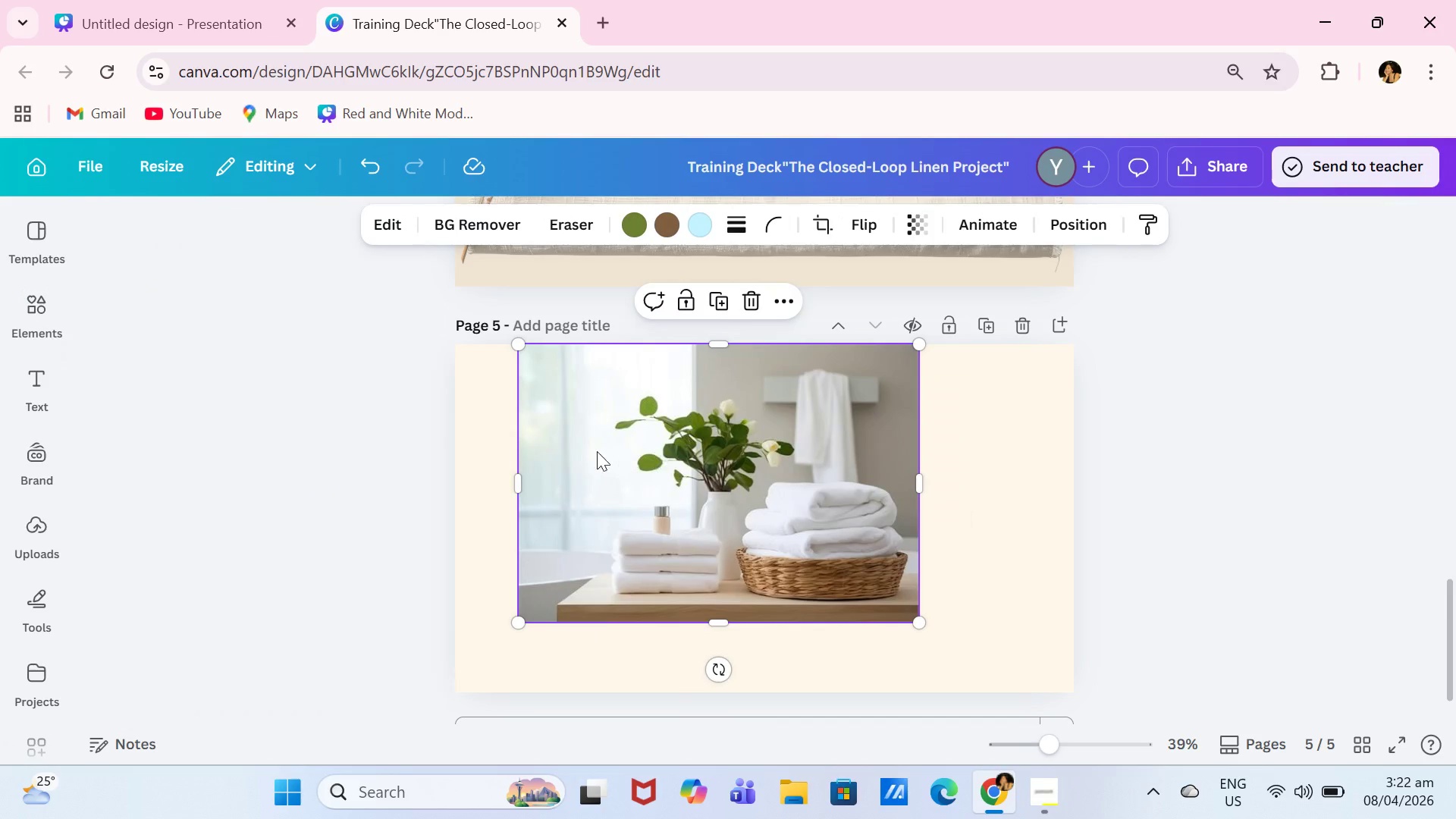 
left_click_drag(start_coordinate=[613, 453], to_coordinate=[594, 451])
 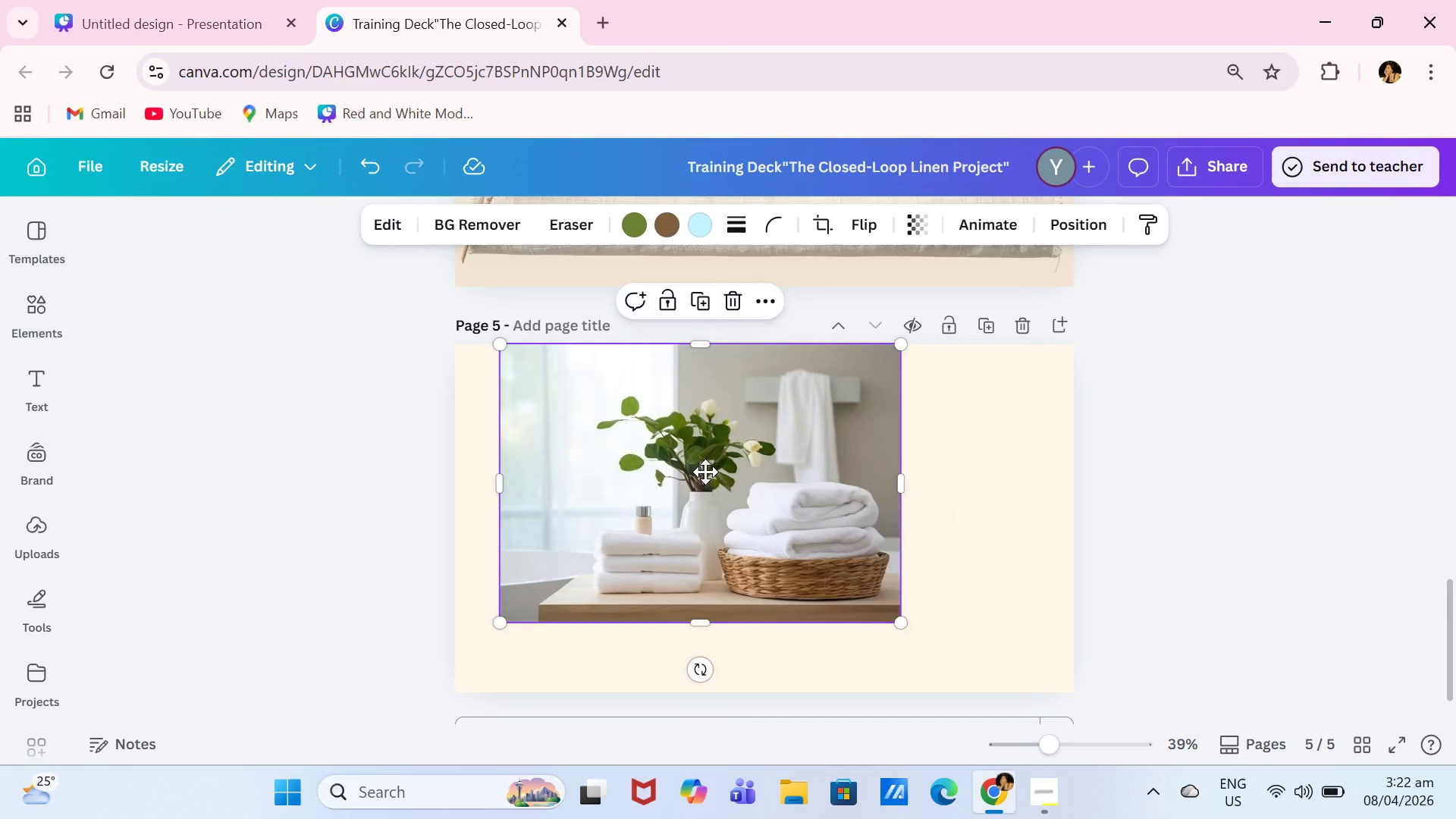 
left_click_drag(start_coordinate=[717, 472], to_coordinate=[678, 464])
 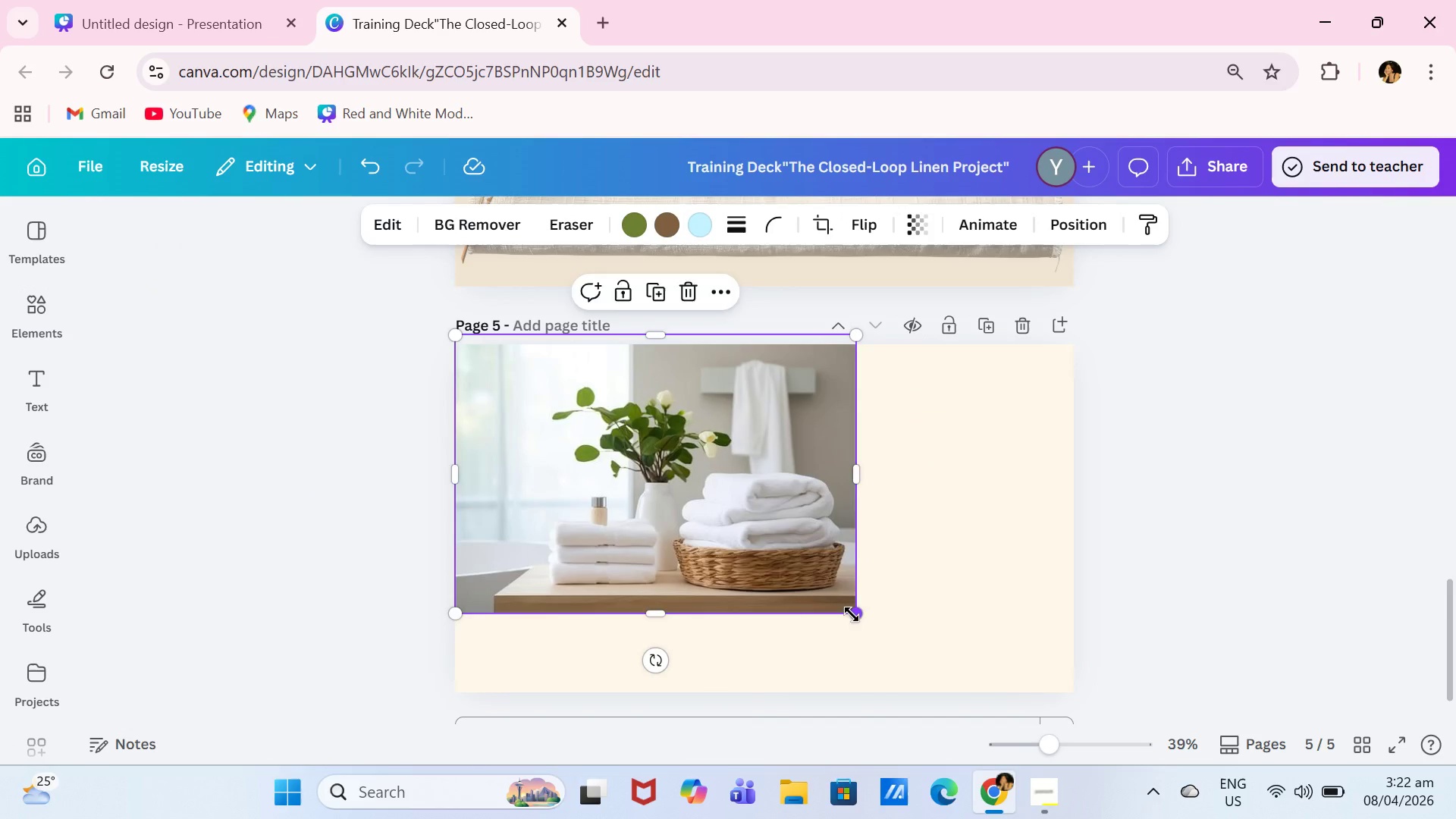 
left_click_drag(start_coordinate=[852, 614], to_coordinate=[1021, 654])
 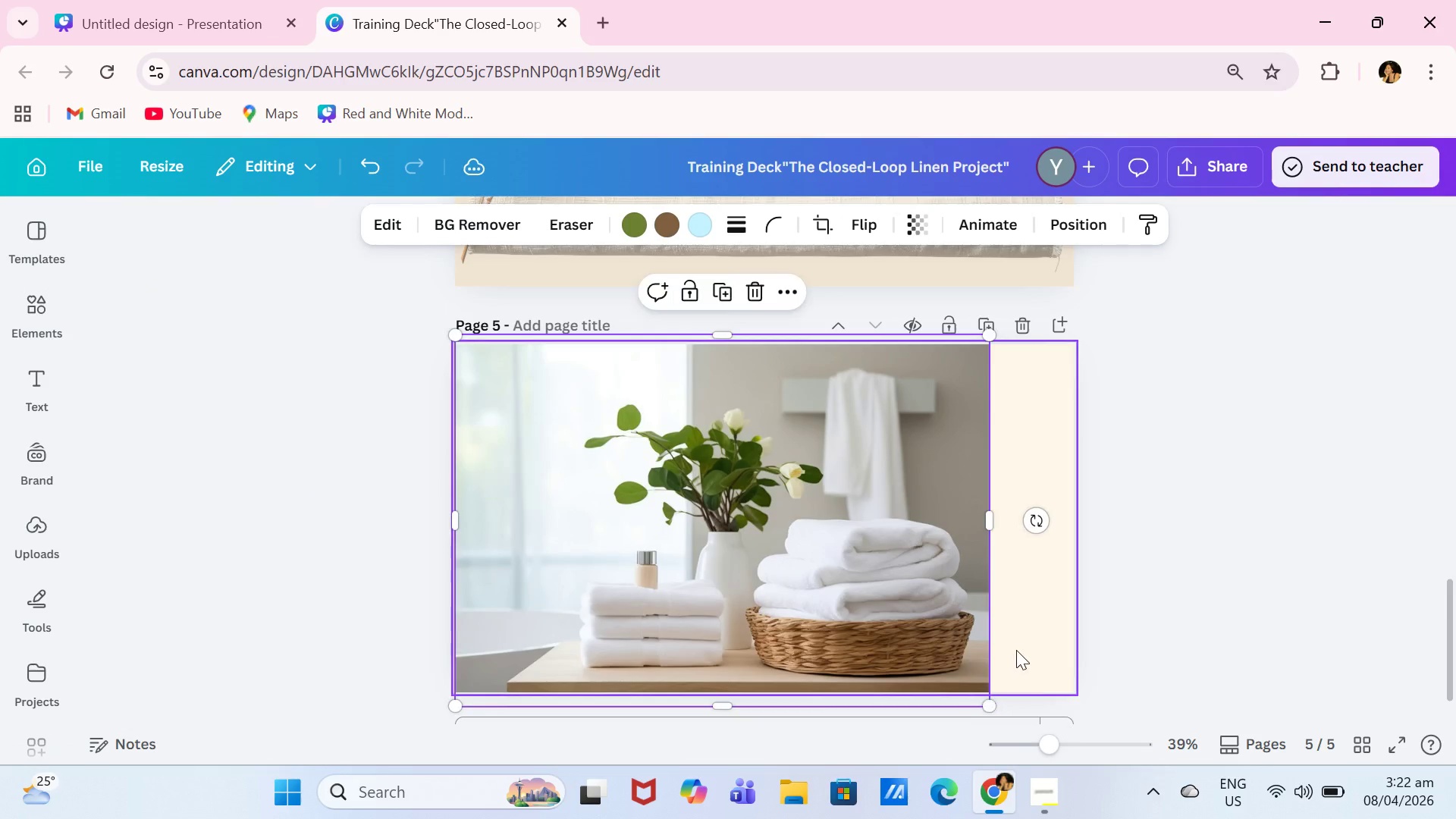 
left_click_drag(start_coordinate=[1018, 651], to_coordinate=[997, 641])
 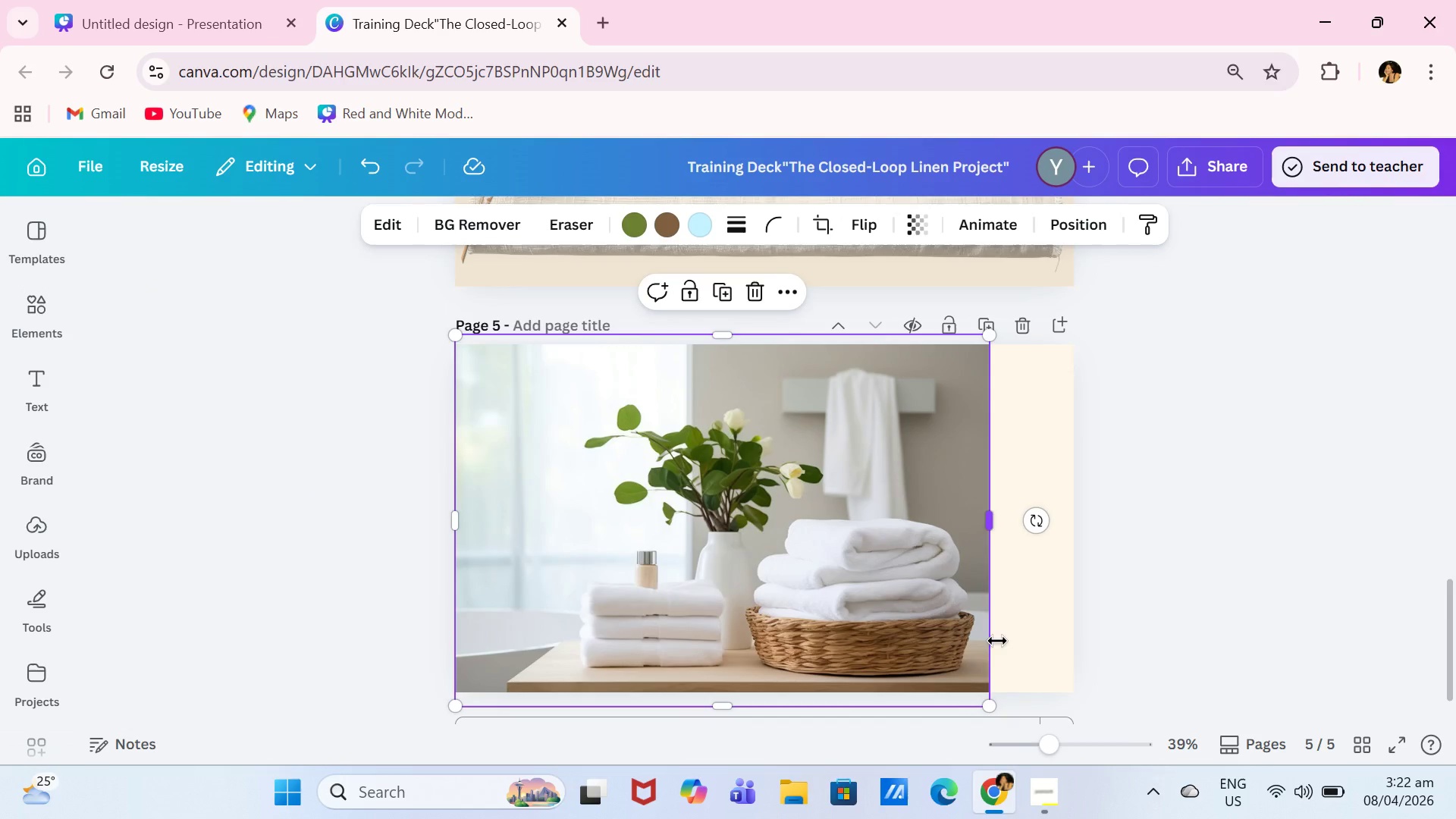 
left_click([997, 641])
 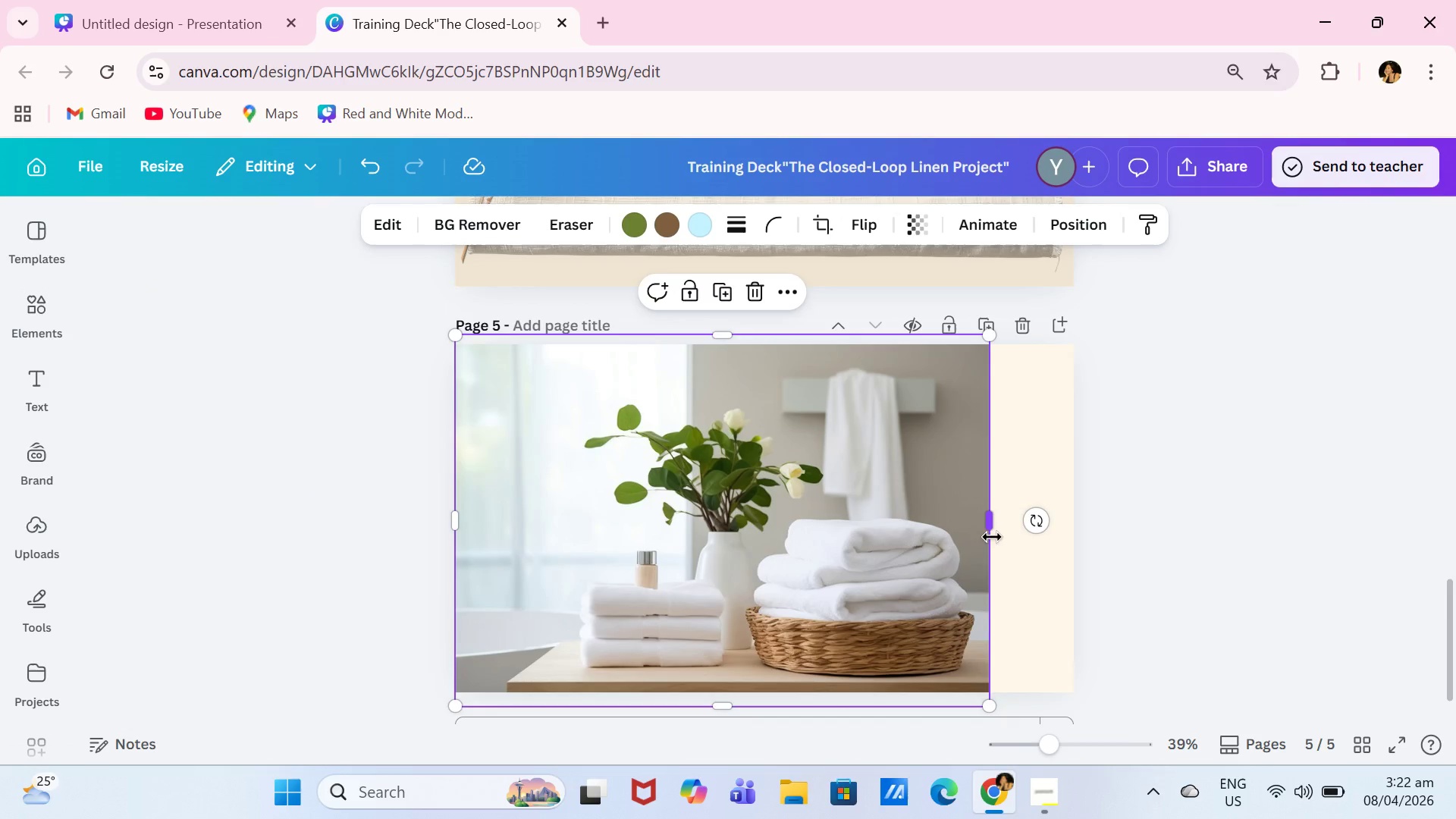 
left_click_drag(start_coordinate=[993, 533], to_coordinate=[1112, 548])
 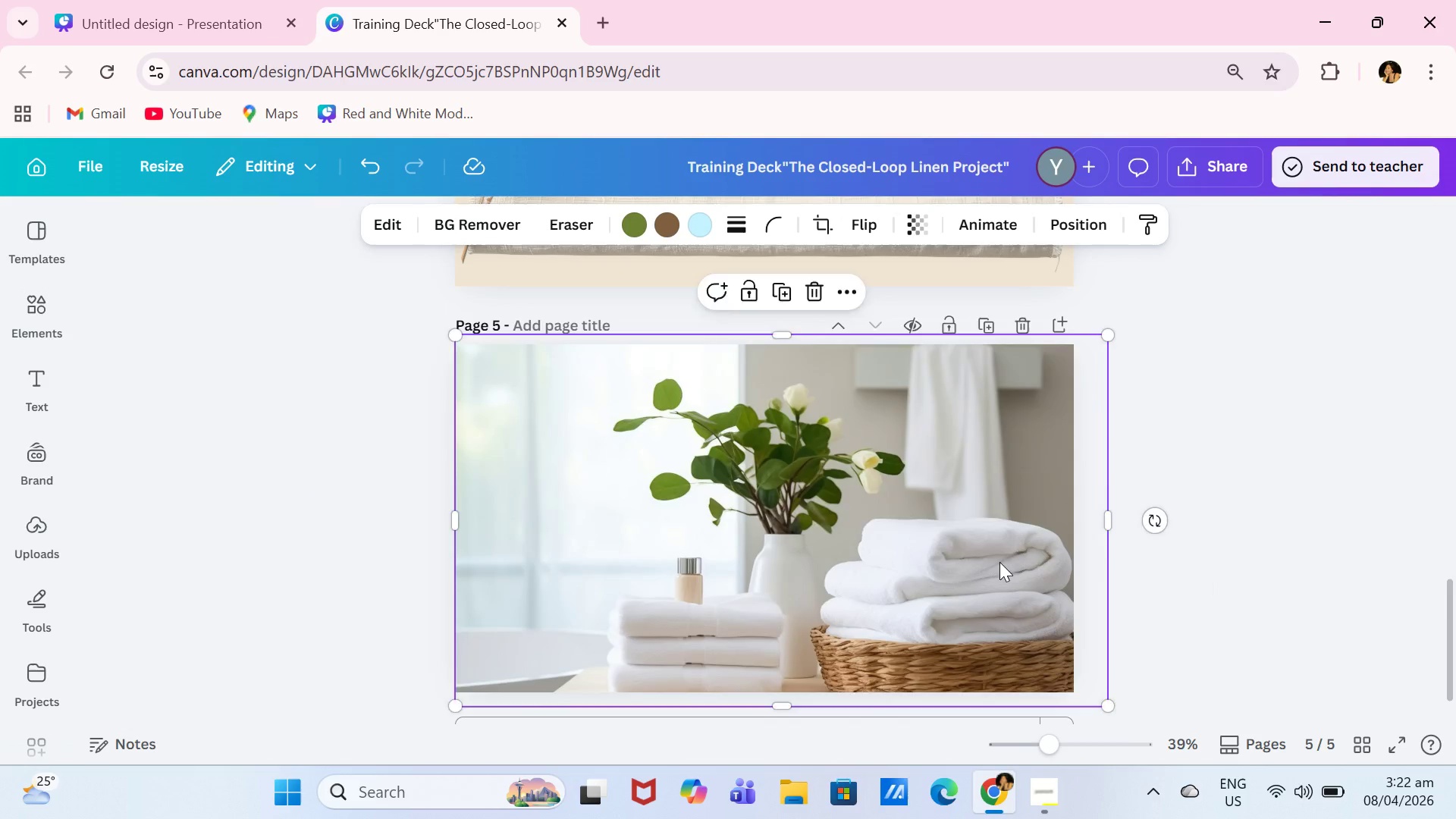 
left_click_drag(start_coordinate=[999, 562], to_coordinate=[1015, 553])
 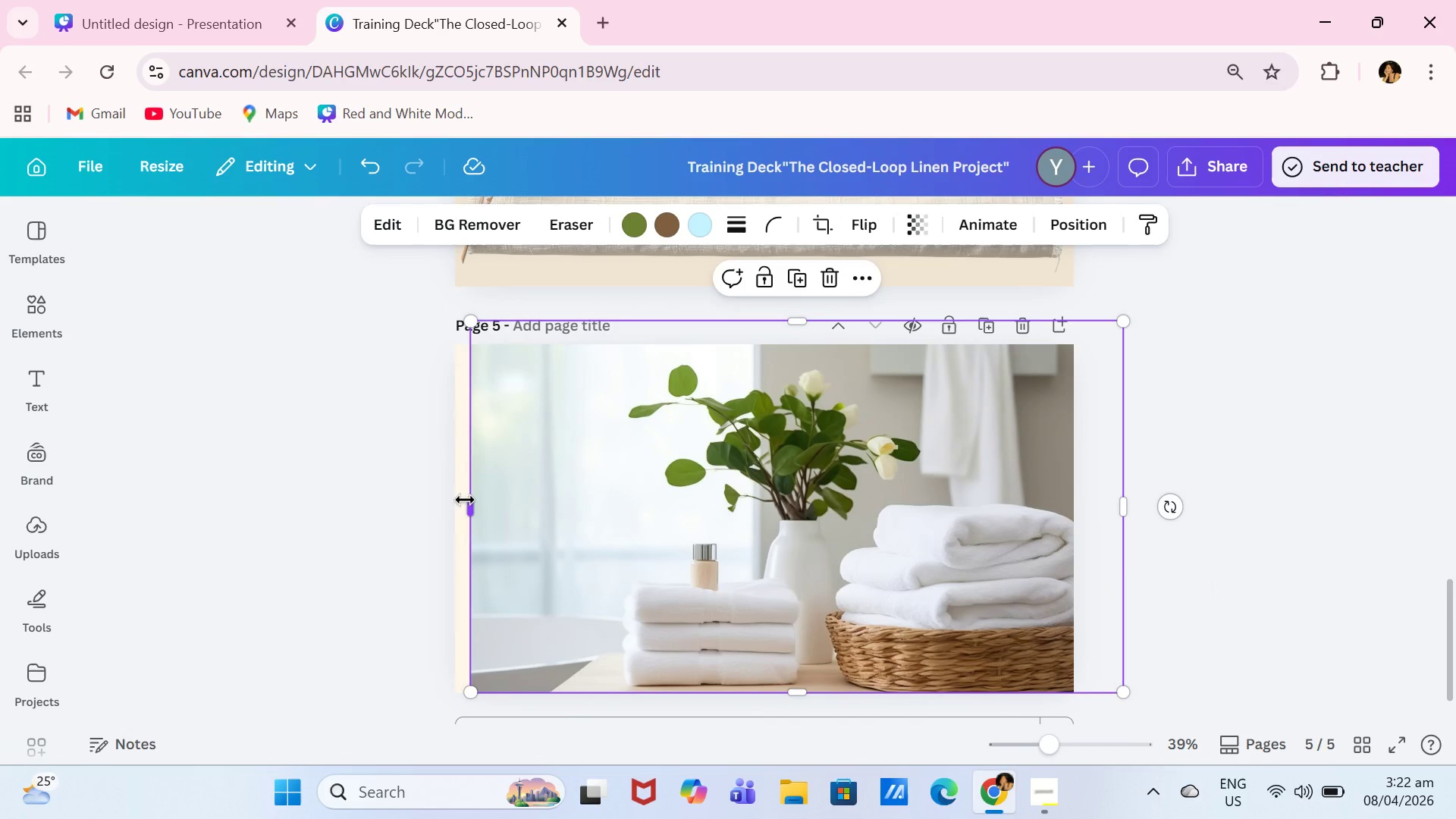 
left_click_drag(start_coordinate=[471, 507], to_coordinate=[457, 507])
 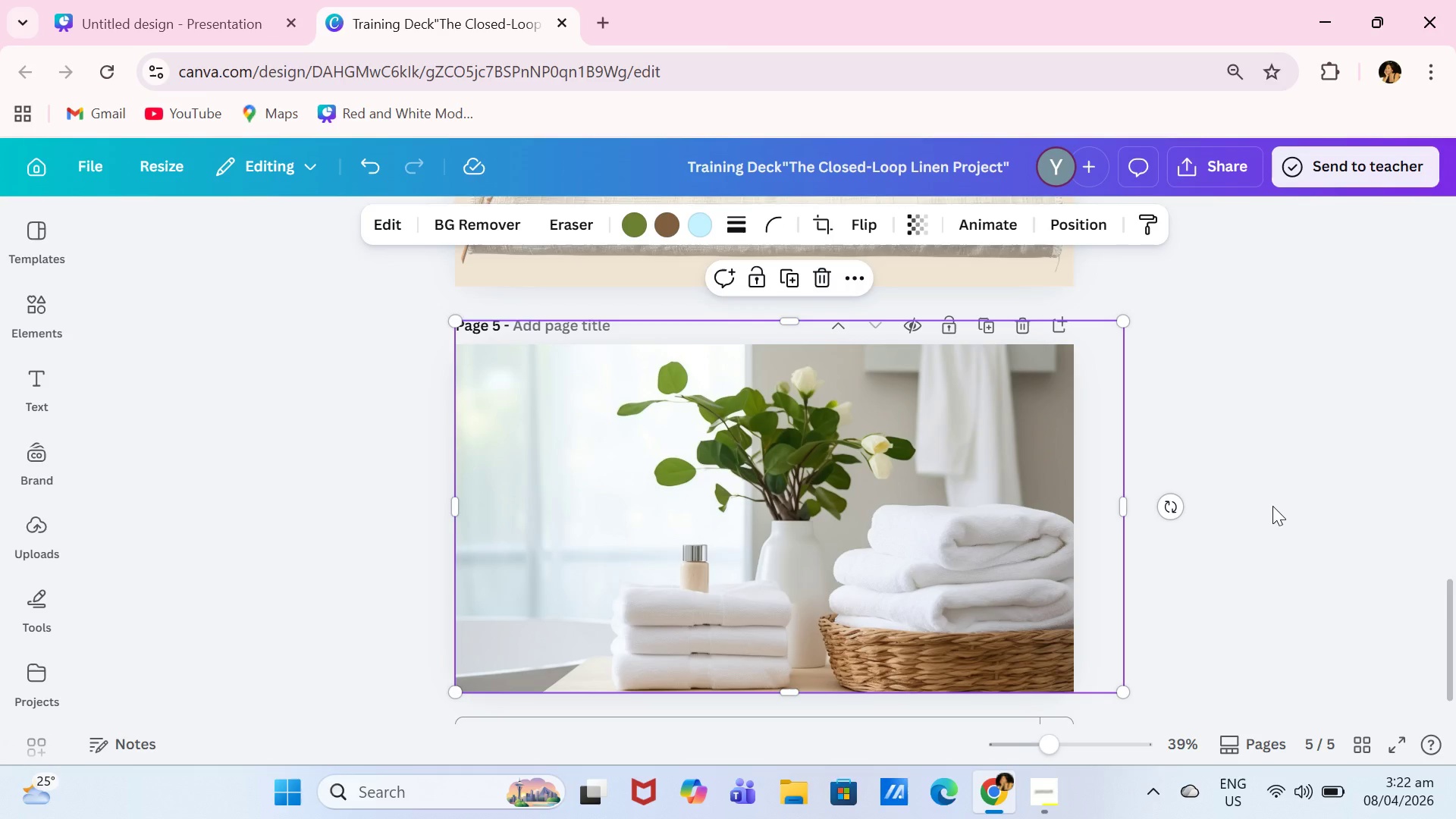 
left_click([1320, 523])
 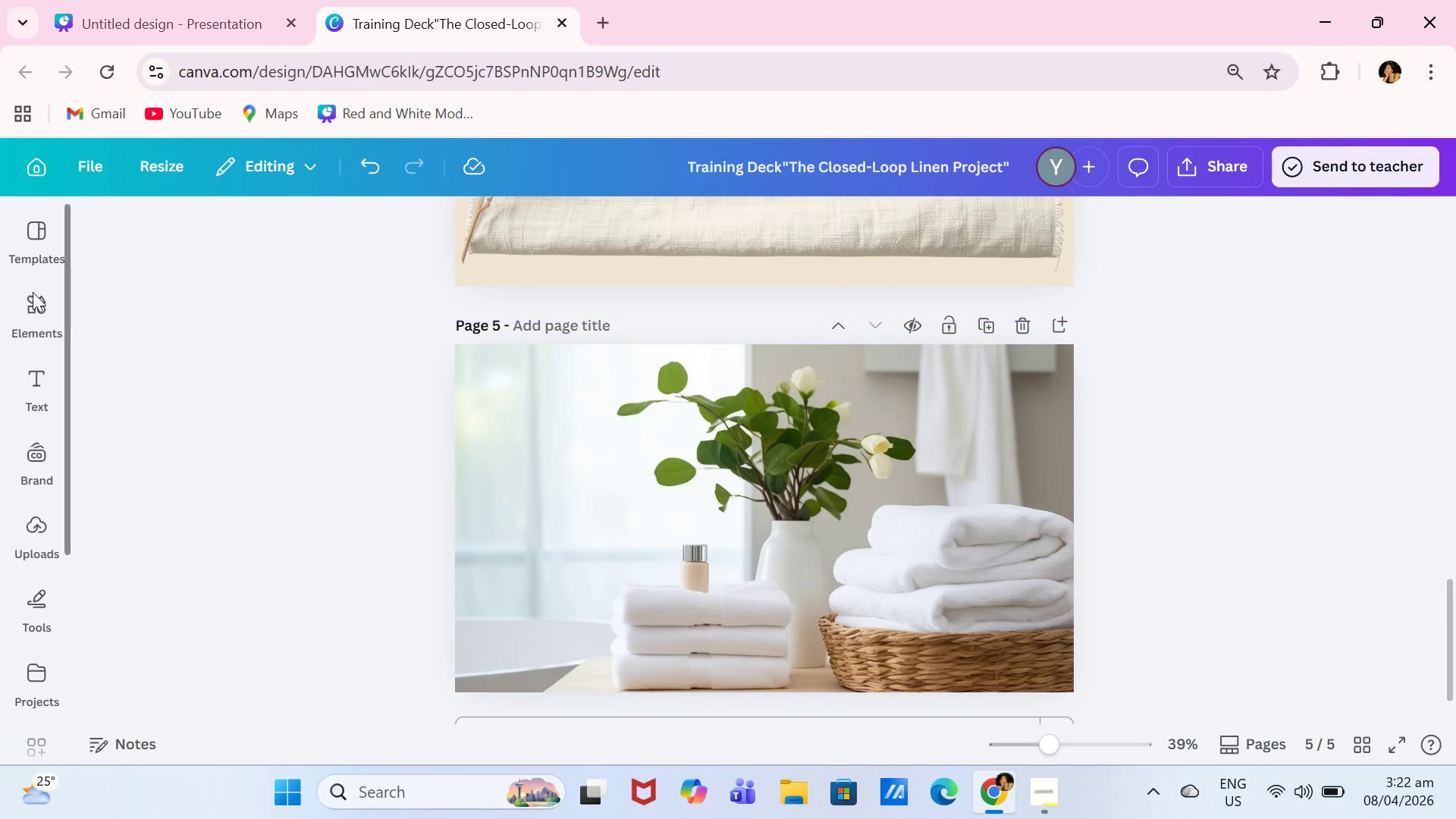 
left_click([33, 326])
 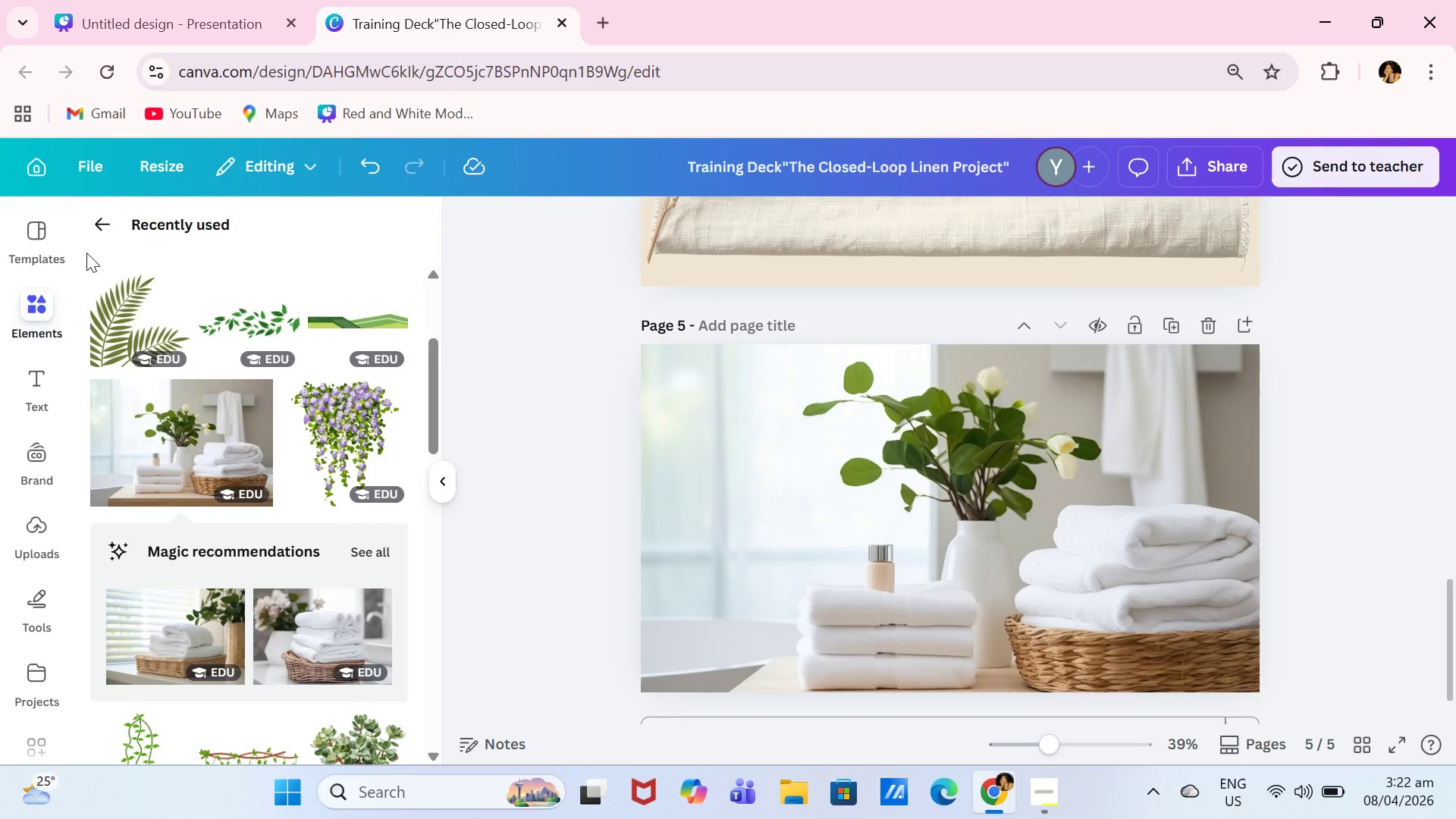 
left_click([94, 229])
 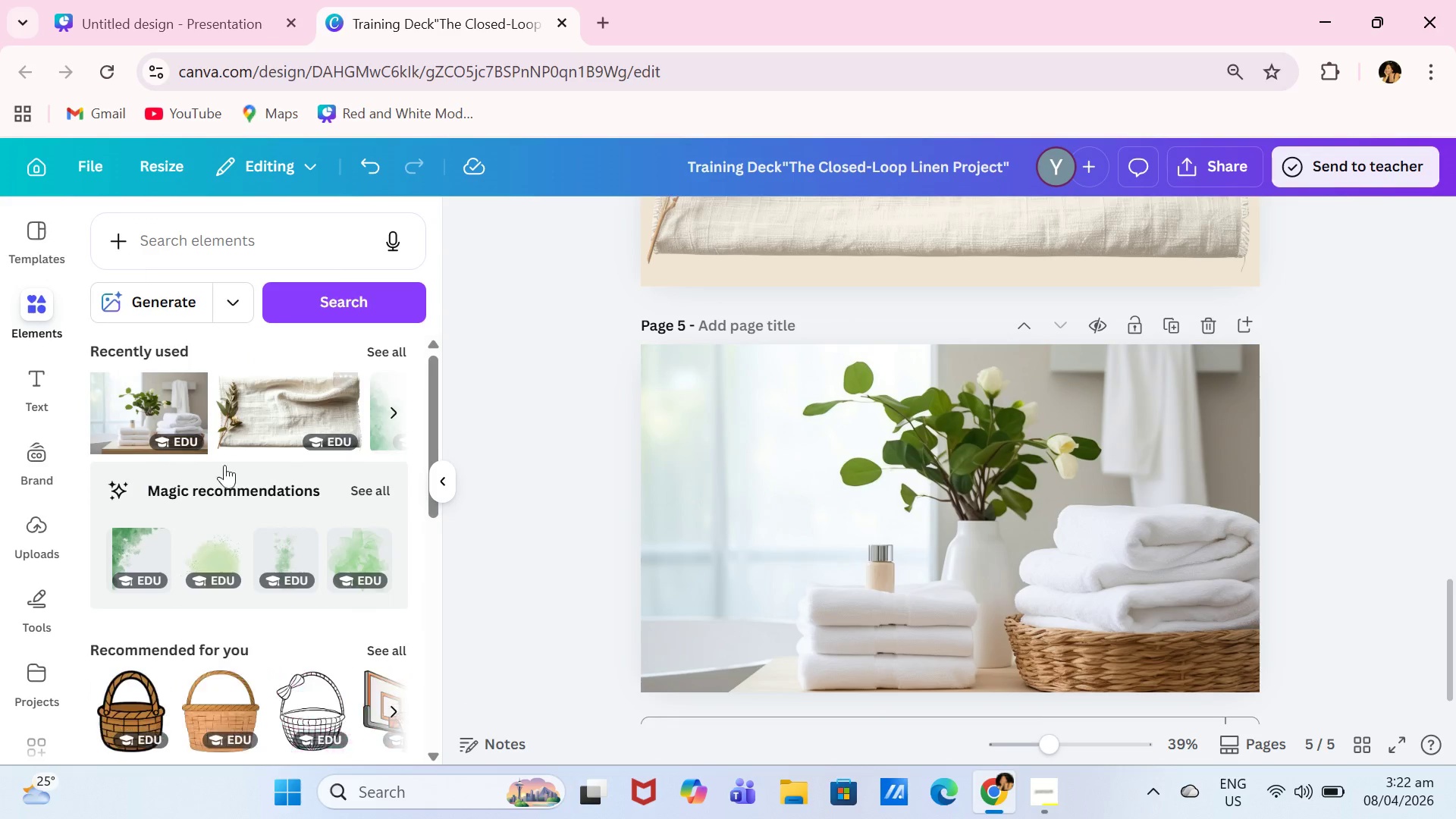 
scroll: coordinate [221, 475], scroll_direction: down, amount: 3.0
 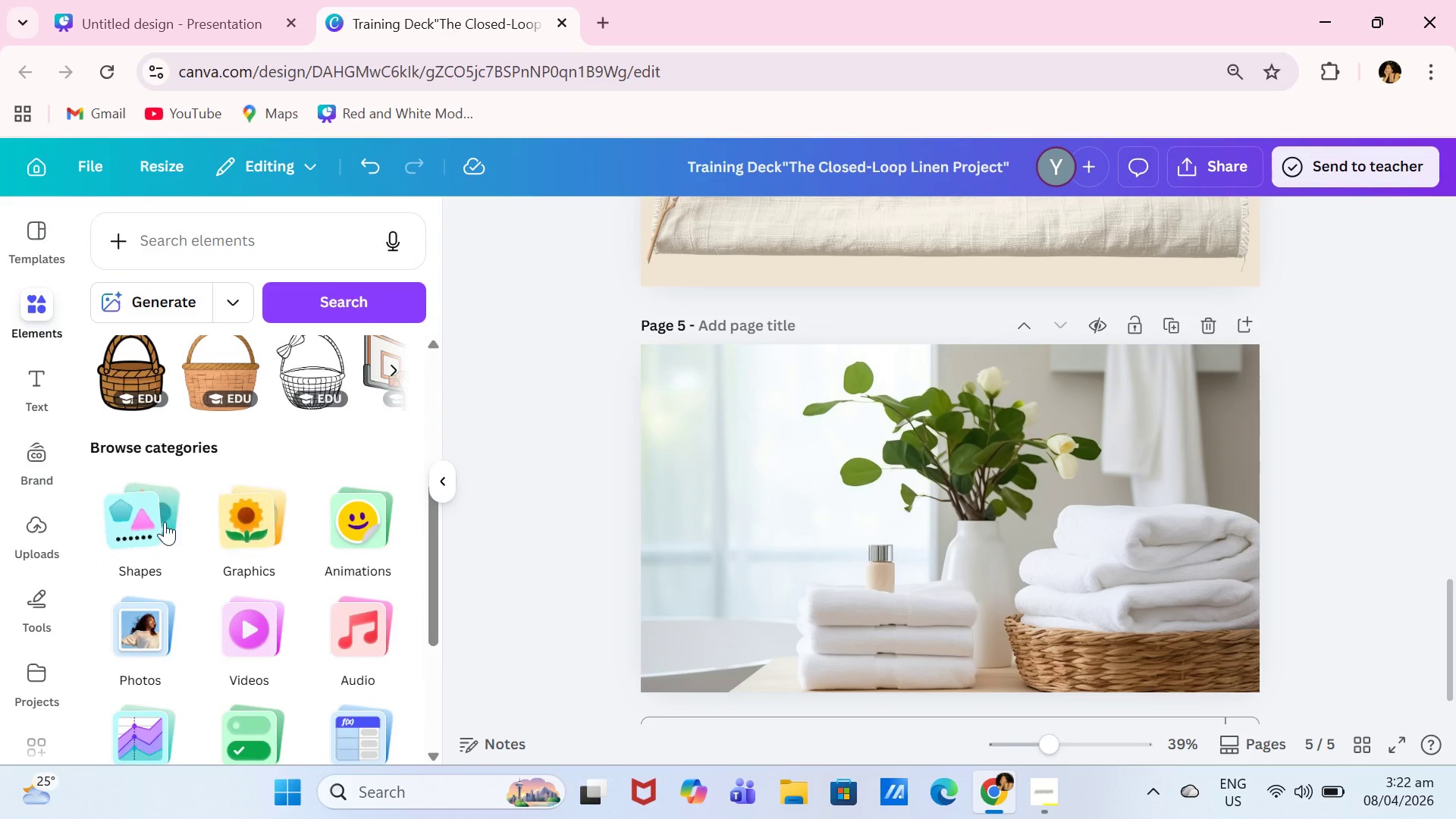 
left_click([165, 522])
 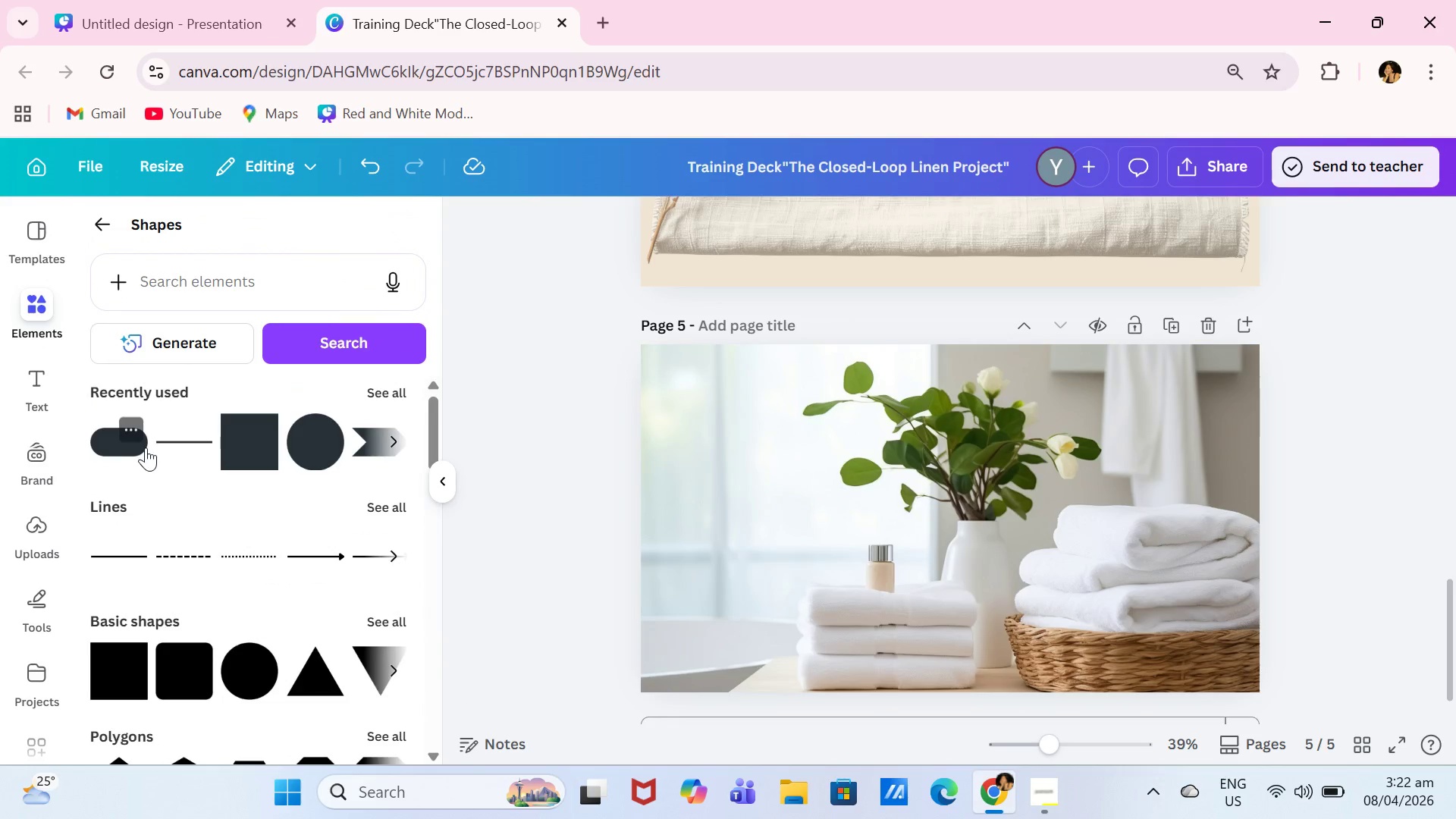 
left_click([111, 654])
 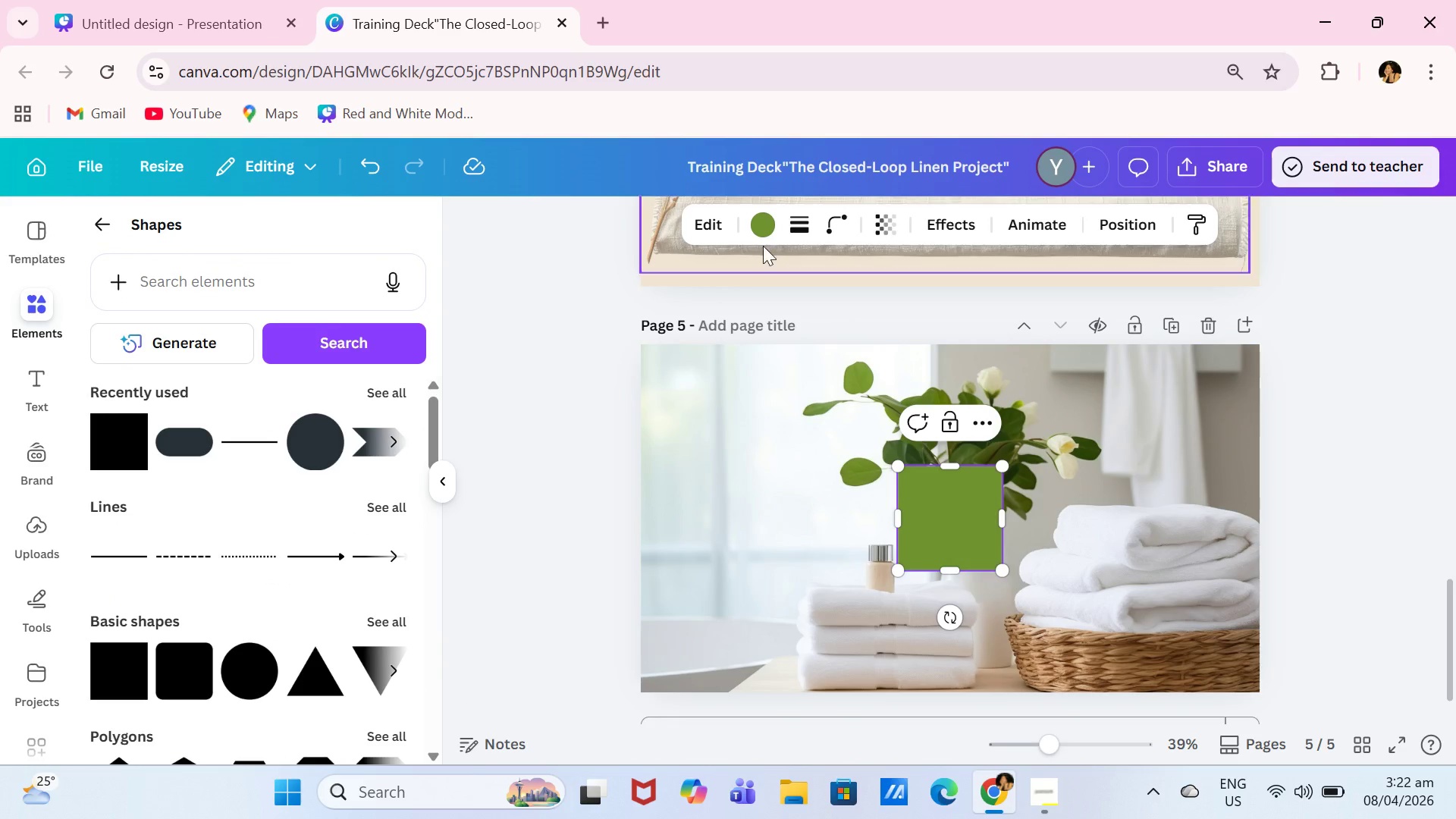 
left_click([765, 222])
 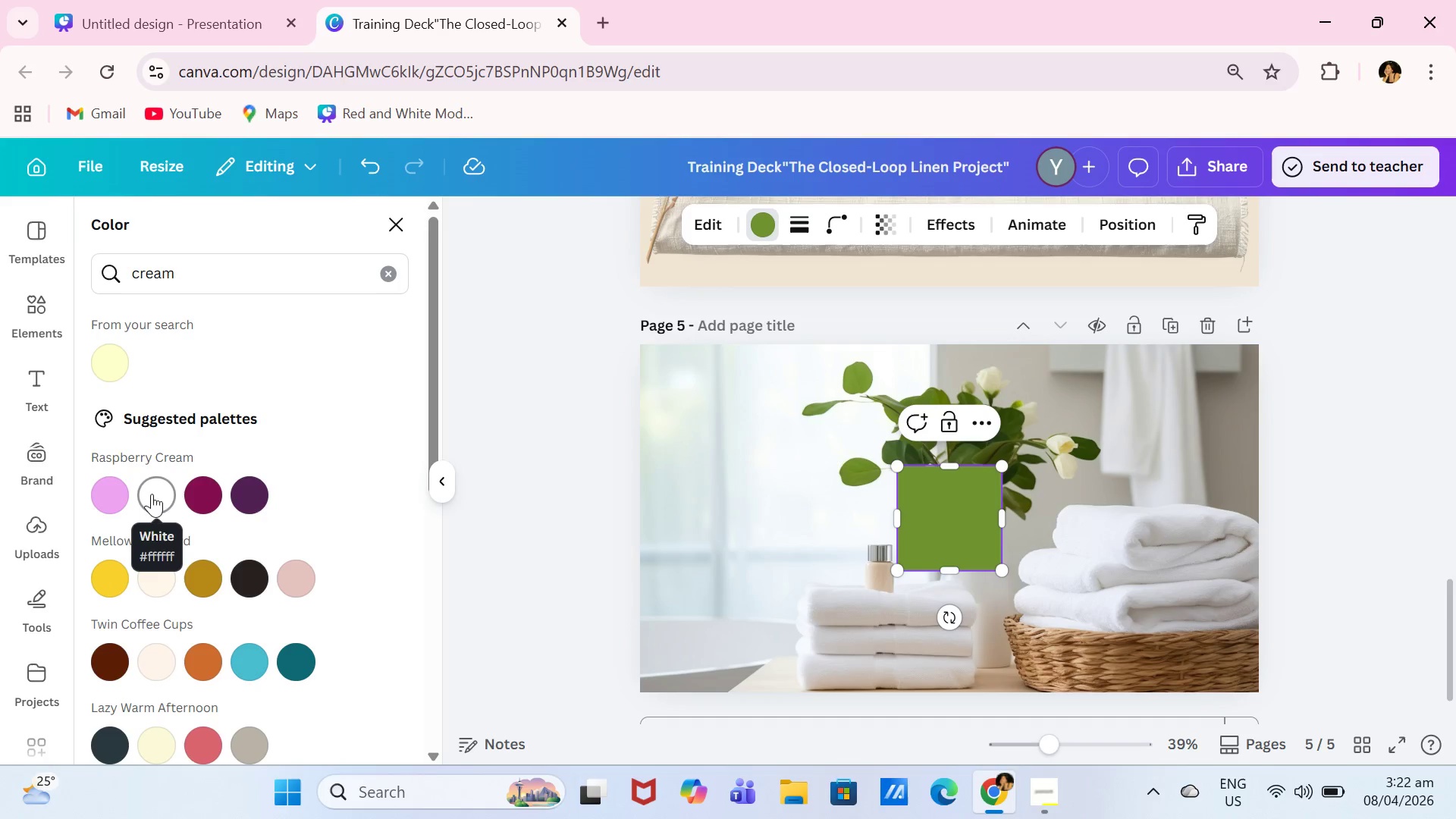 
left_click([158, 581])
 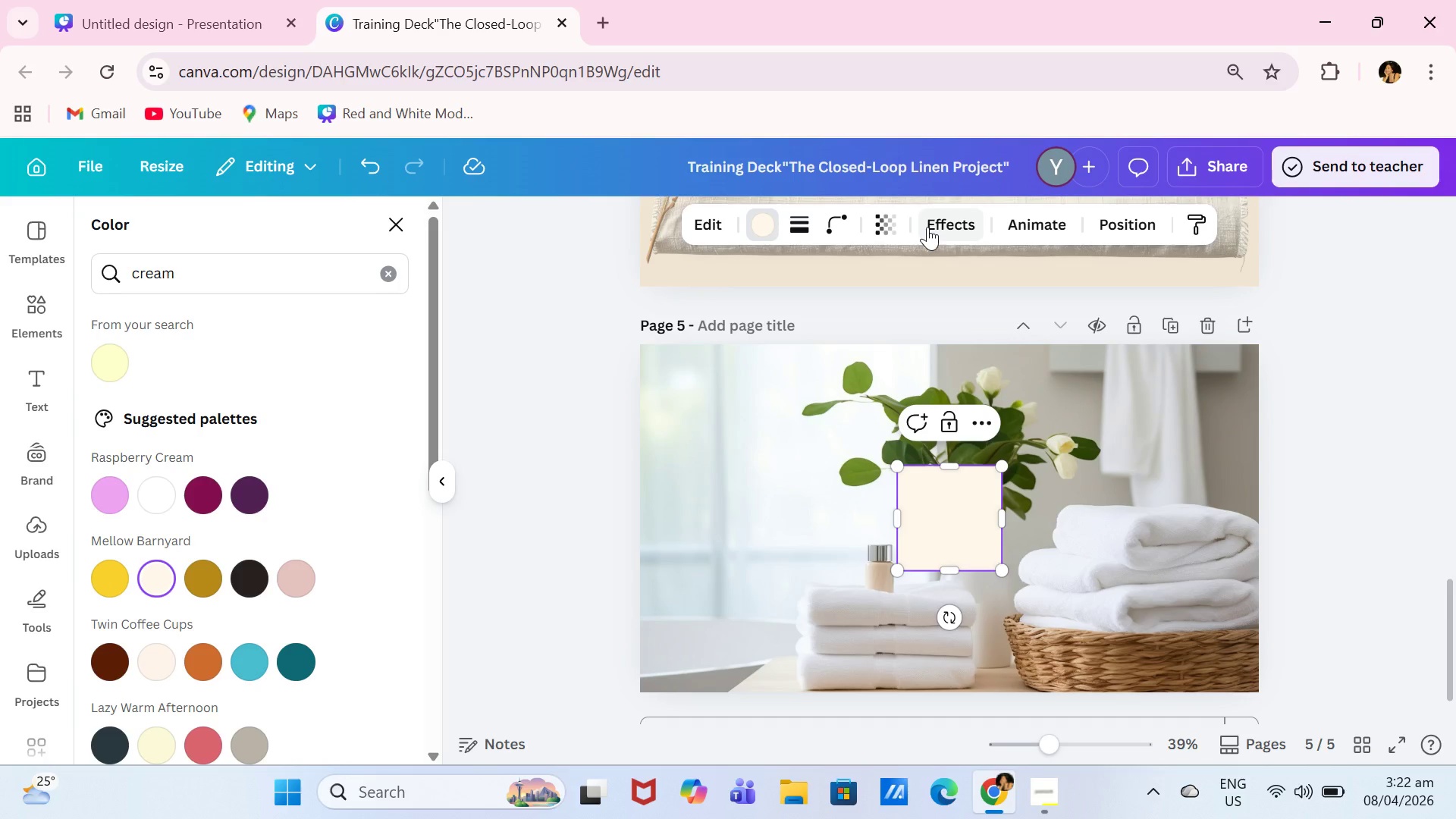 
left_click([890, 229])
 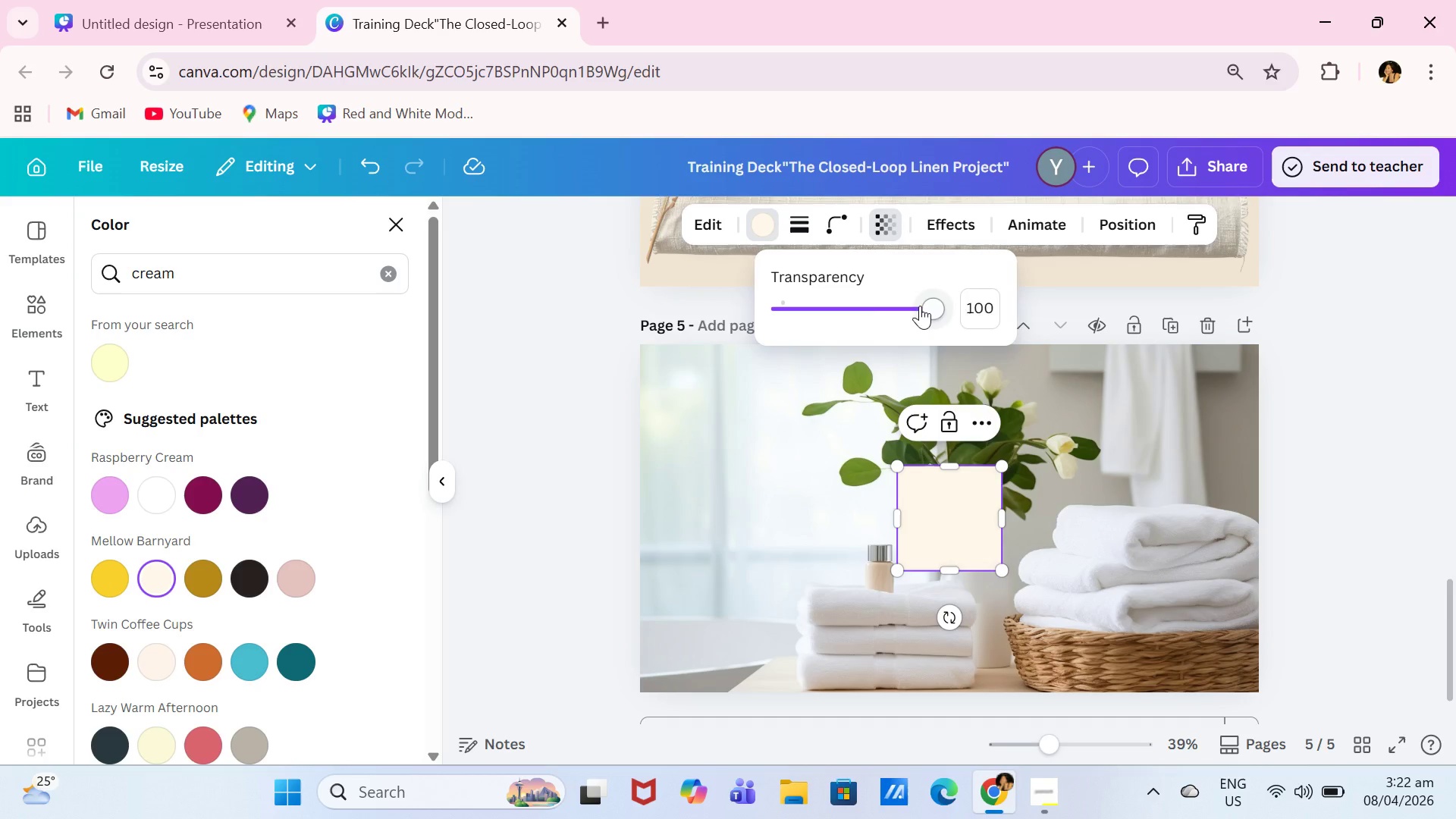 
left_click_drag(start_coordinate=[920, 306], to_coordinate=[827, 318])
 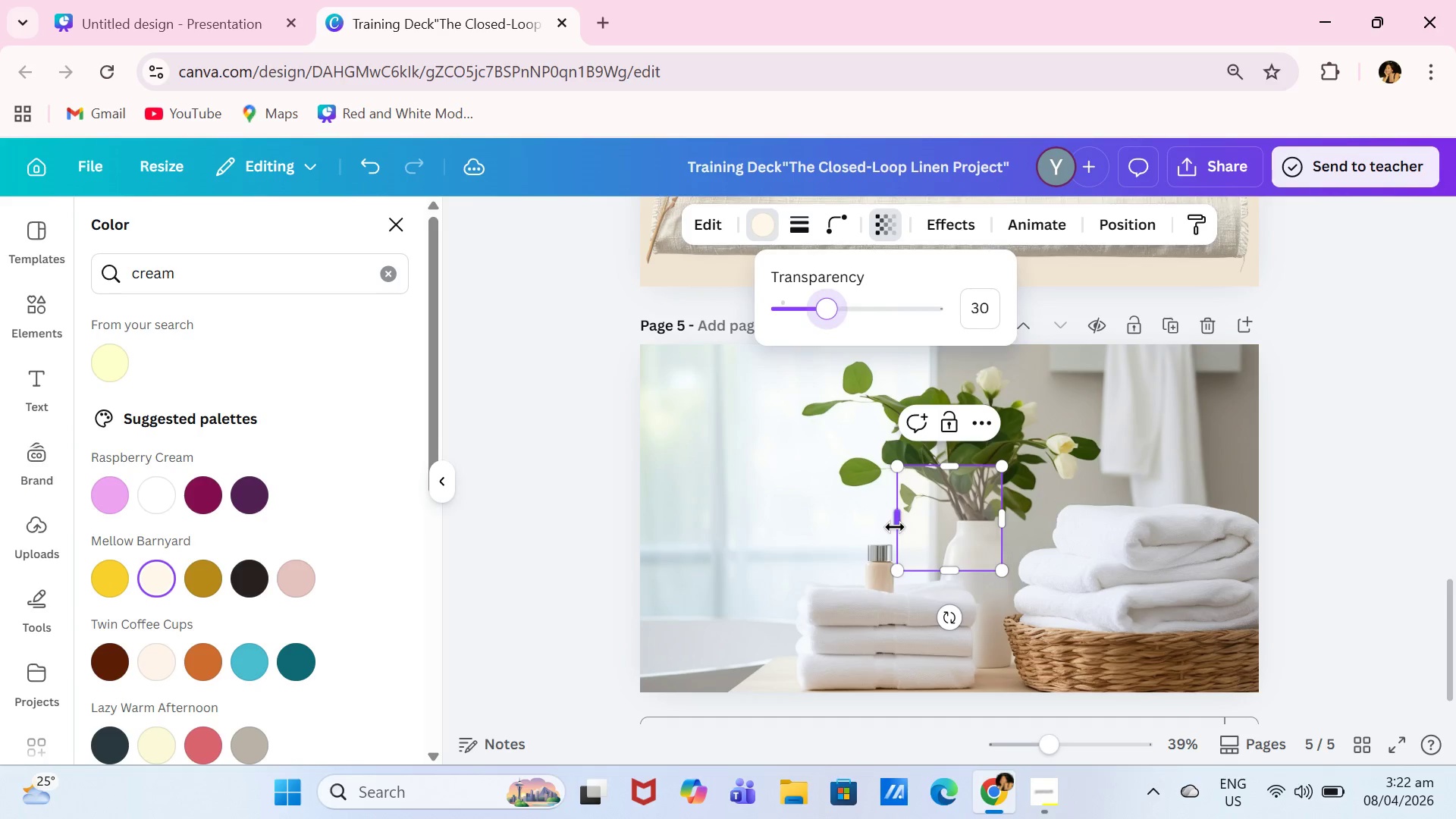 
left_click_drag(start_coordinate=[895, 527], to_coordinate=[649, 509])
 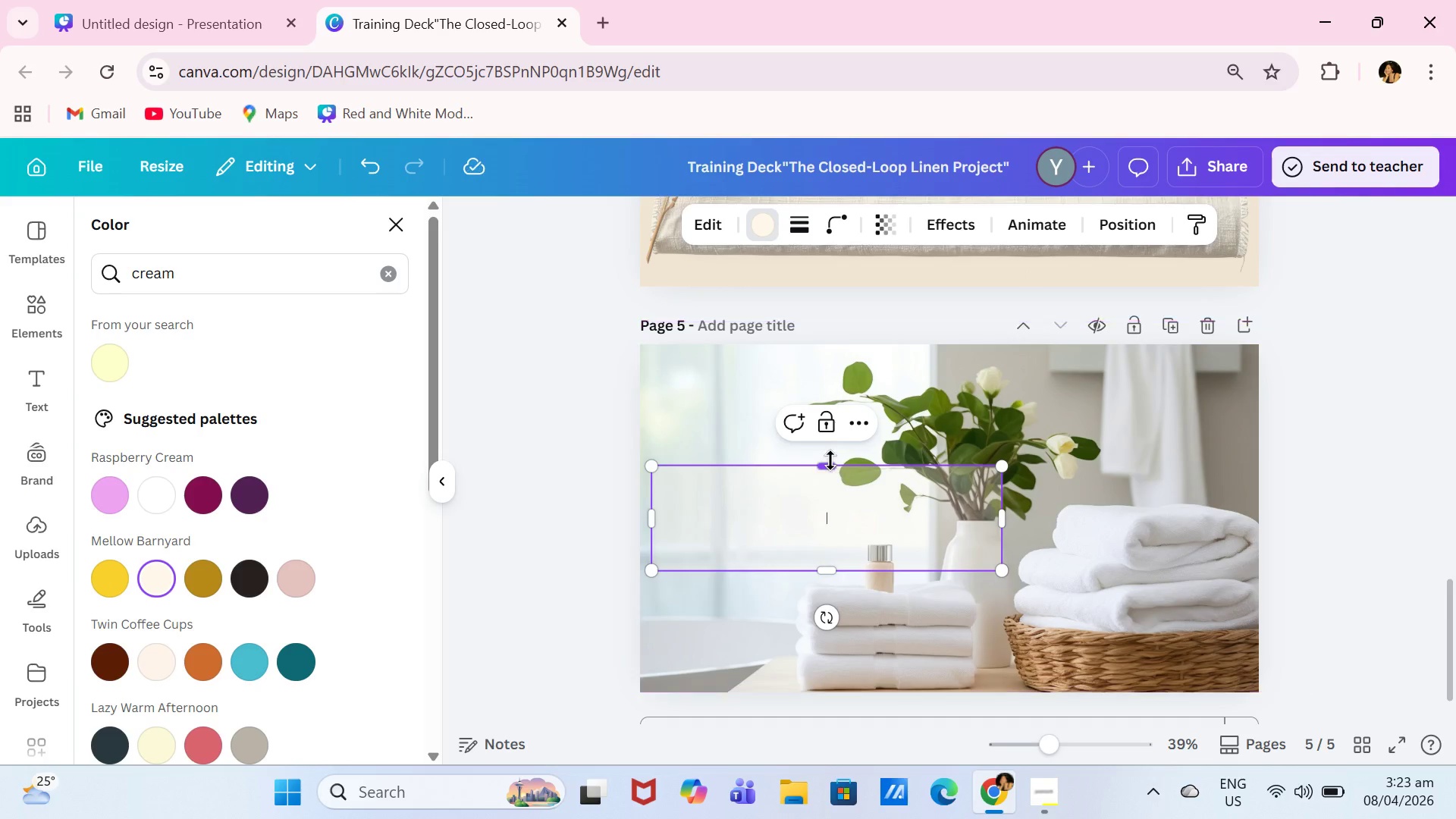 
left_click_drag(start_coordinate=[830, 460], to_coordinate=[862, 353])
 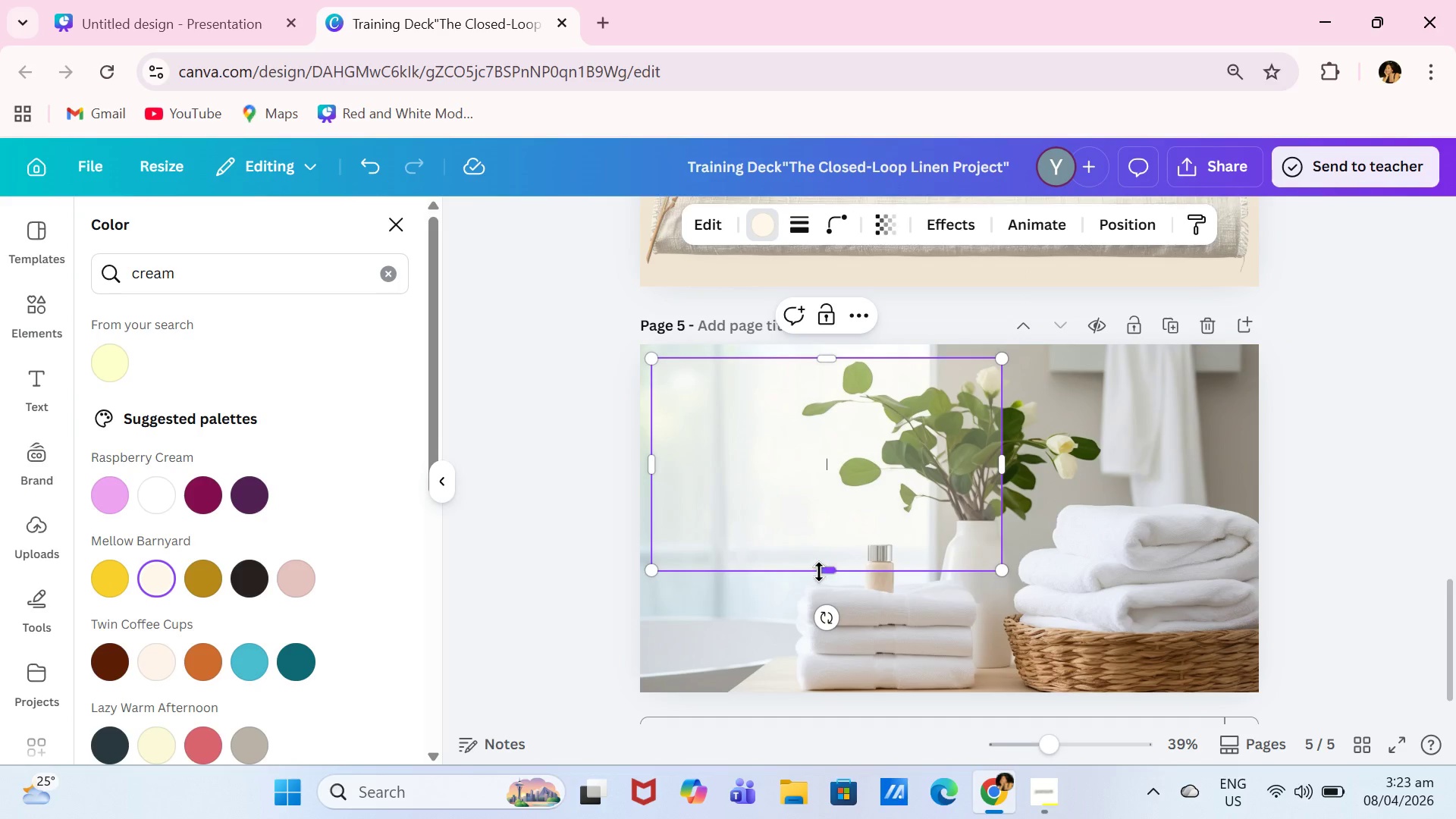 
left_click_drag(start_coordinate=[819, 577], to_coordinate=[815, 684])
 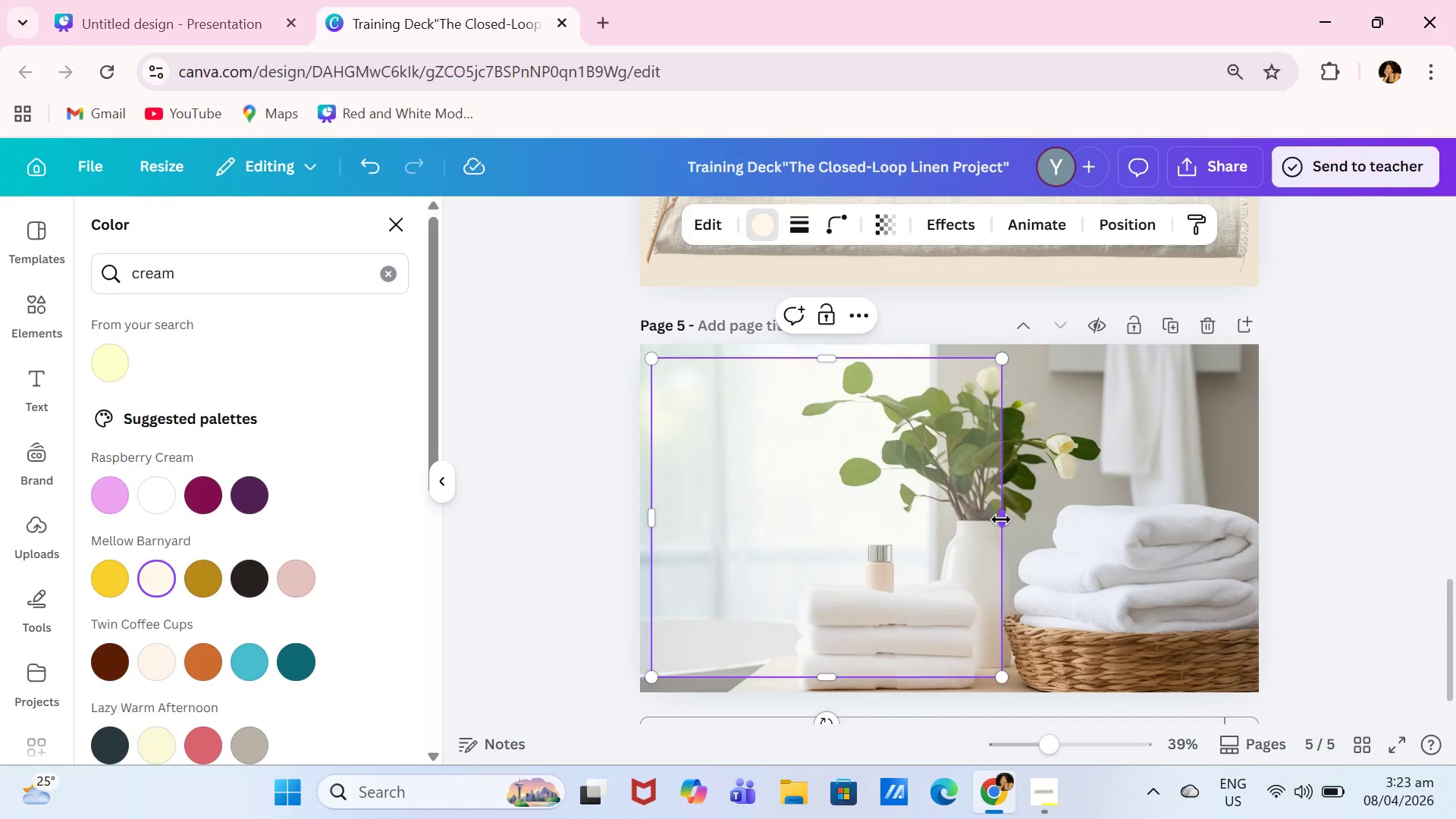 
left_click_drag(start_coordinate=[999, 519], to_coordinate=[1071, 519])
 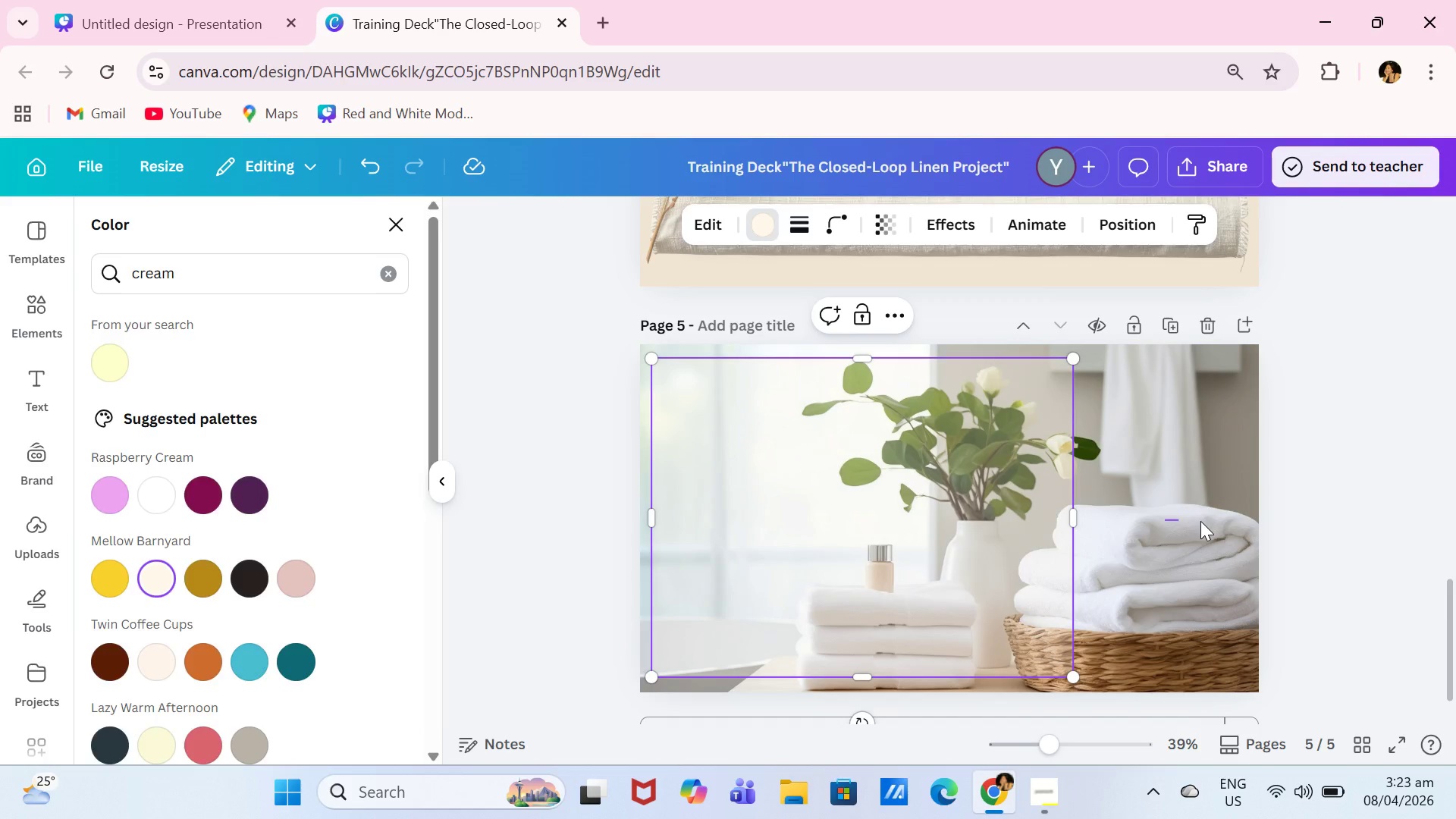 
left_click_drag(start_coordinate=[1166, 519], to_coordinate=[1181, 519])
 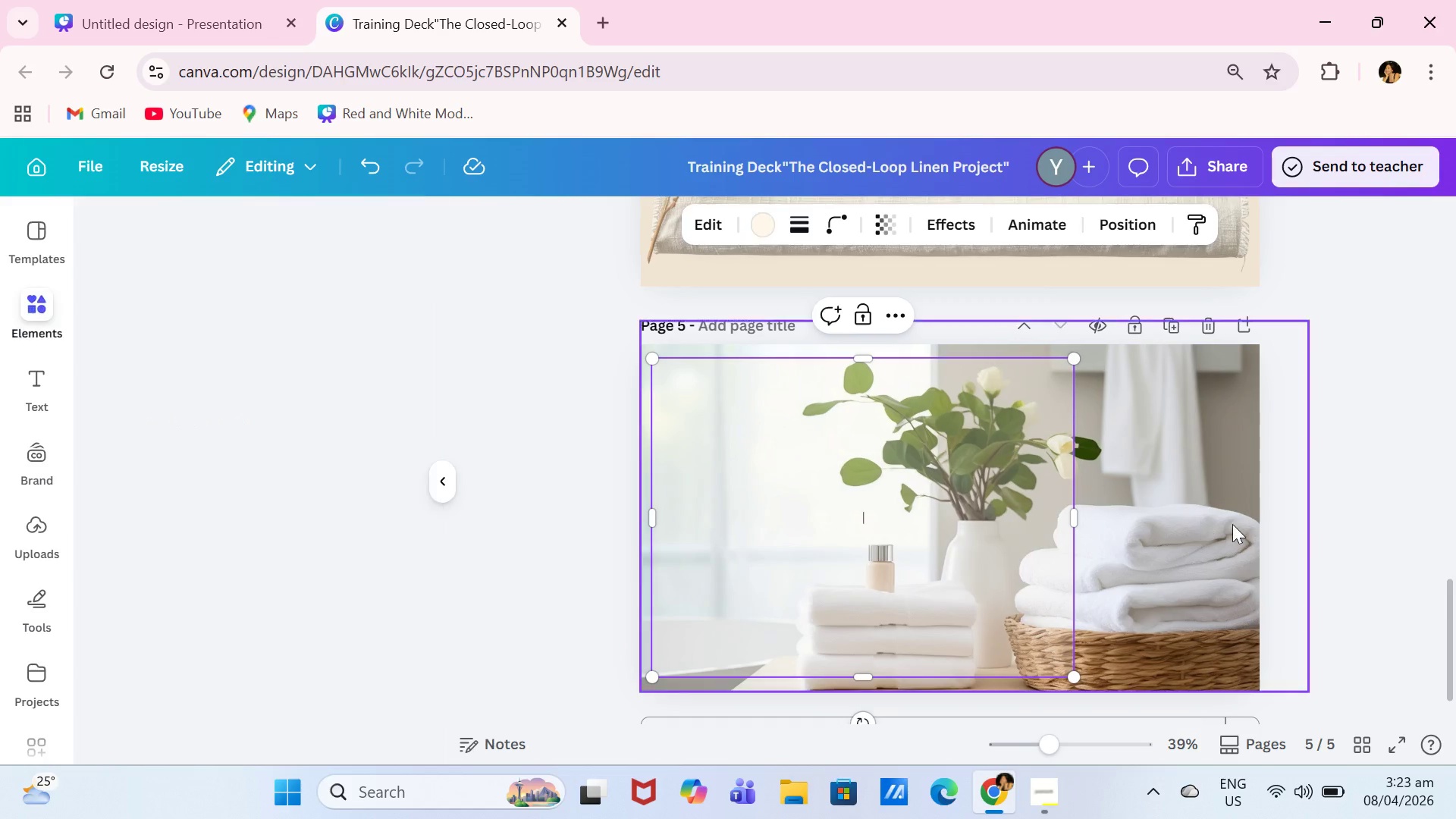 
left_click_drag(start_coordinate=[1191, 521], to_coordinate=[1236, 525])
 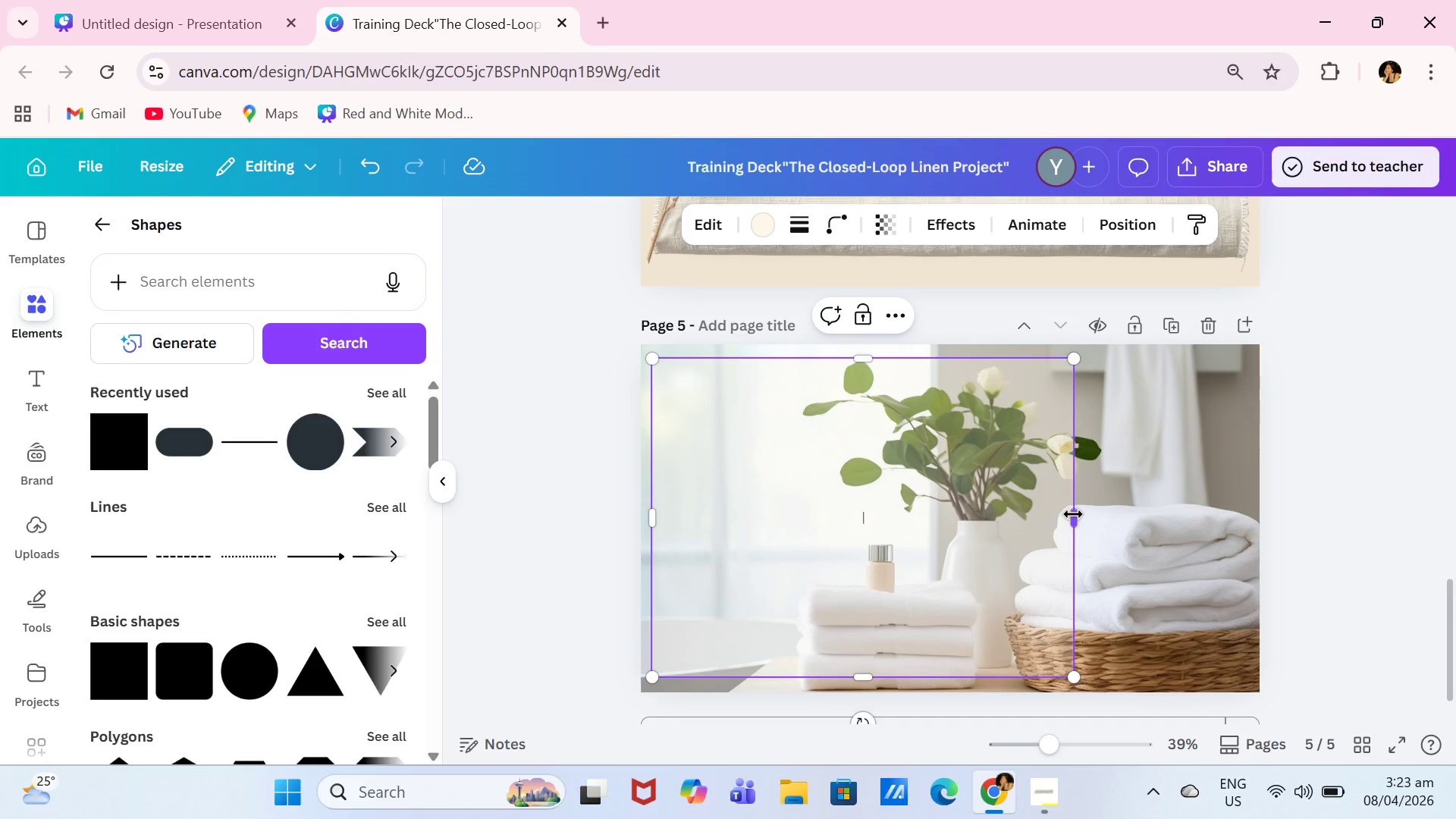 
left_click_drag(start_coordinate=[1073, 514], to_coordinate=[1244, 513])
 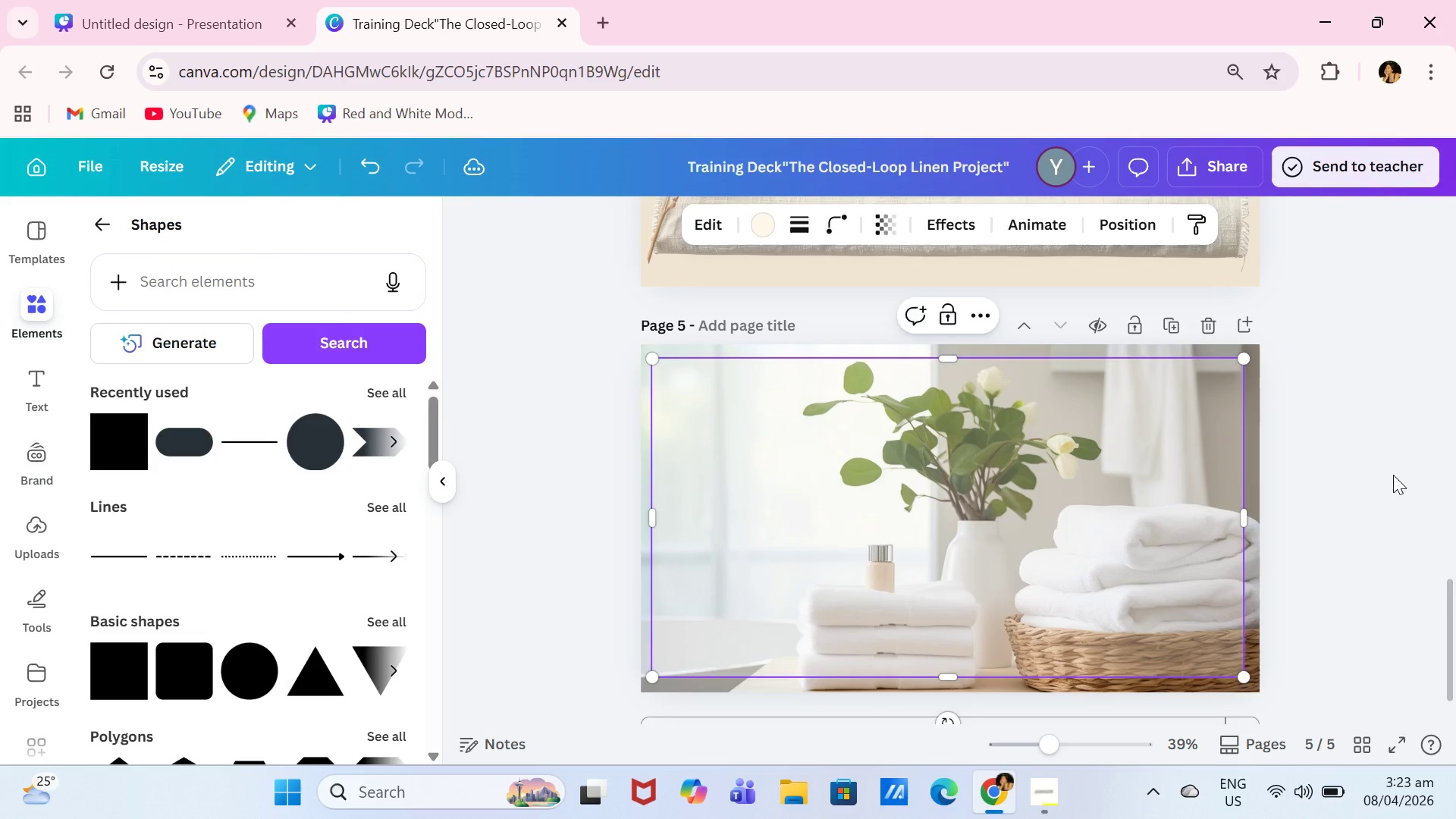 
left_click([1391, 476])
 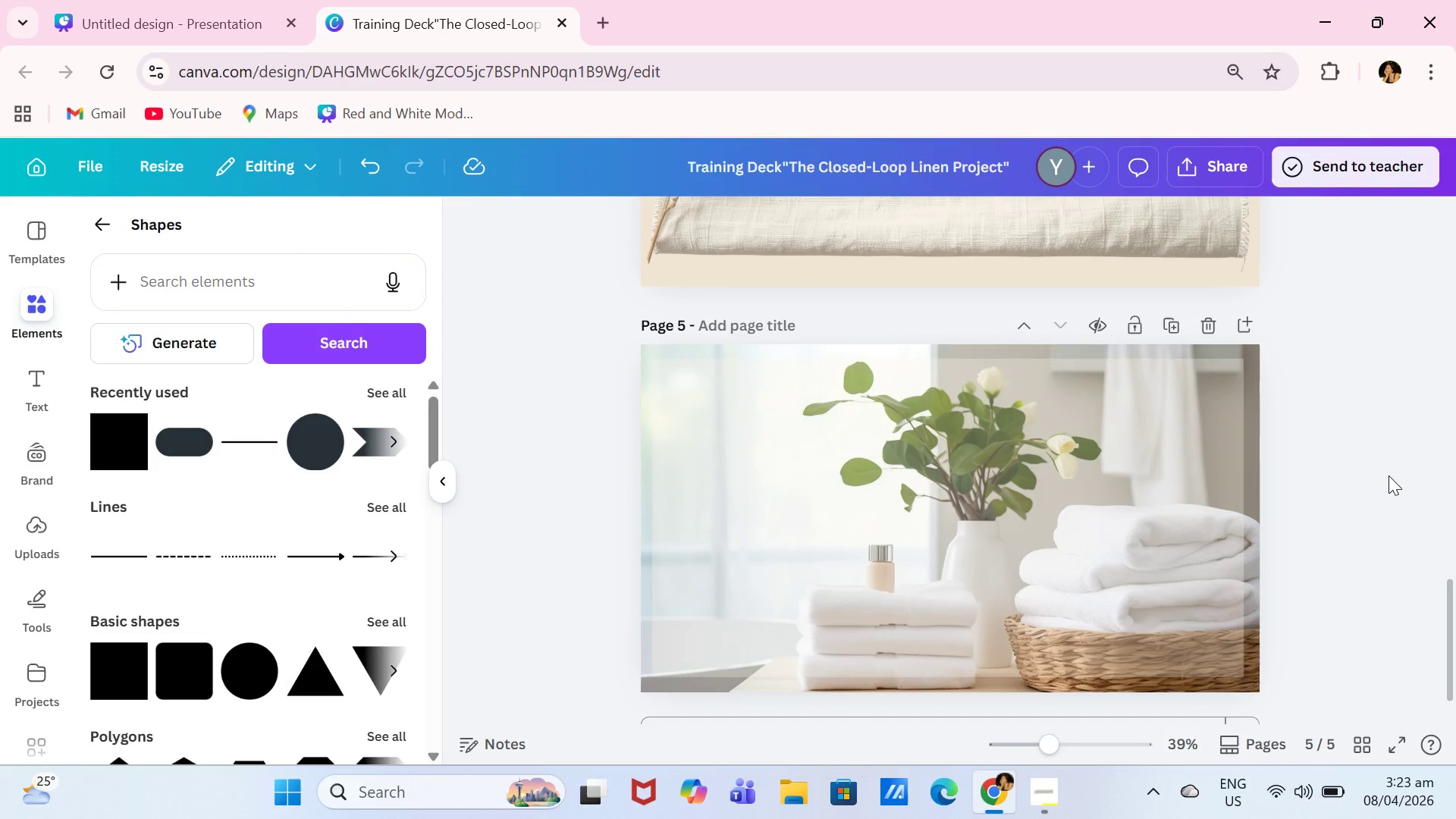 
scroll: coordinate [1388, 469], scroll_direction: up, amount: 2.0
 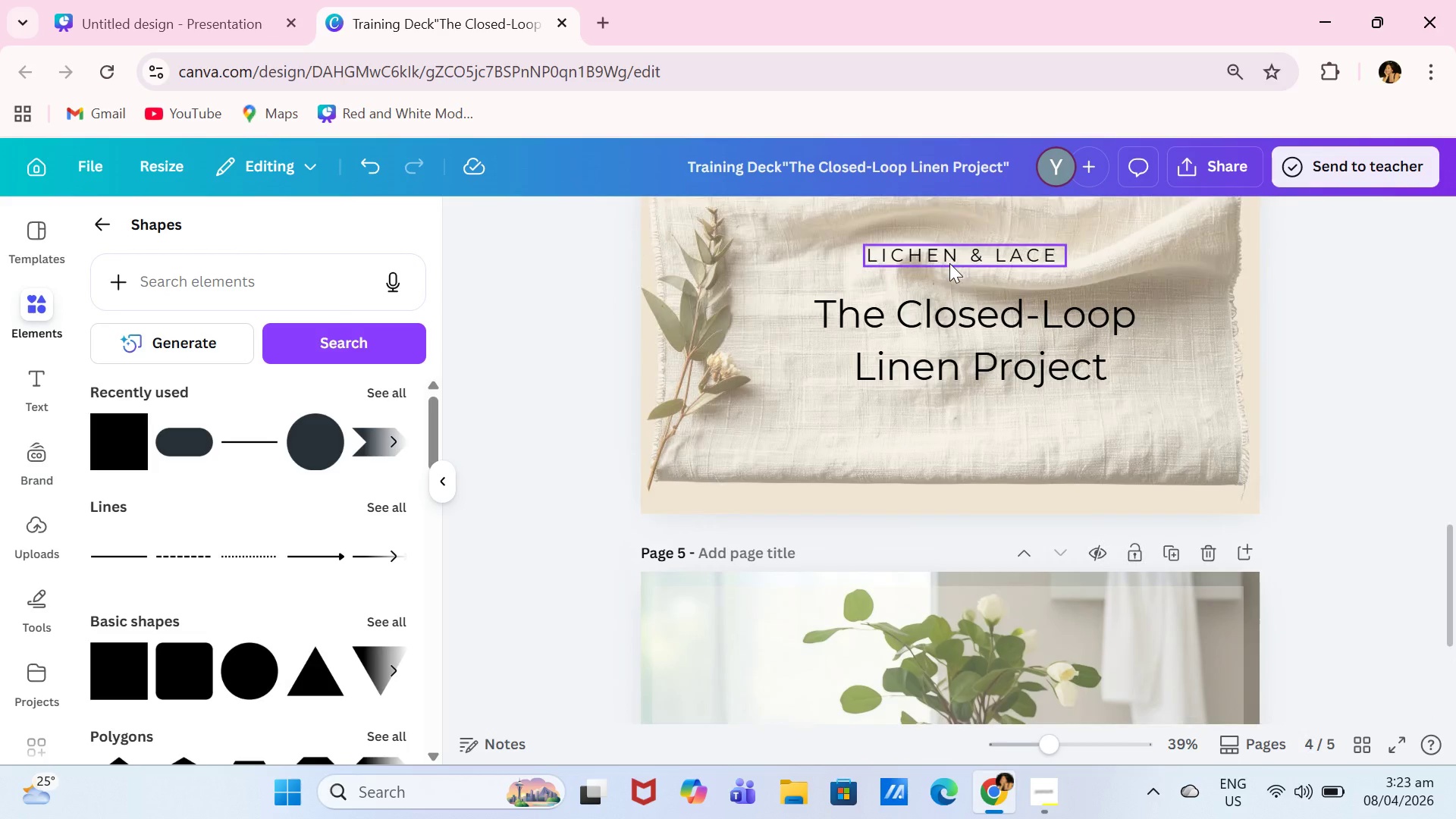 
left_click([949, 263])
 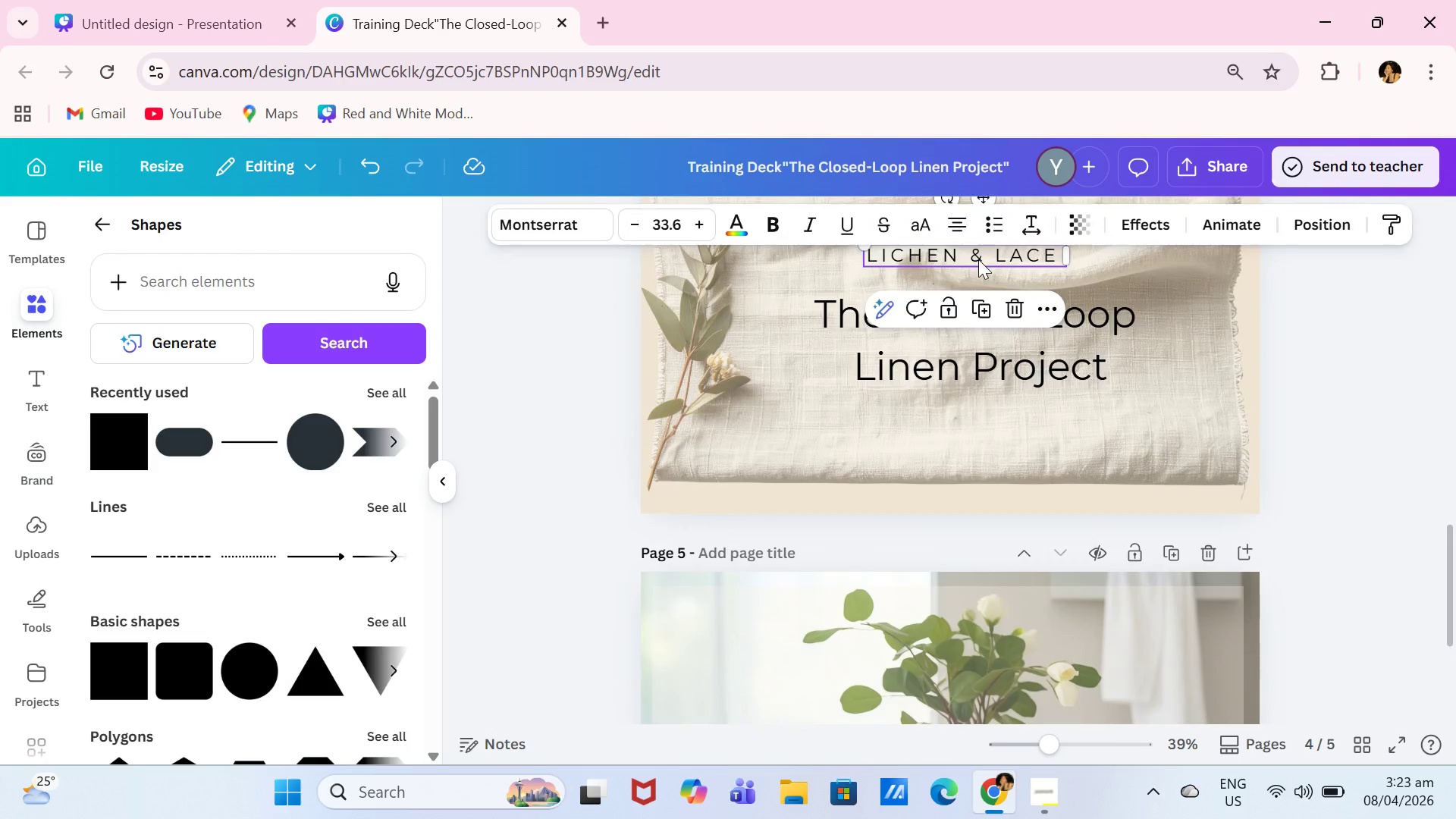 
left_click_drag(start_coordinate=[977, 259], to_coordinate=[966, 666])
 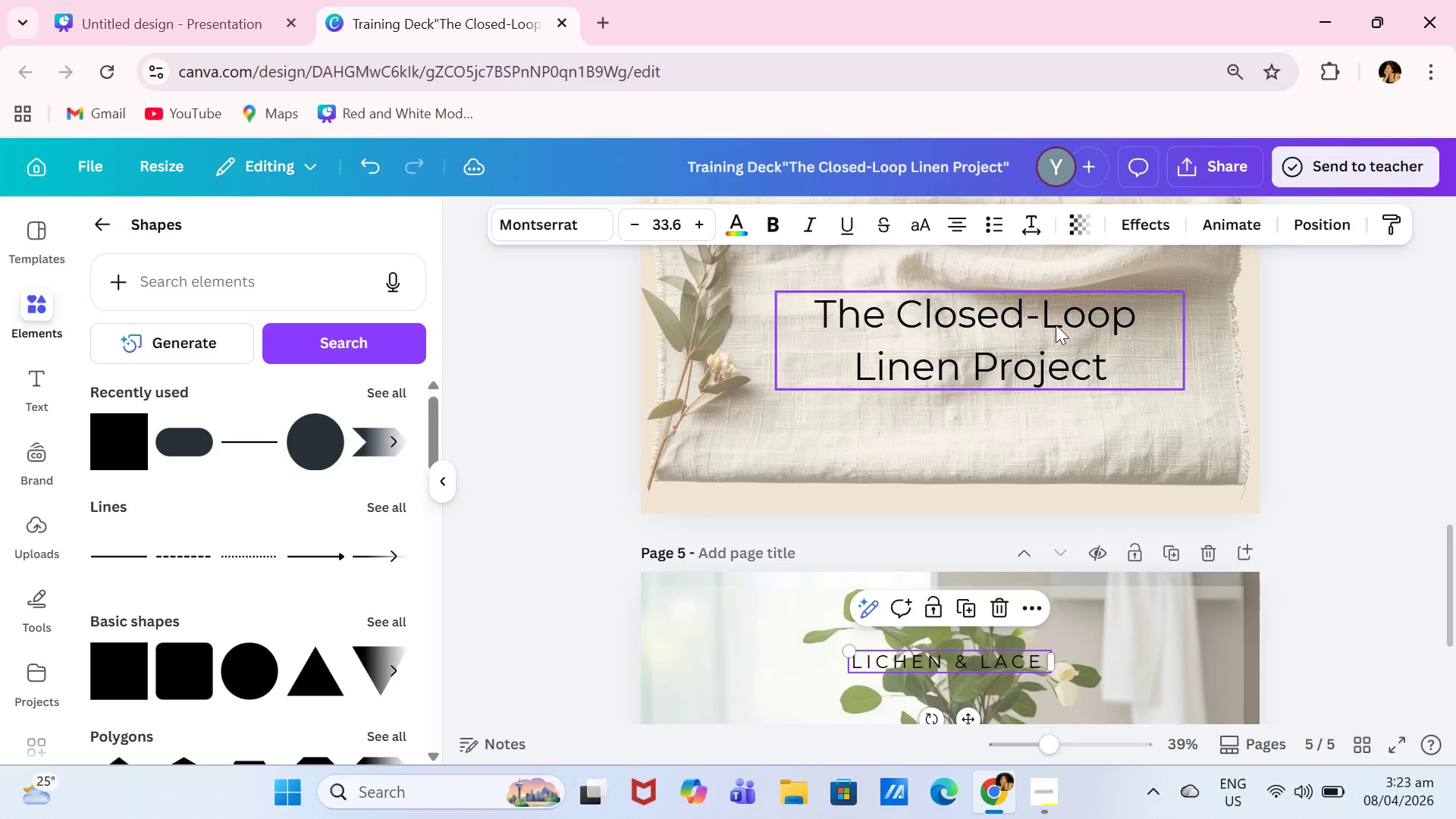 
left_click_drag(start_coordinate=[1056, 325], to_coordinate=[1017, 727])
 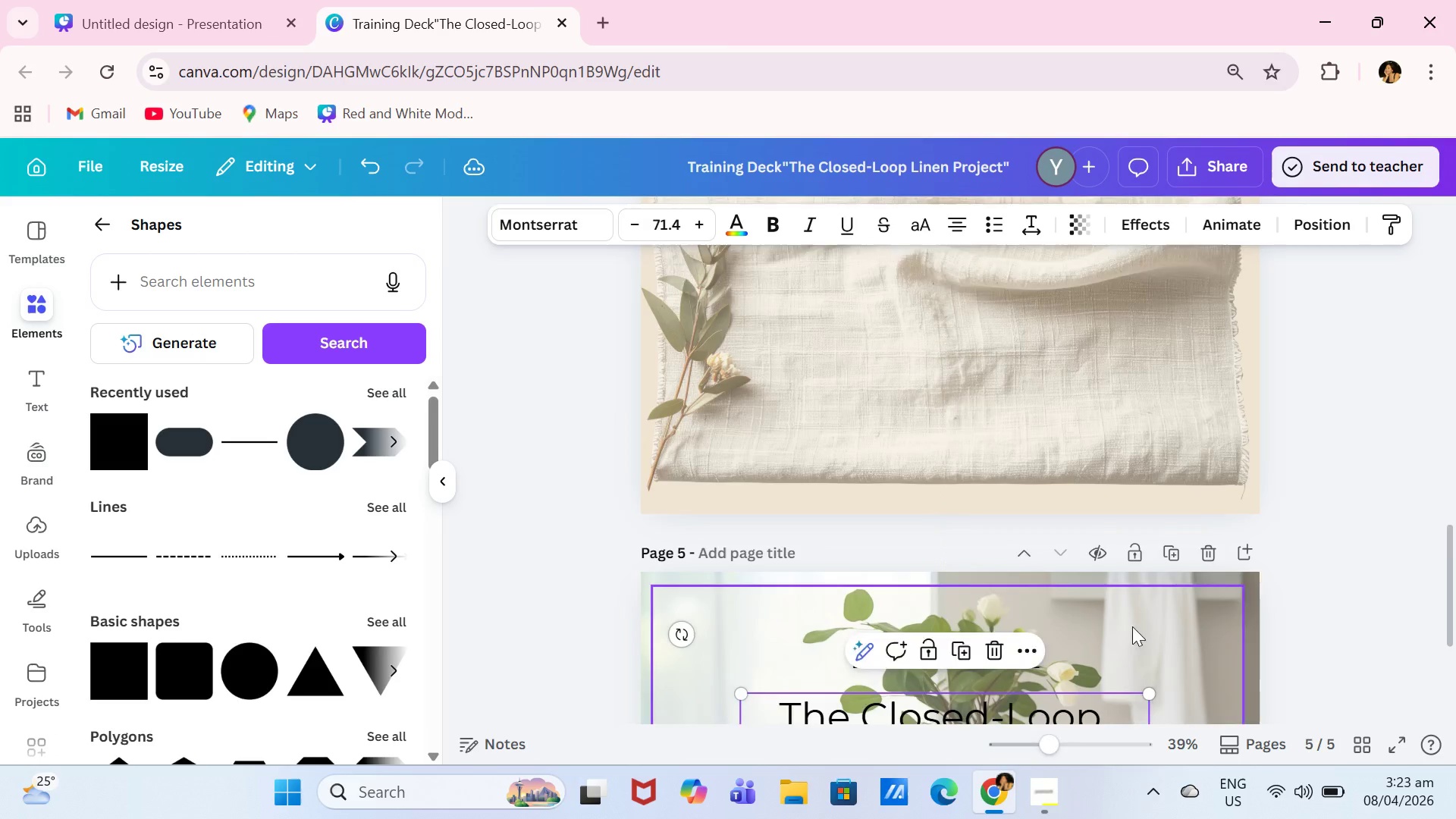 
scroll: coordinate [1133, 626], scroll_direction: down, amount: 3.0
 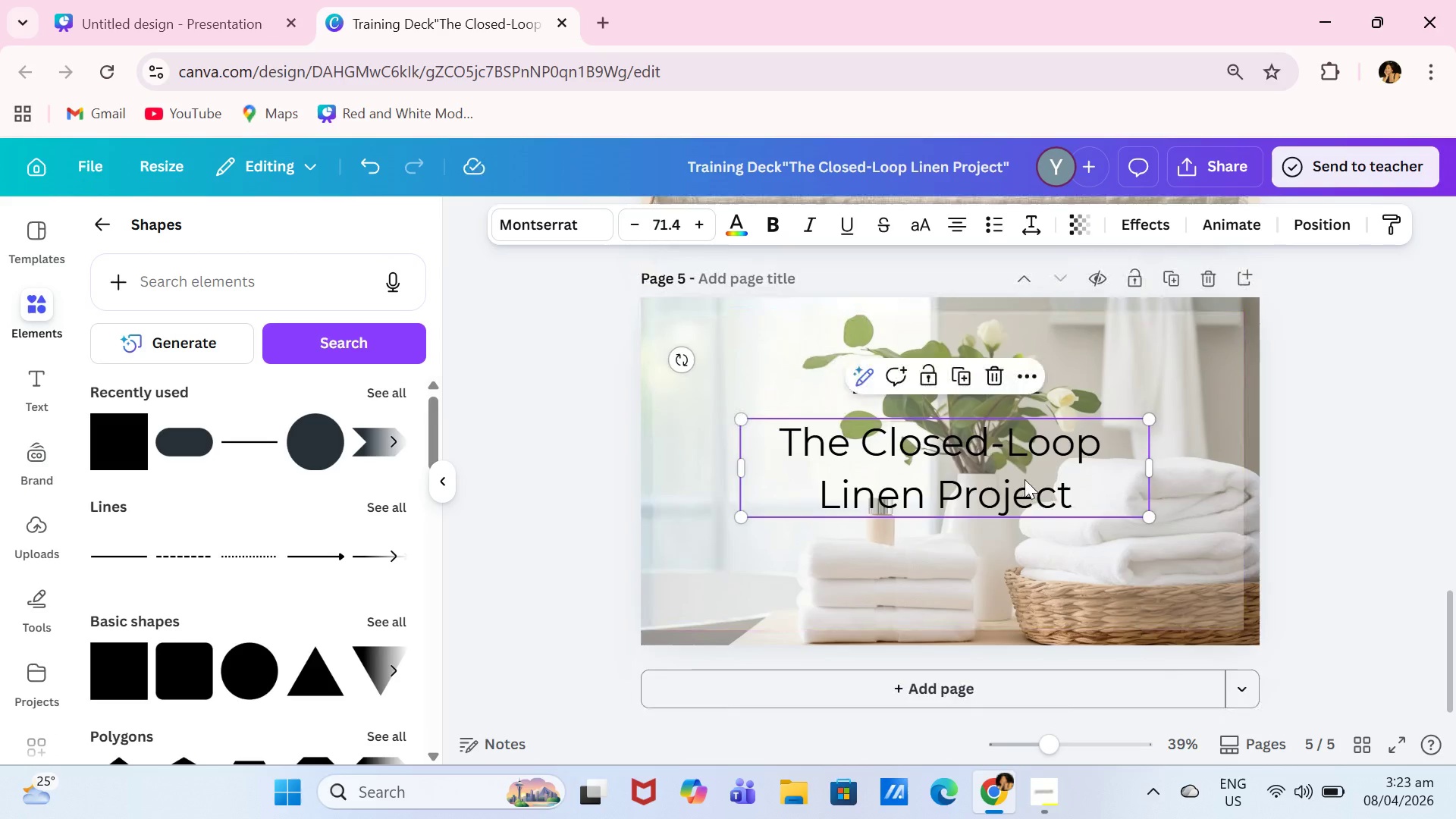 
left_click_drag(start_coordinate=[1023, 476], to_coordinate=[1026, 507])
 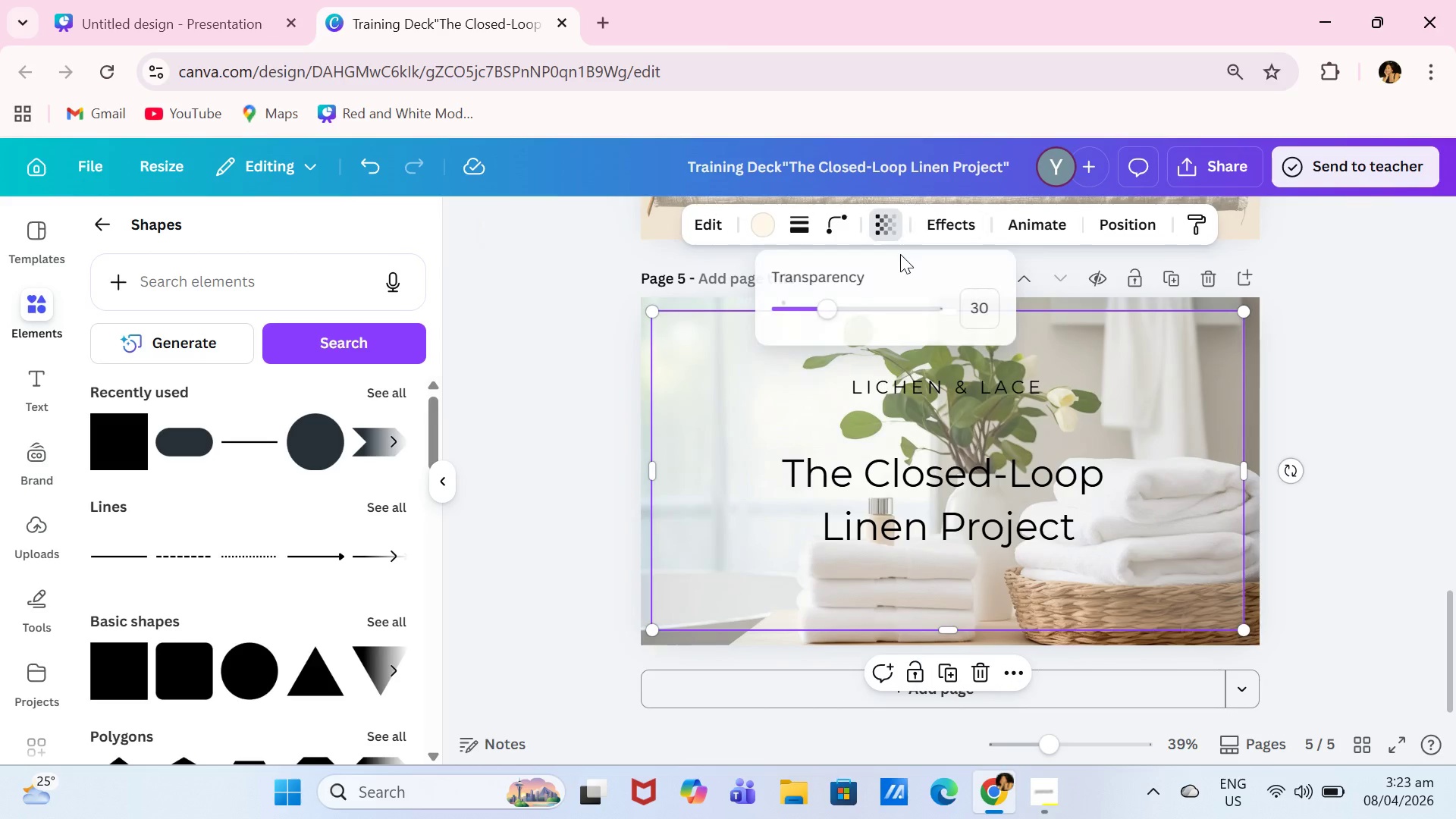 
left_click_drag(start_coordinate=[830, 304], to_coordinate=[863, 318])
 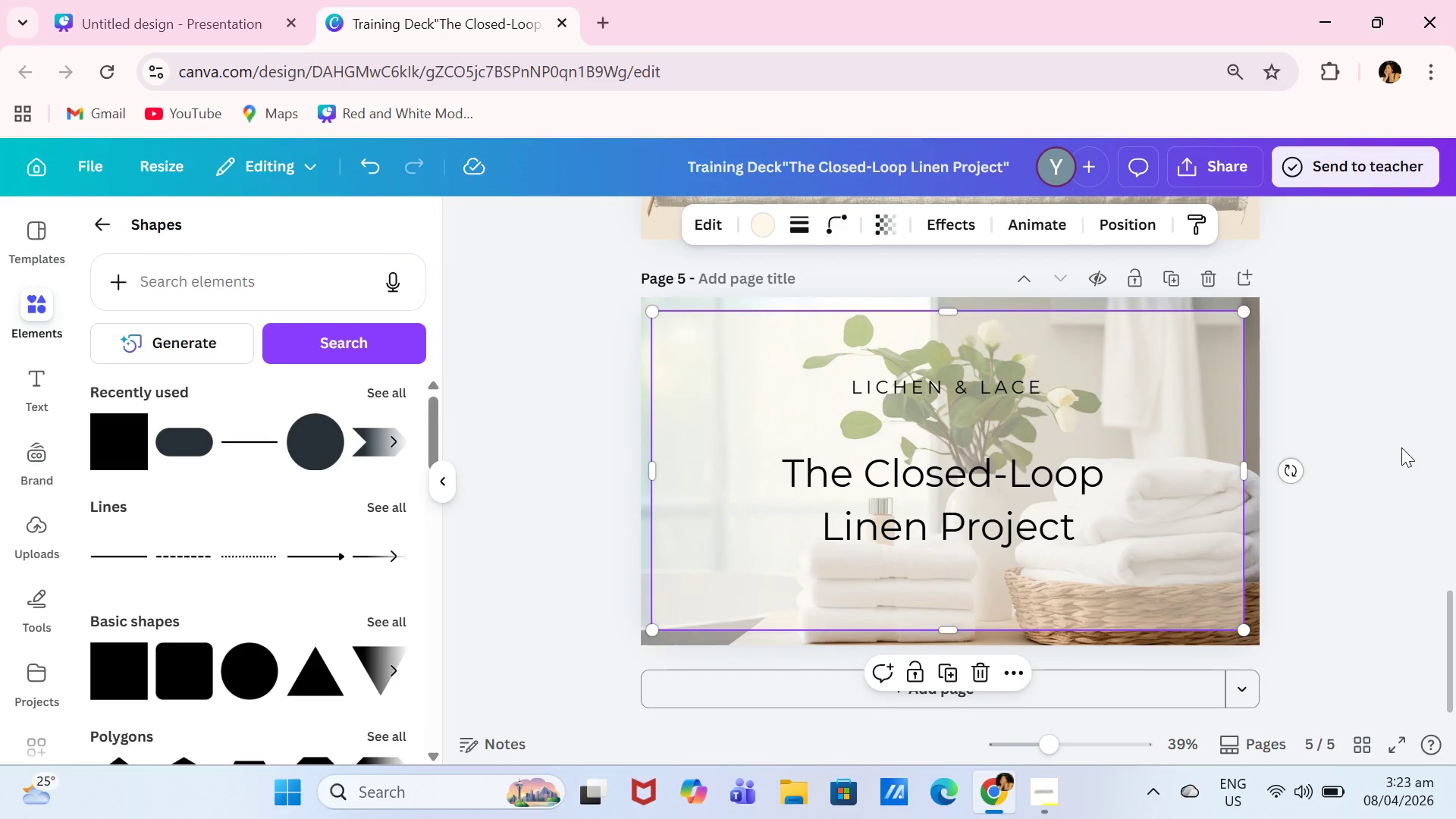 
double_click([1401, 447])
 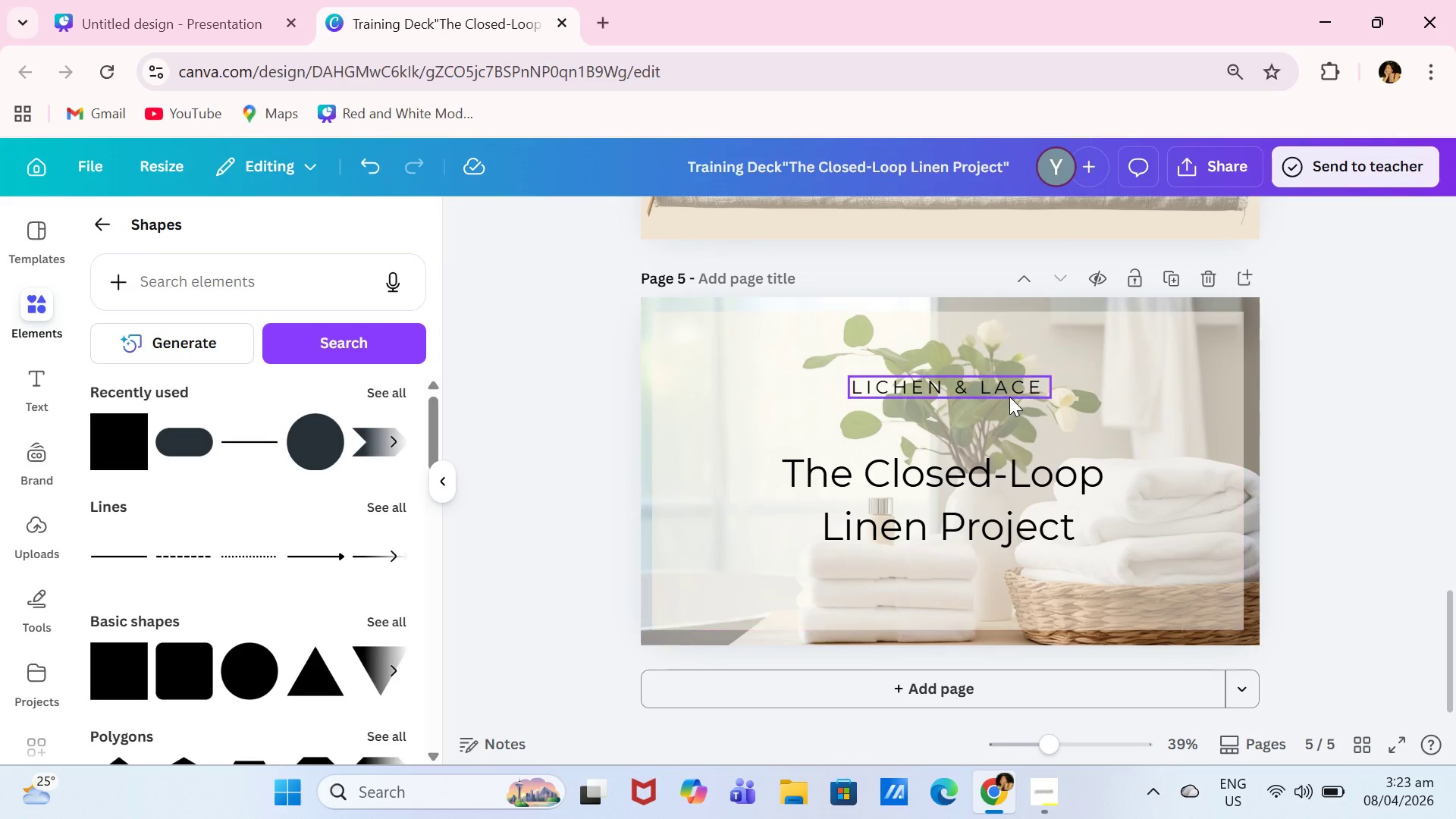 
left_click_drag(start_coordinate=[1009, 395], to_coordinate=[1026, 409])
 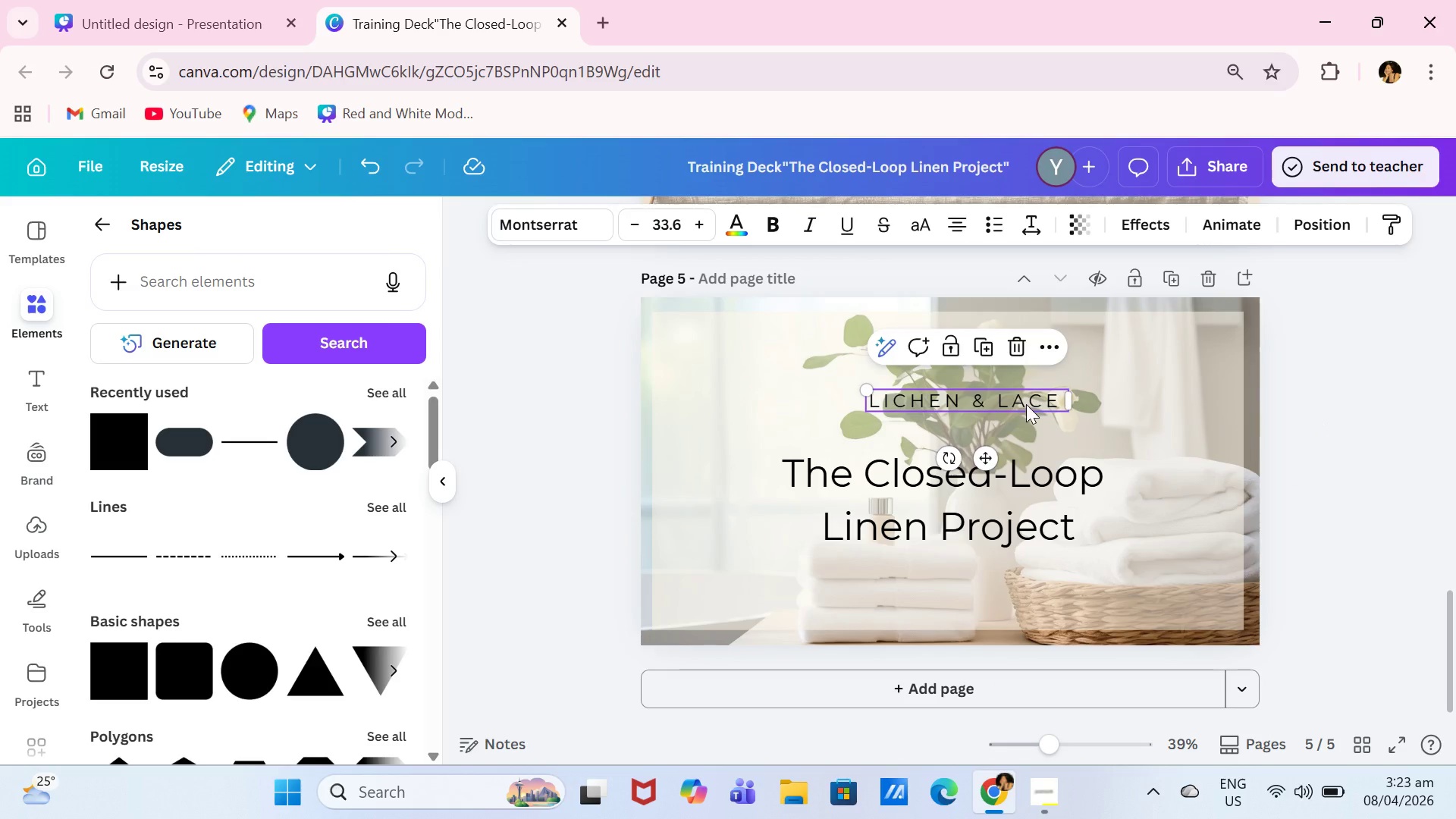 
left_click_drag(start_coordinate=[1026, 405], to_coordinate=[1019, 403])
 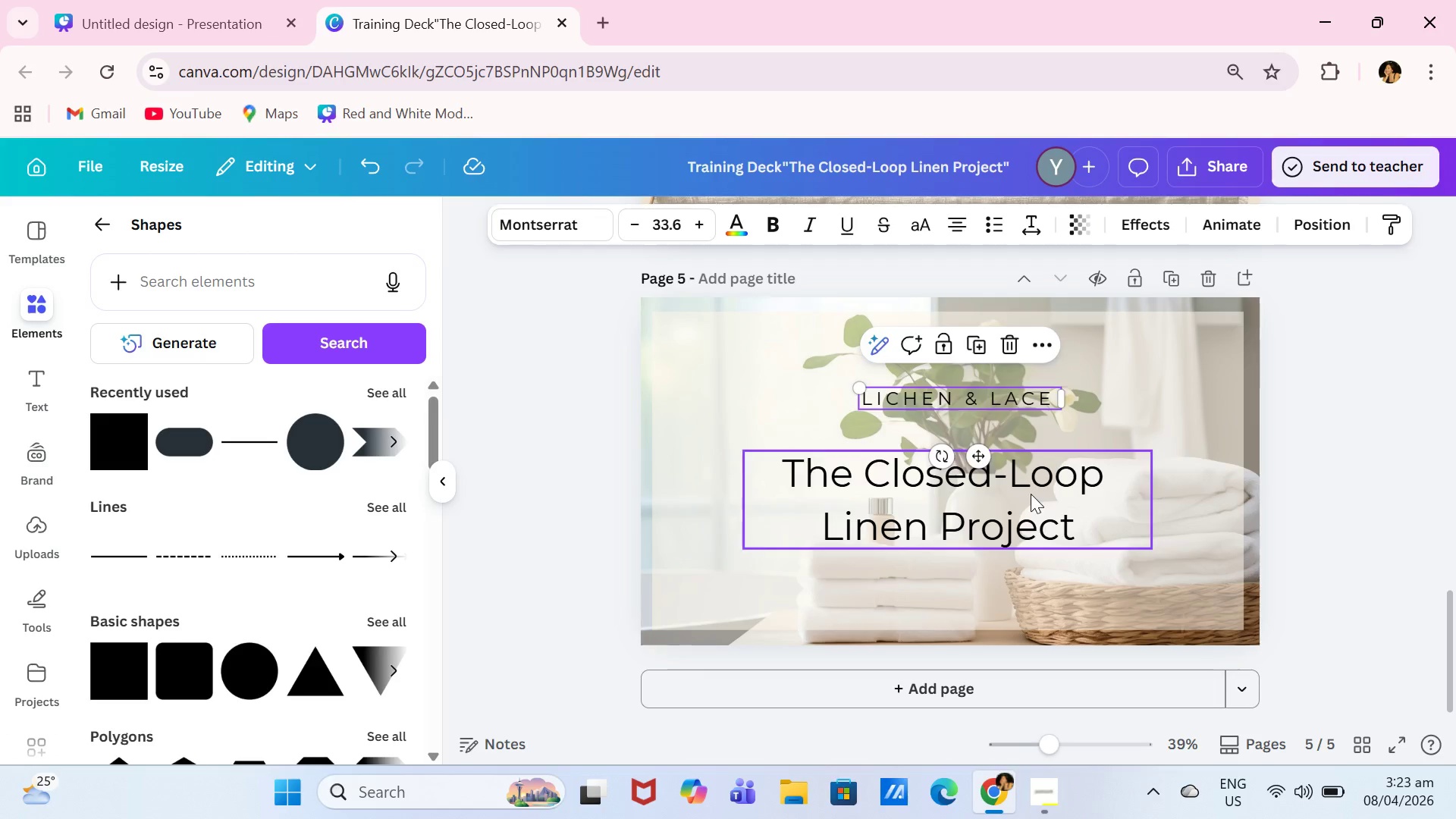 
left_click_drag(start_coordinate=[1031, 494], to_coordinate=[1051, 471])
 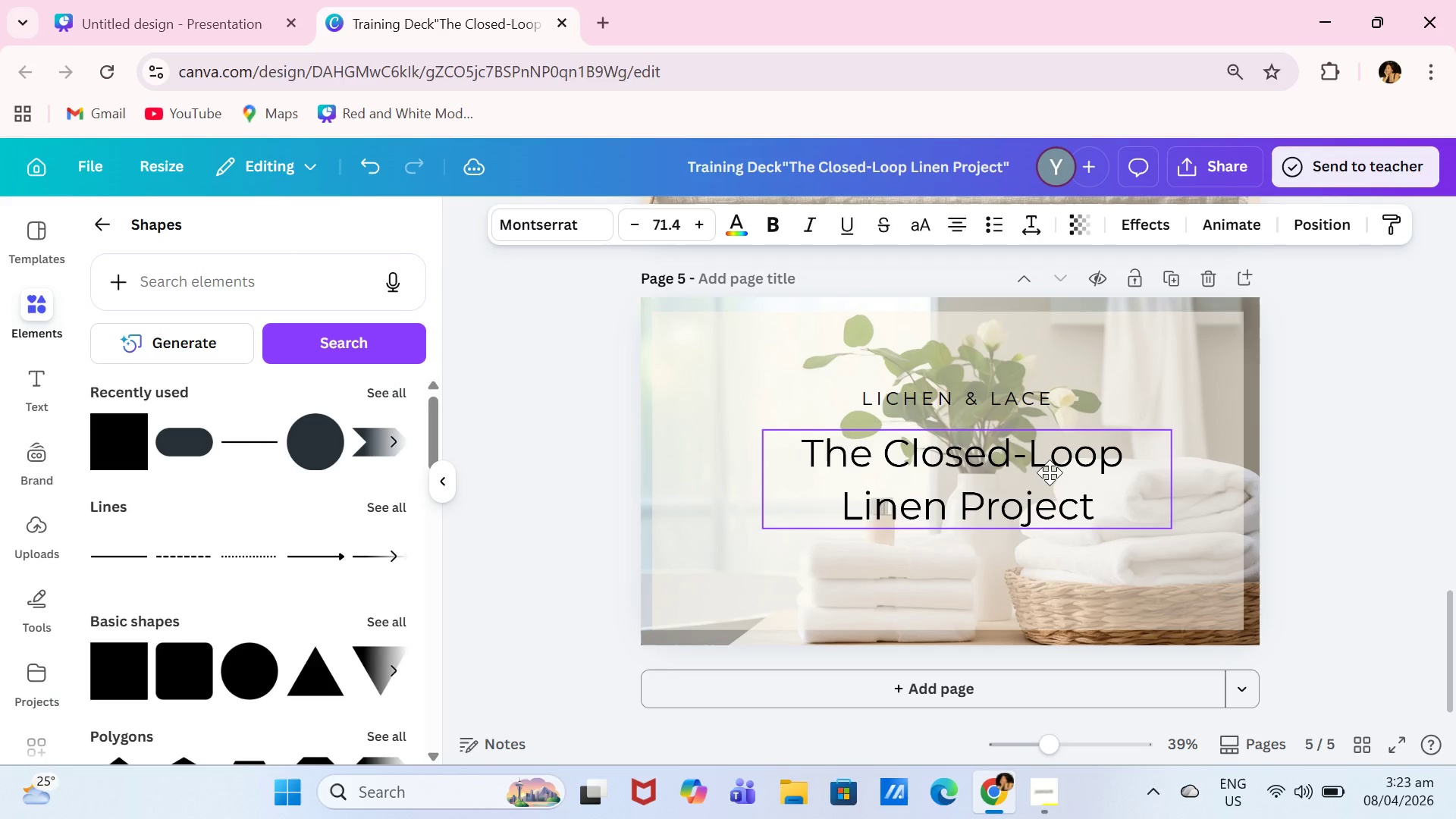 
left_click([1347, 431])
 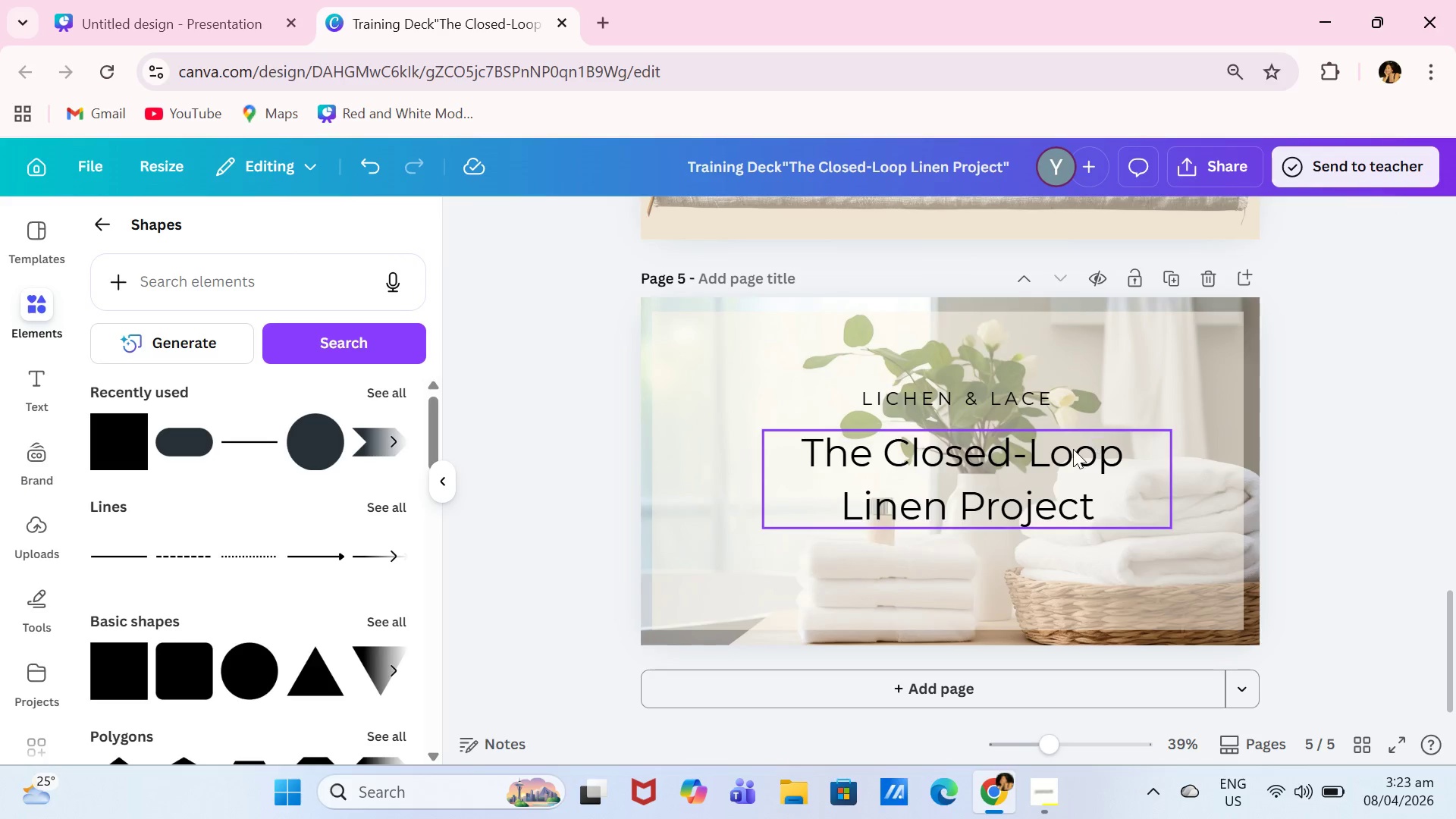 
left_click_drag(start_coordinate=[1073, 454], to_coordinate=[1063, 457])
 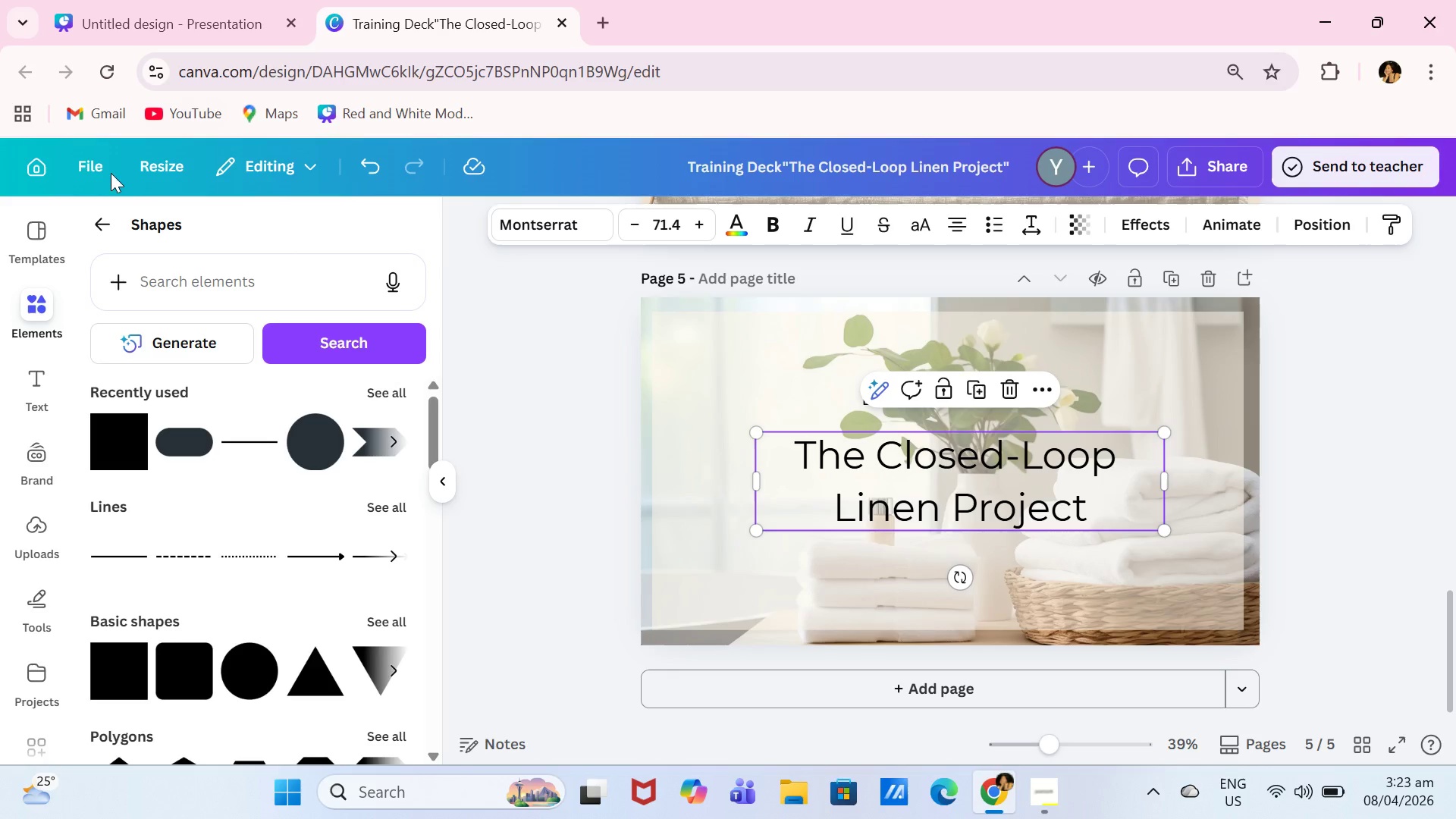 
left_click([108, 228])
 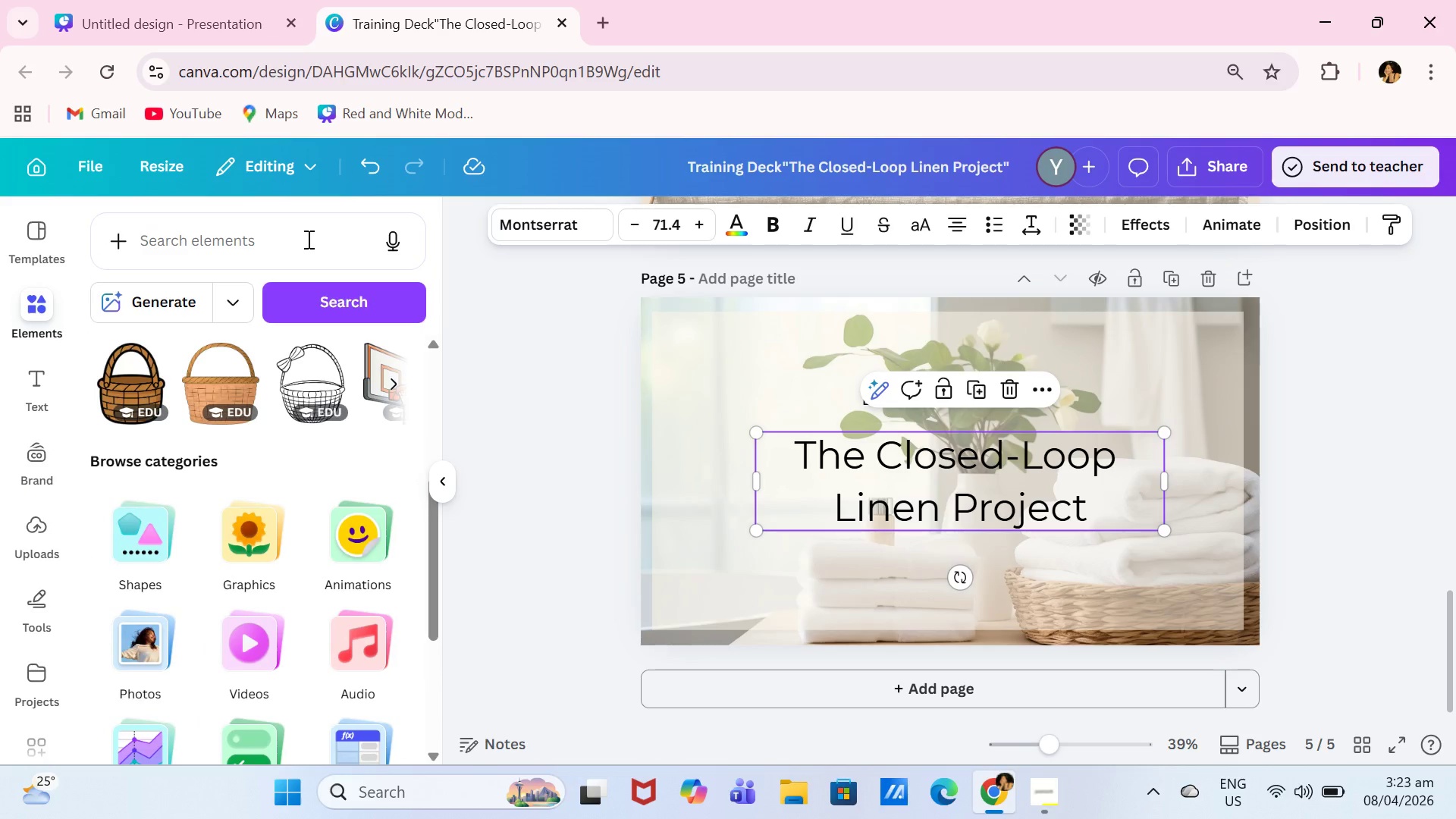 
left_click([307, 240])
 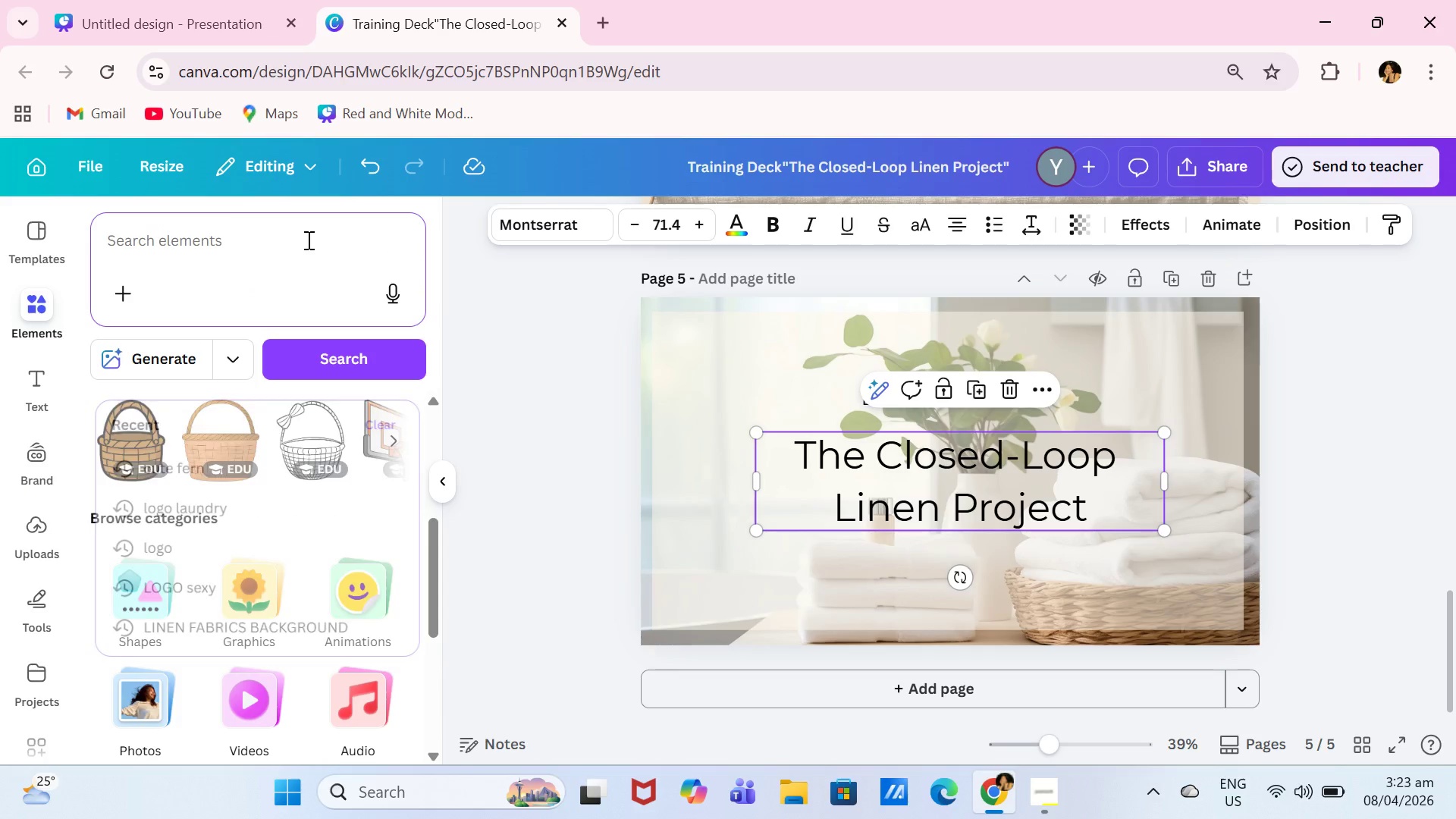 
type(limen )
key(Backspace)
key(Backspace)
key(Backspace)
key(Backspace)
type(nen texture)
 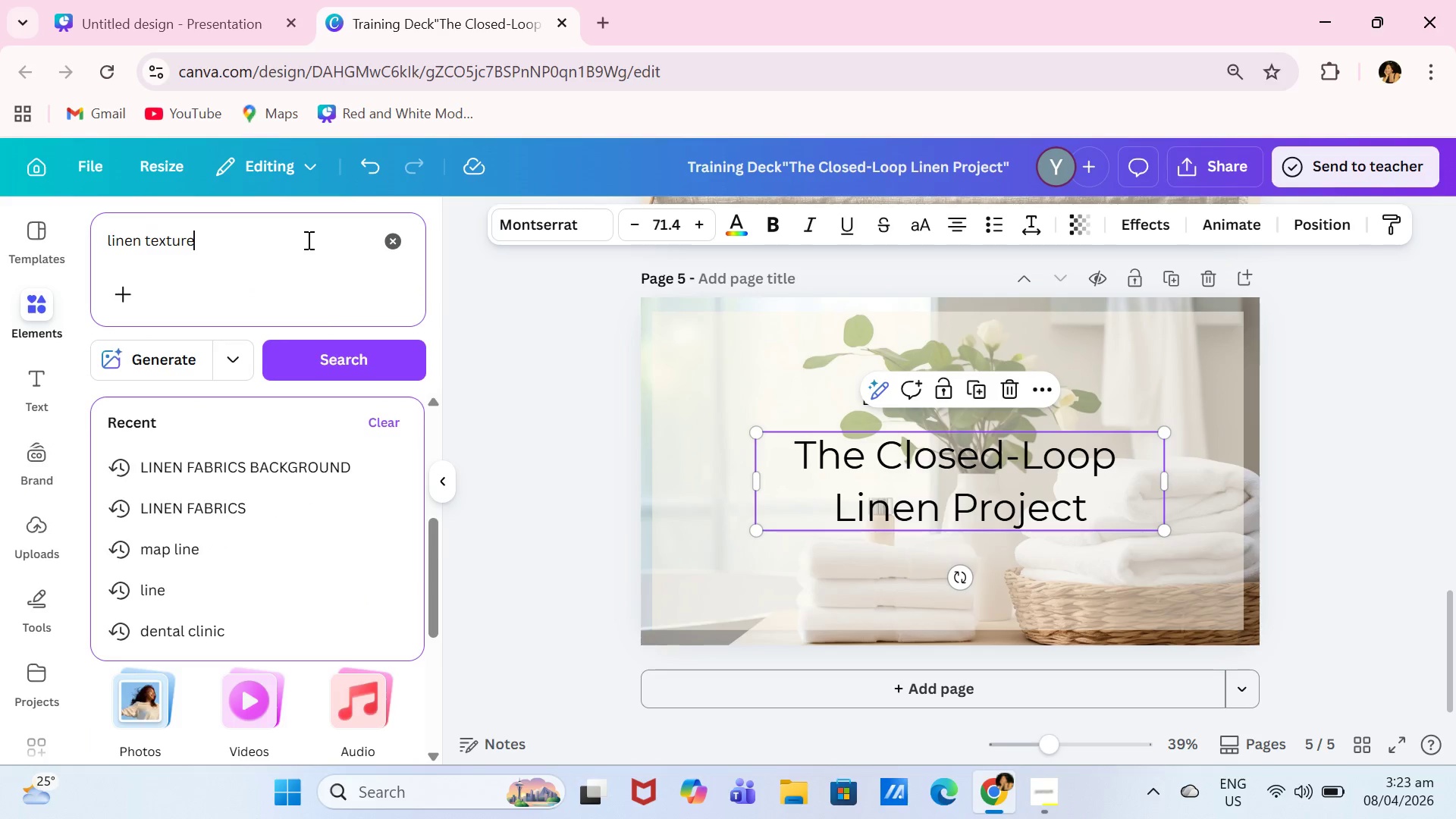 
key(Enter)
 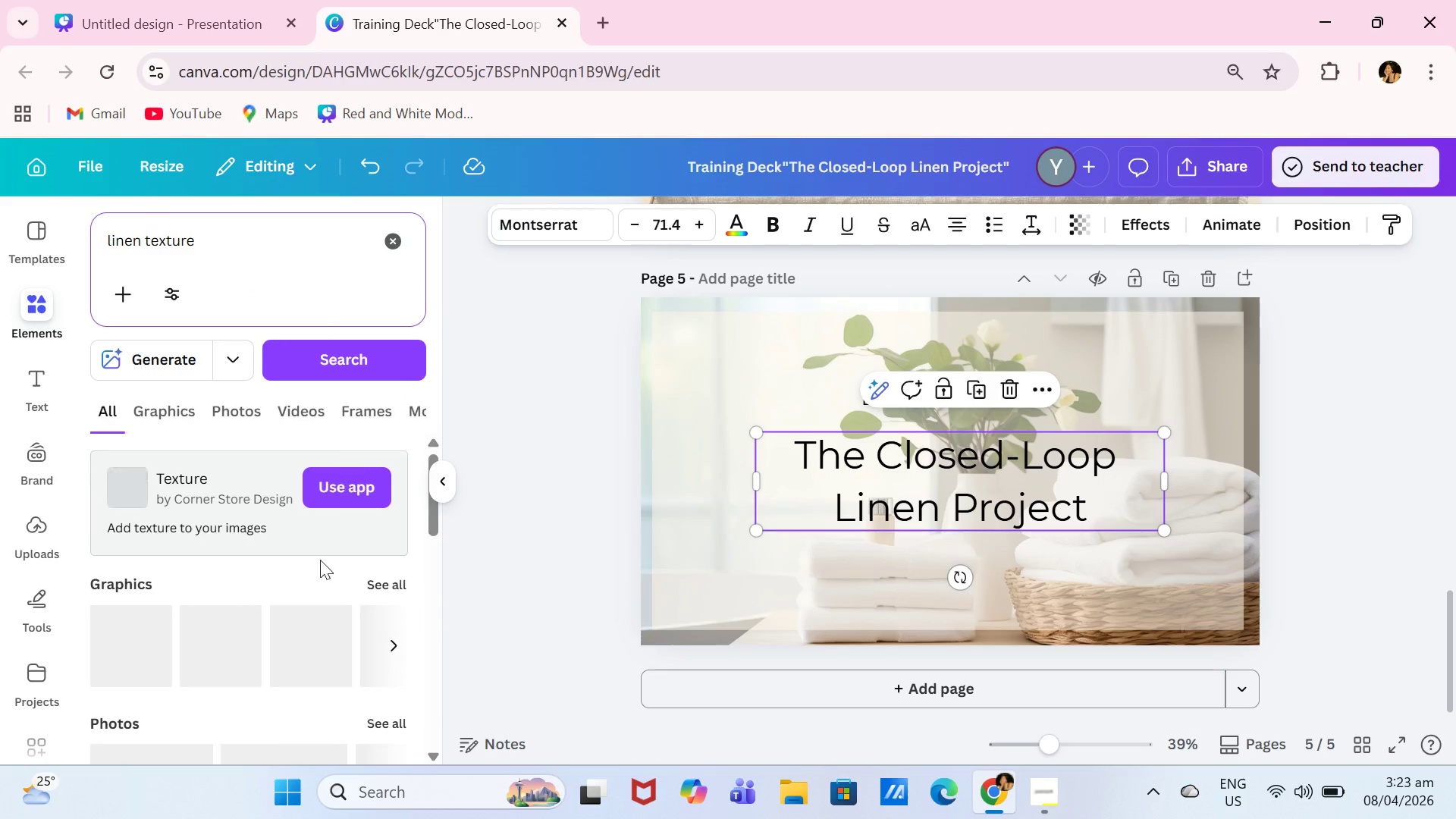 
scroll: coordinate [297, 592], scroll_direction: down, amount: 4.0
 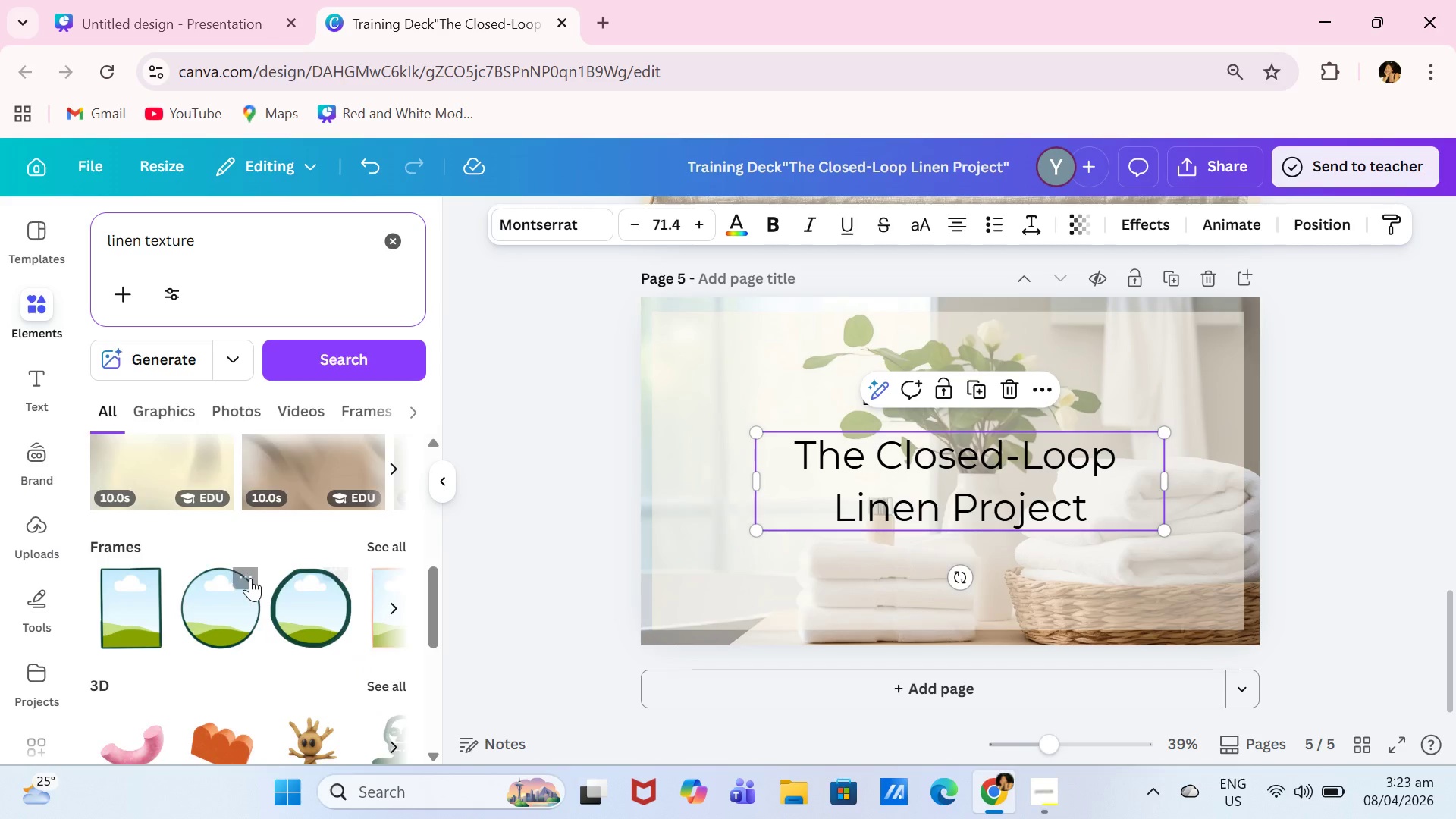 
scroll: coordinate [258, 543], scroll_direction: up, amount: 5.0
 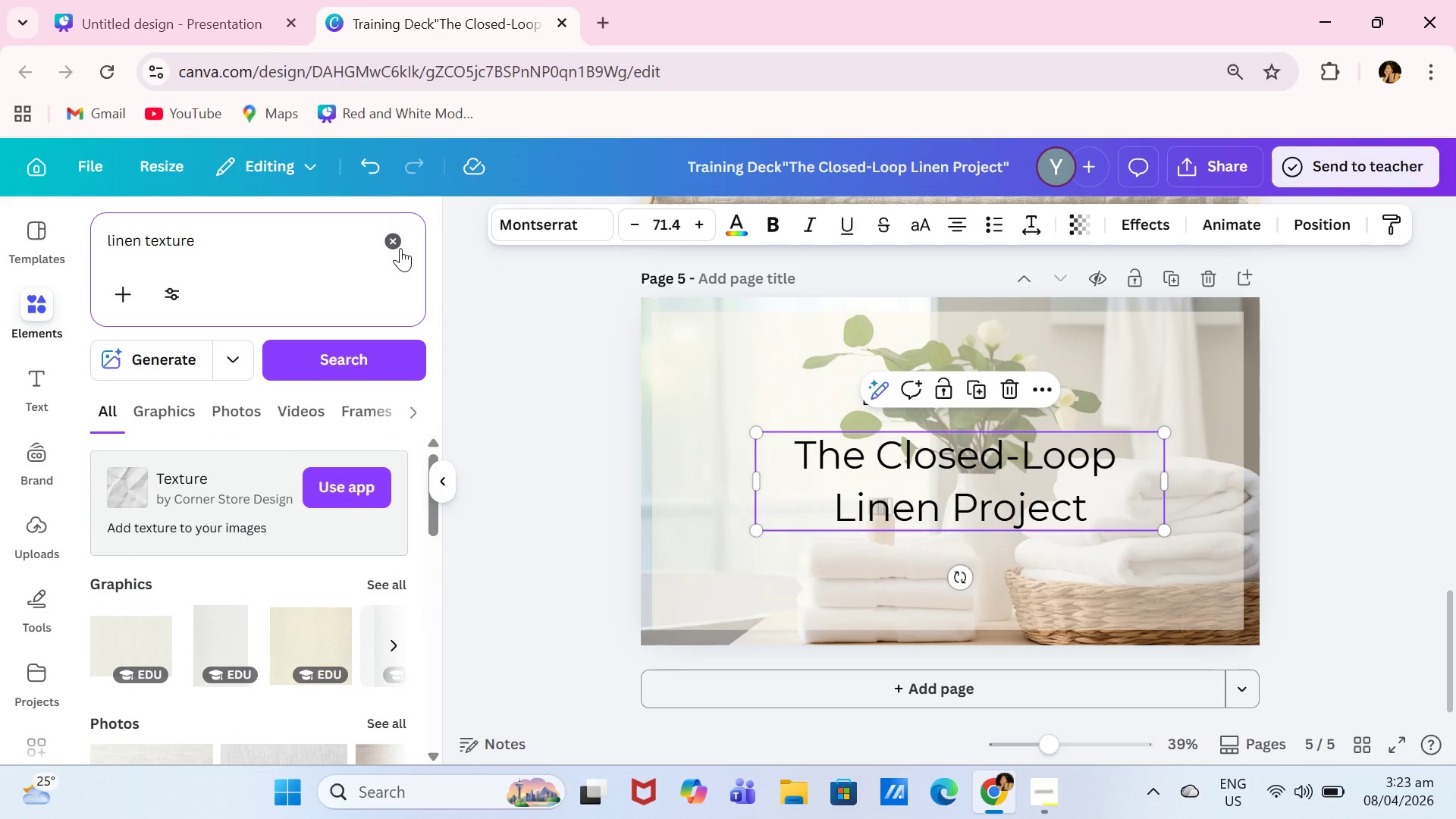 
left_click([397, 245])
 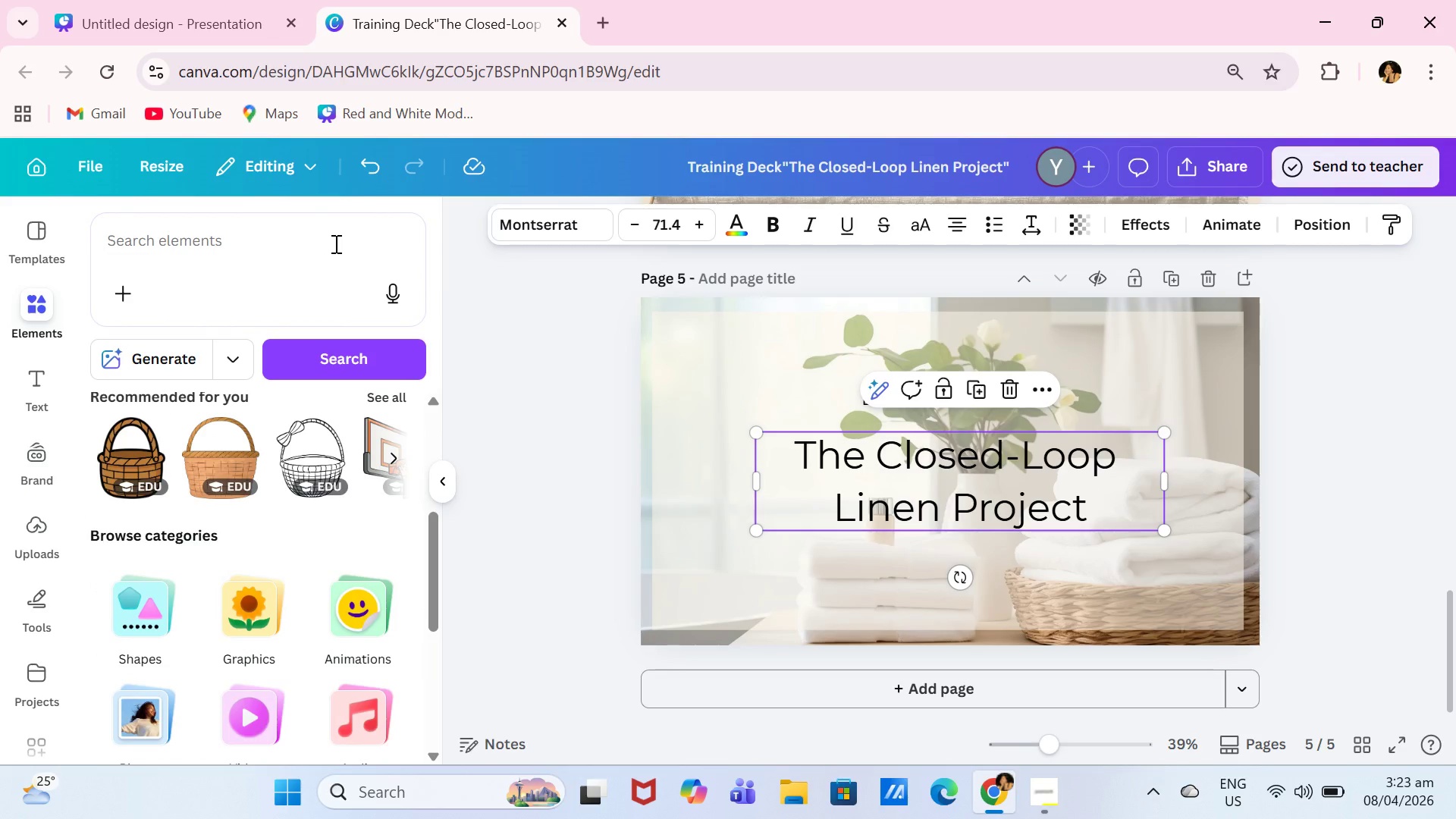 
left_click([249, 242])
 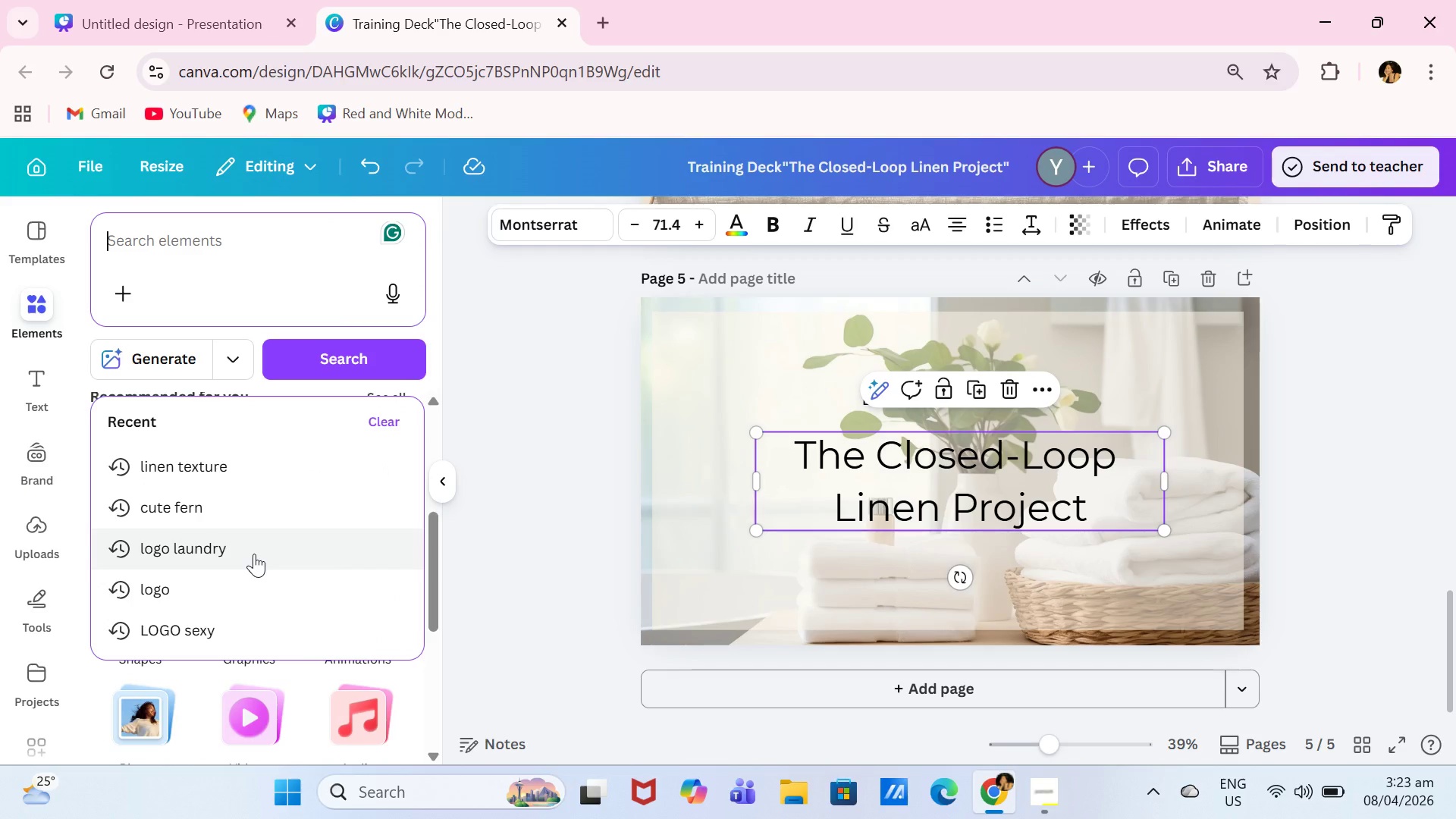 
scroll: coordinate [249, 554], scroll_direction: down, amount: 3.0
 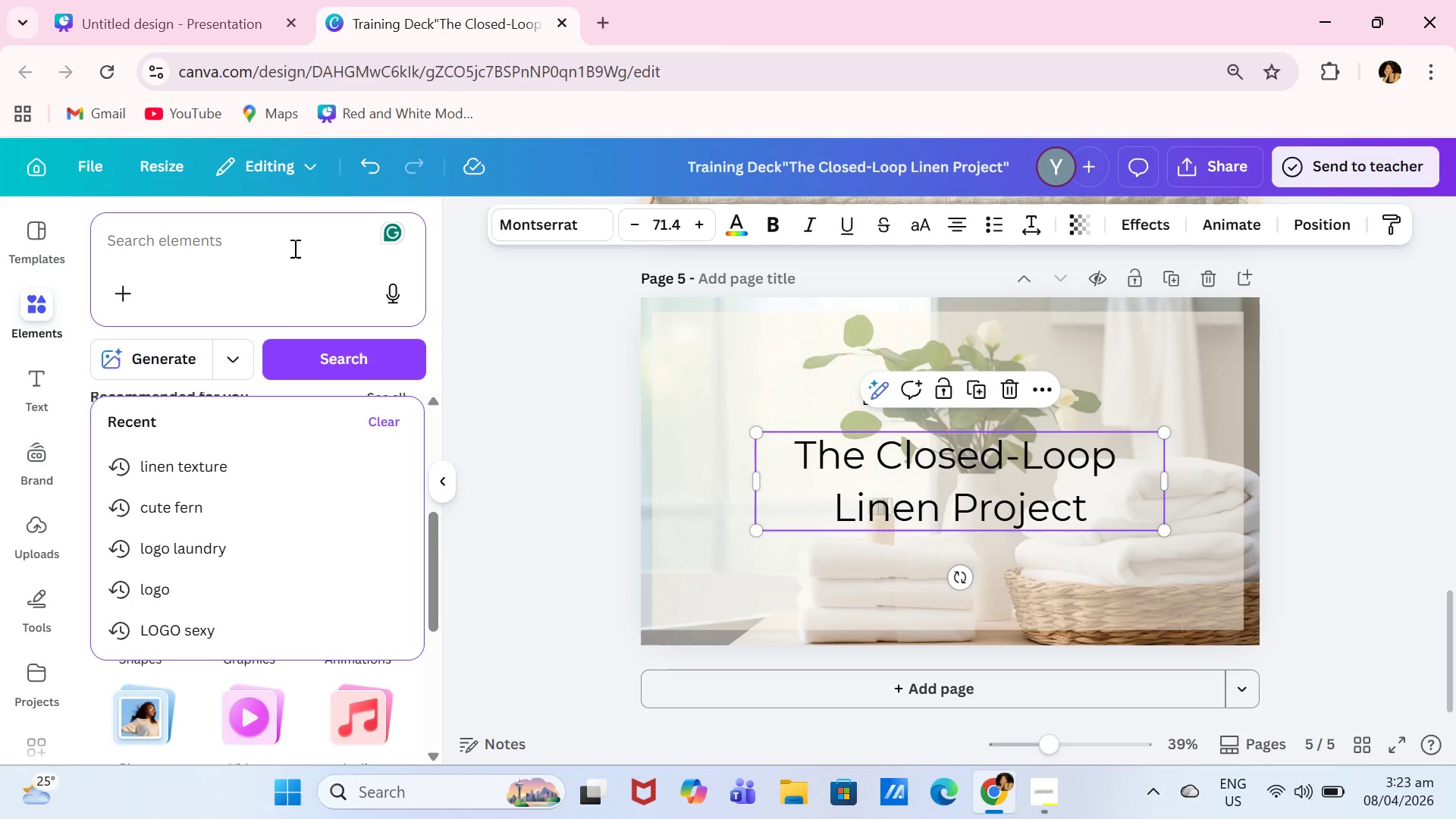 
wait(10.34)
 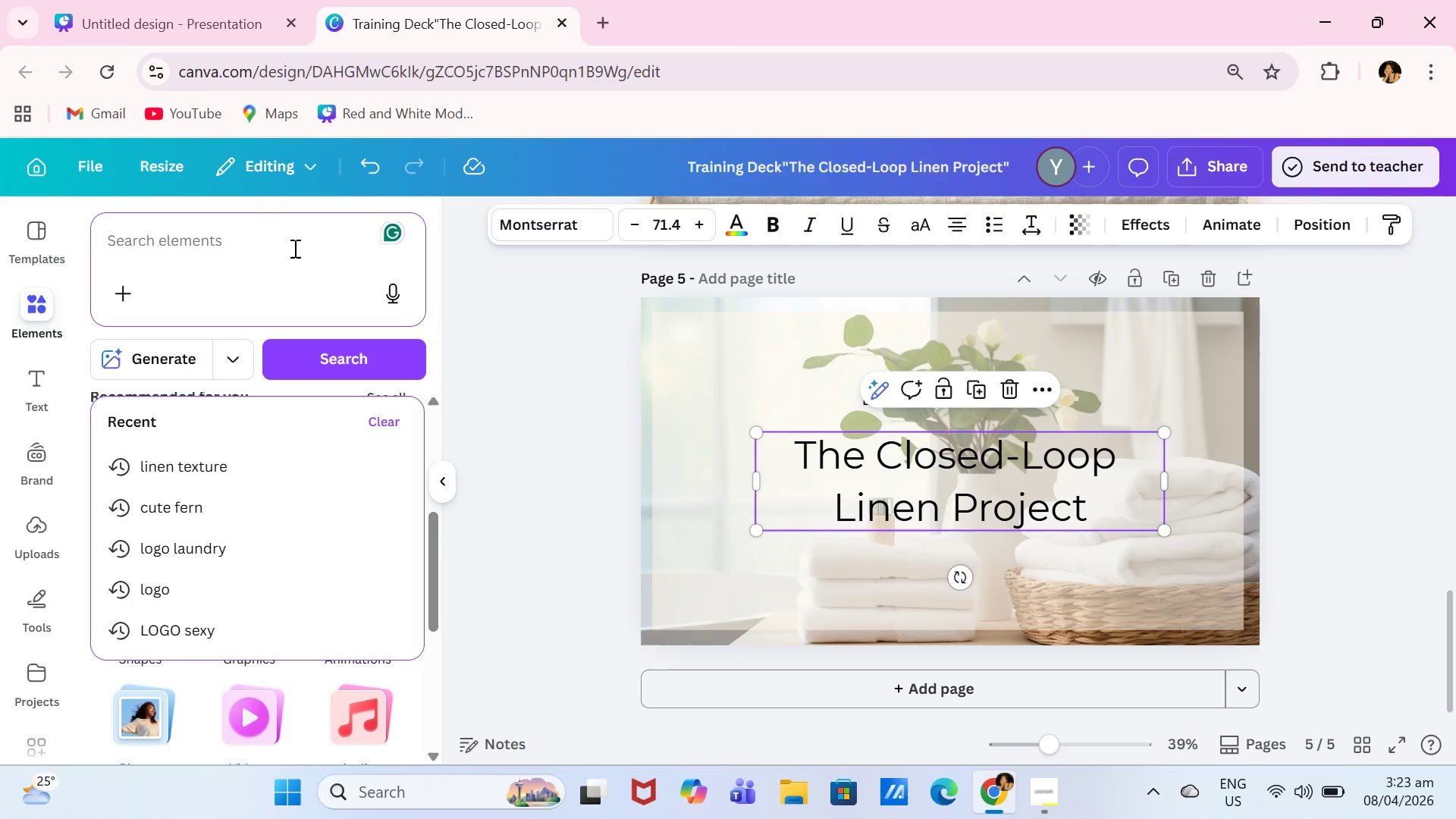 
left_click([33, 312])
 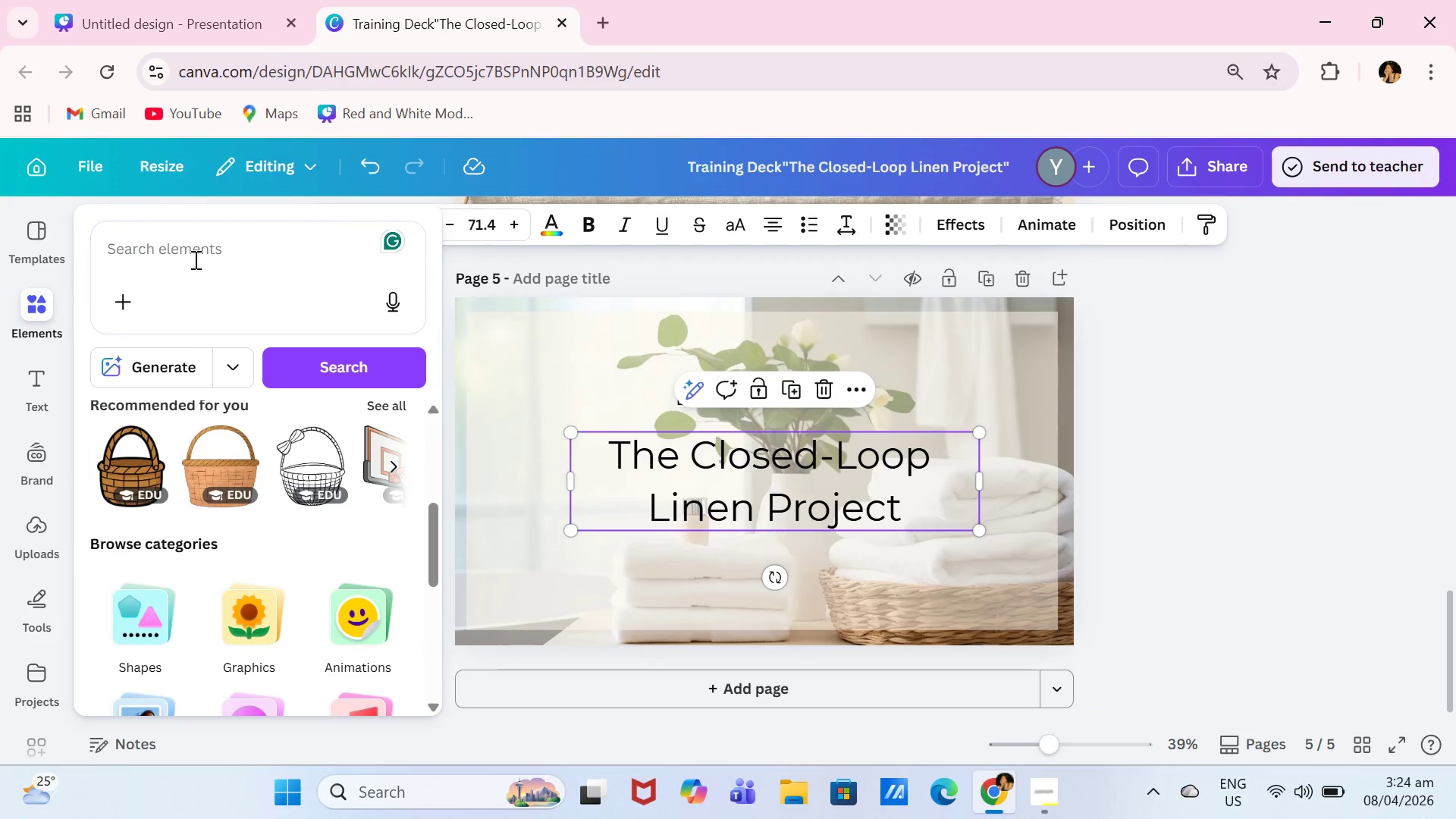 
left_click([194, 259])
 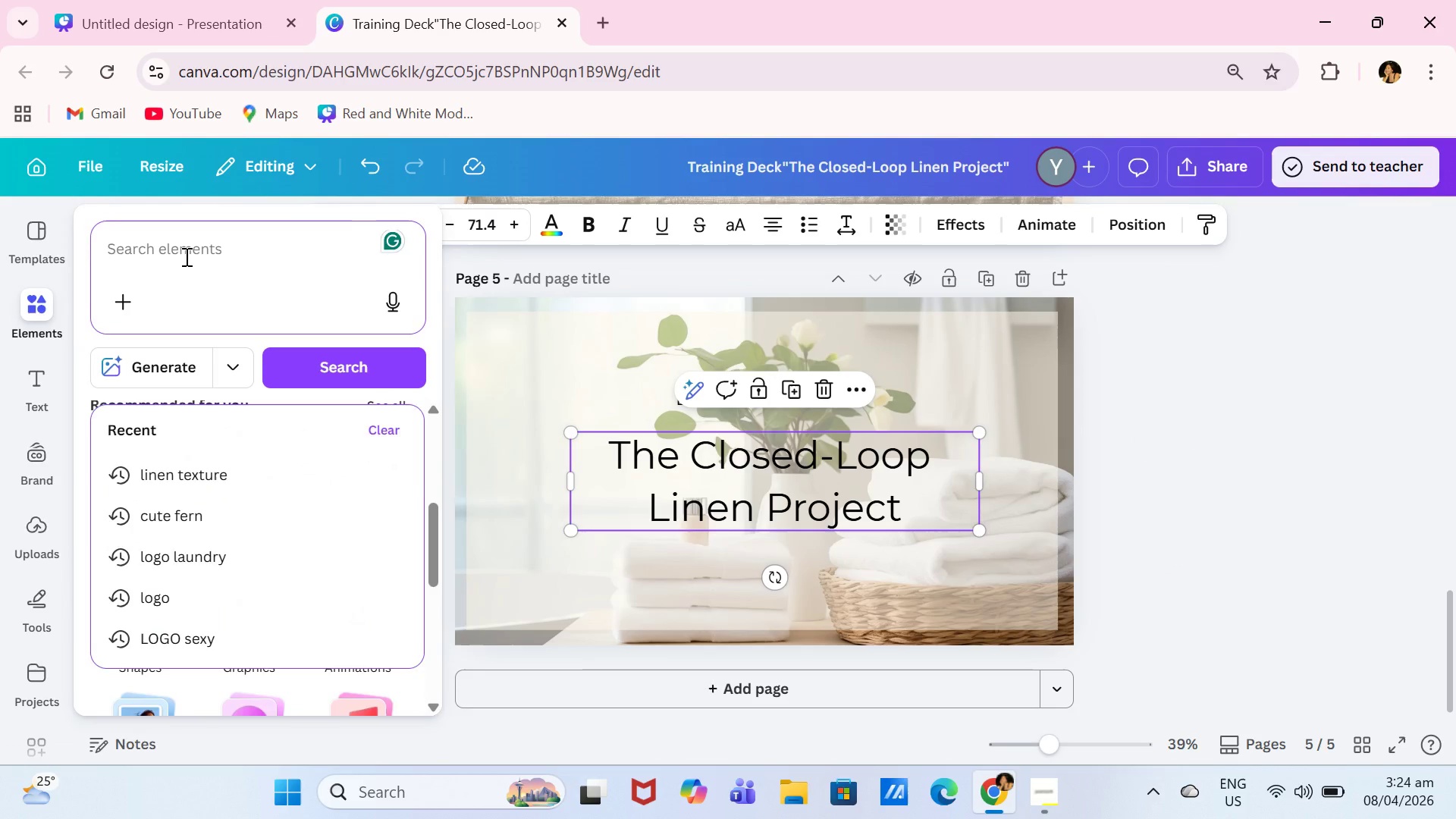 
type(ribbon )
 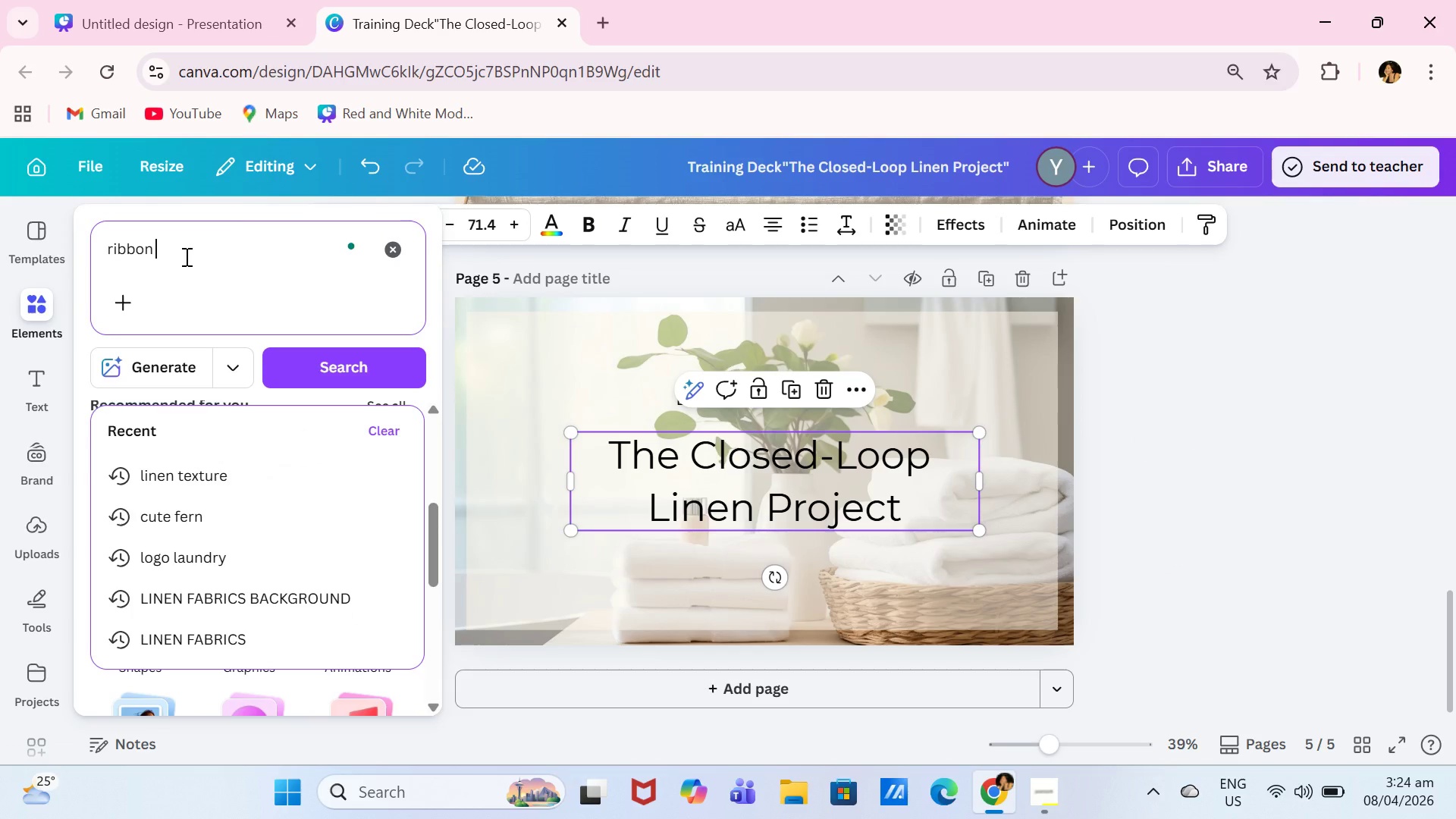 
key(Enter)
 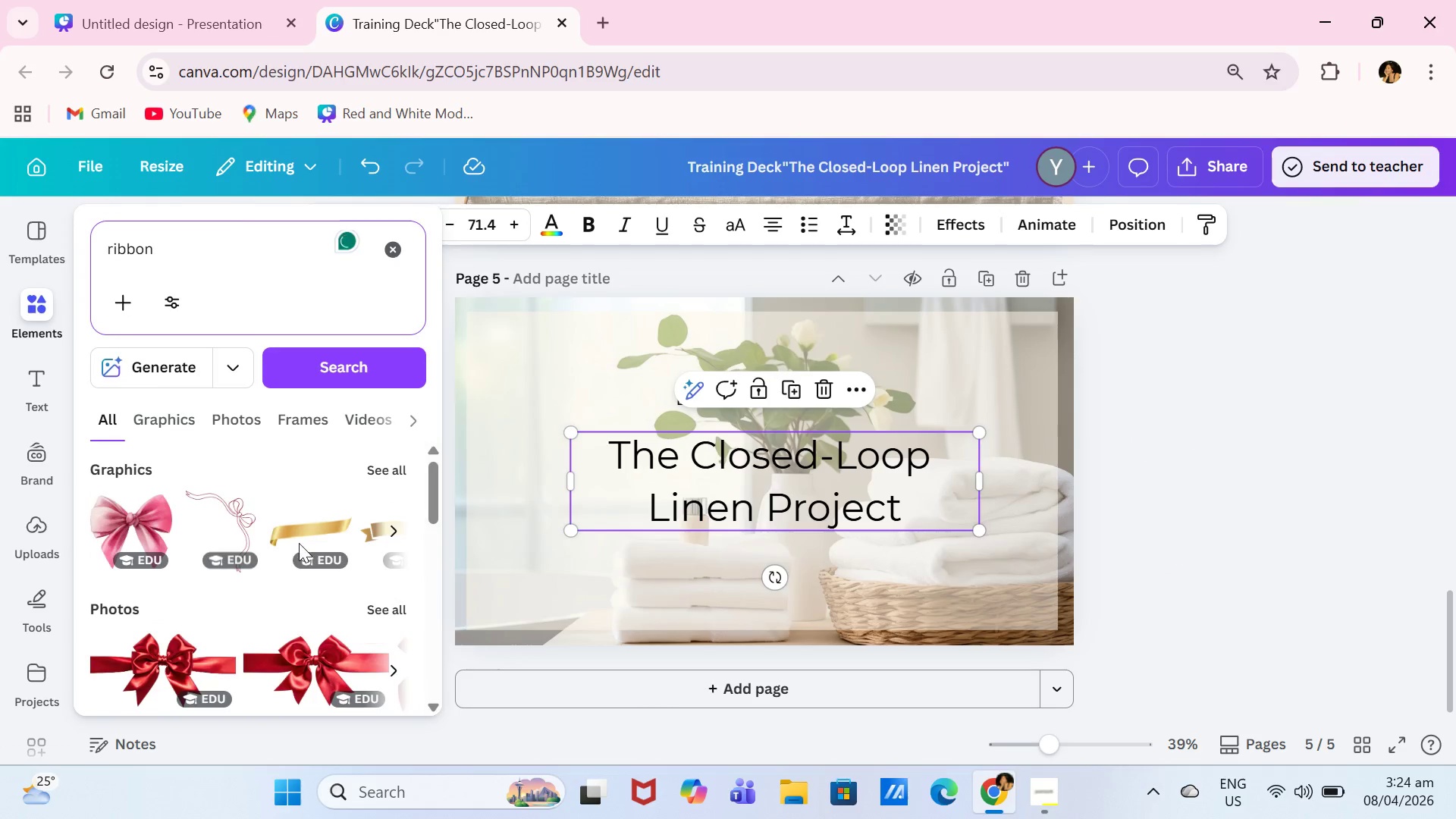 
scroll: coordinate [237, 535], scroll_direction: down, amount: 7.0
 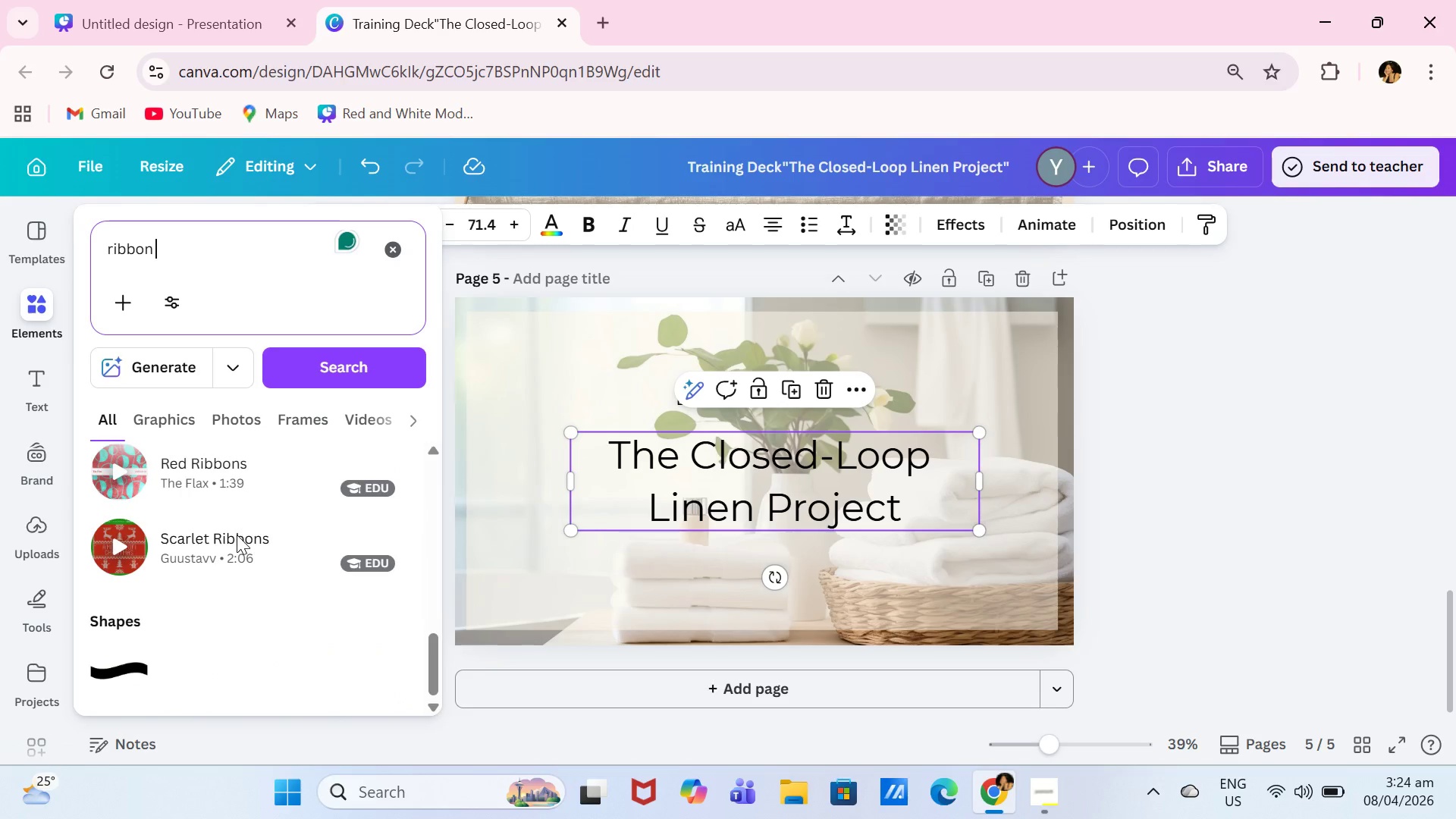 
scroll: coordinate [238, 536], scroll_direction: up, amount: 11.0
 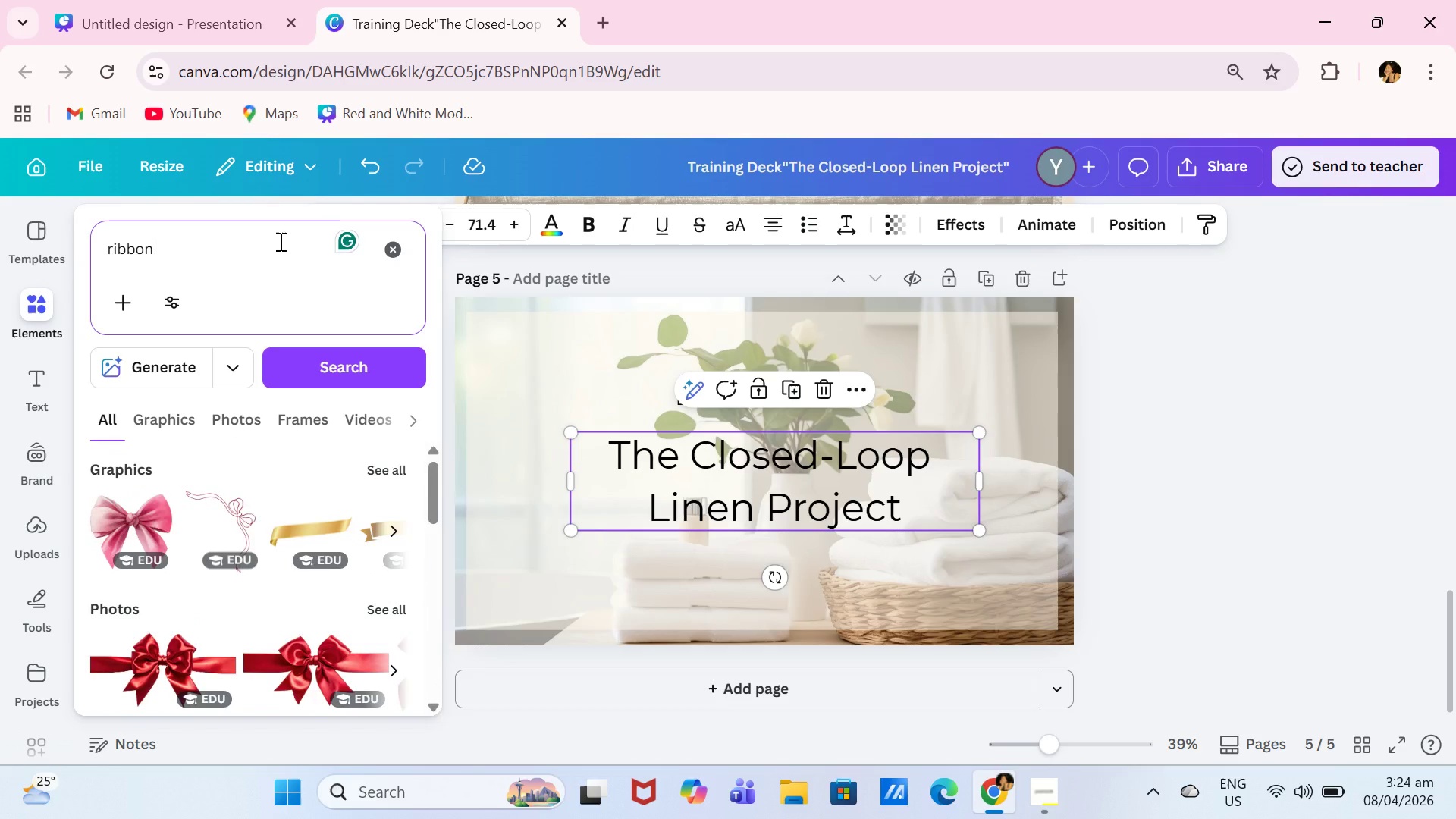 
type(logo)
 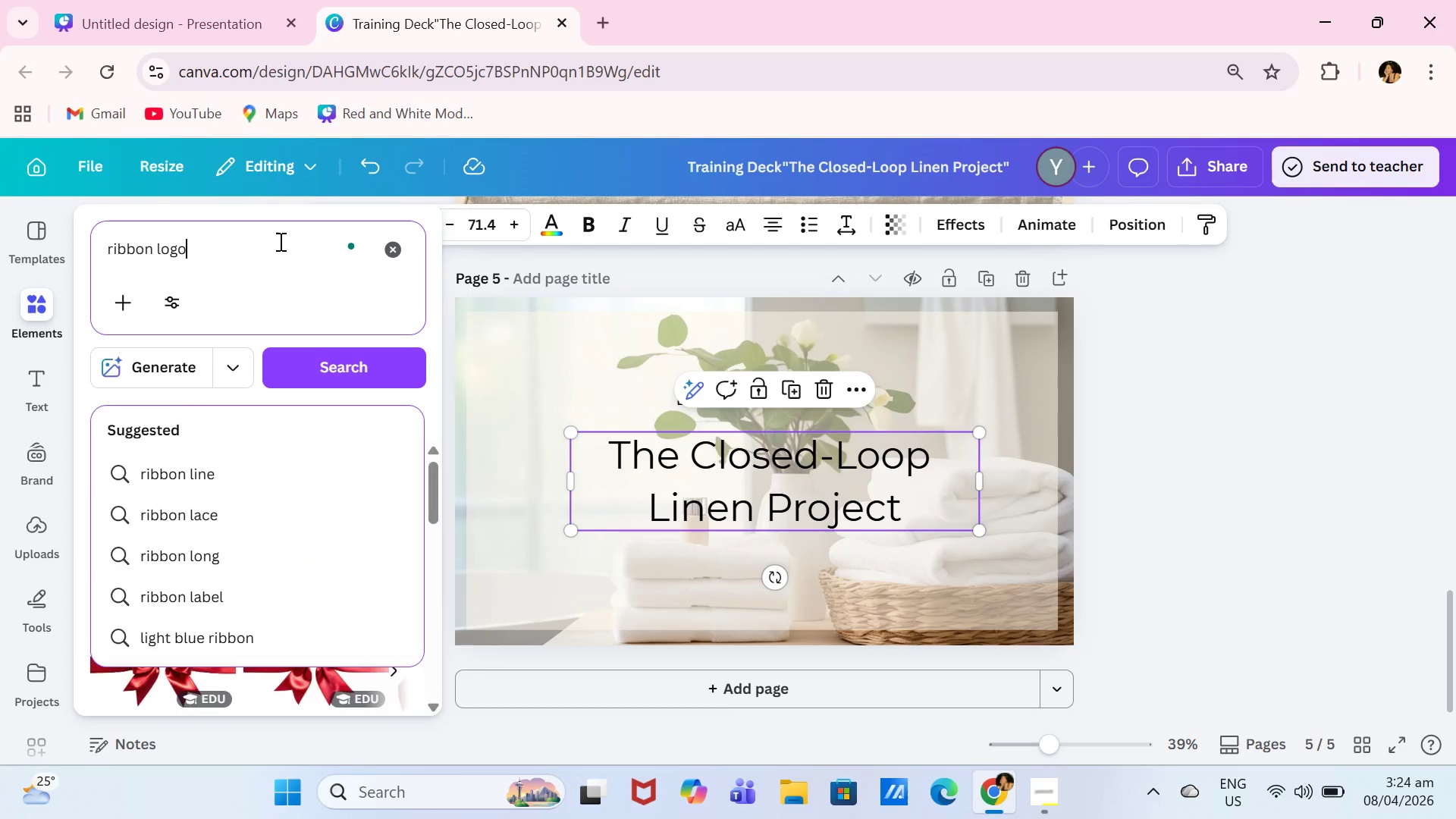 
key(Enter)
 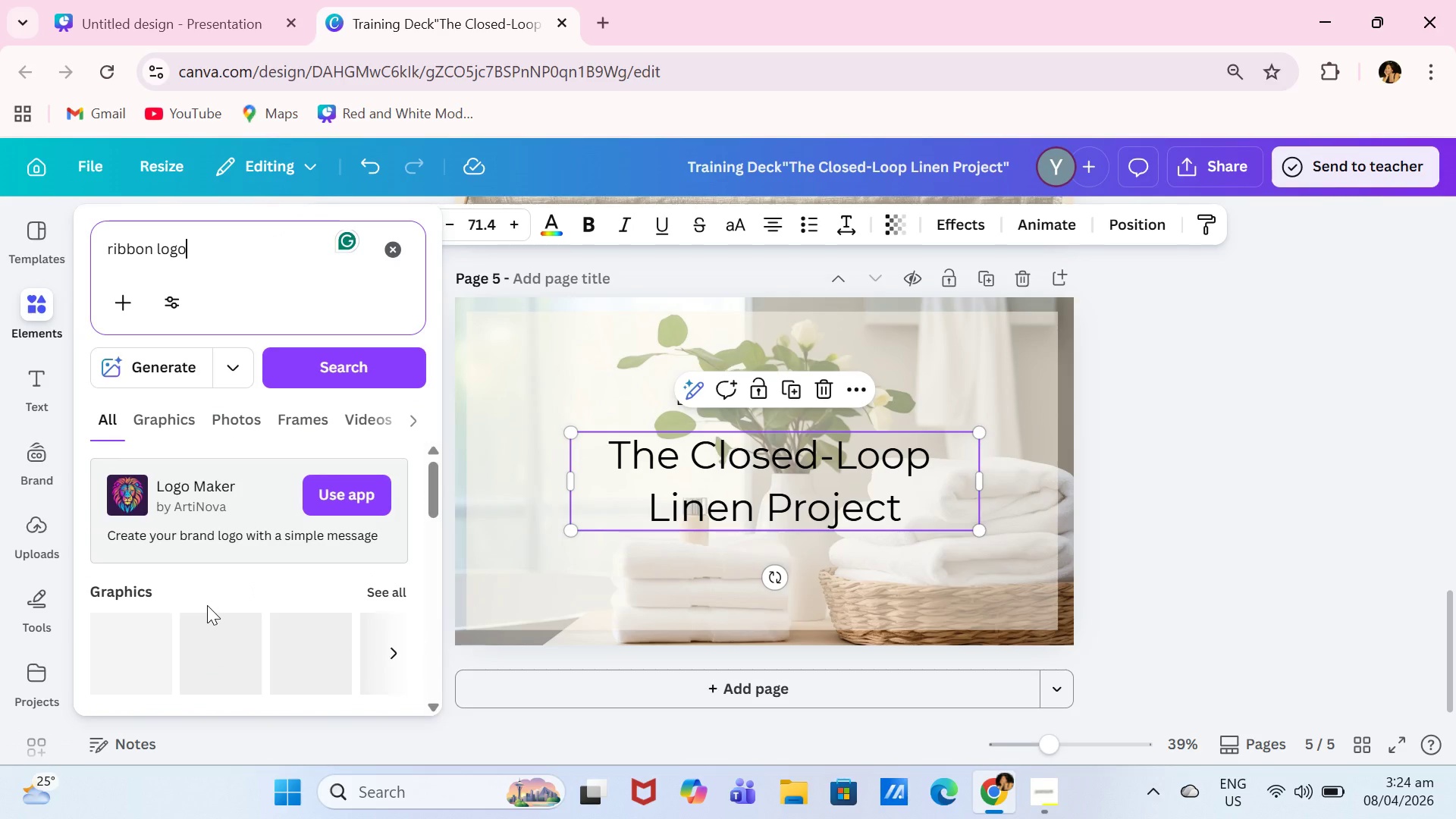 
scroll: coordinate [244, 665], scroll_direction: down, amount: 4.0
 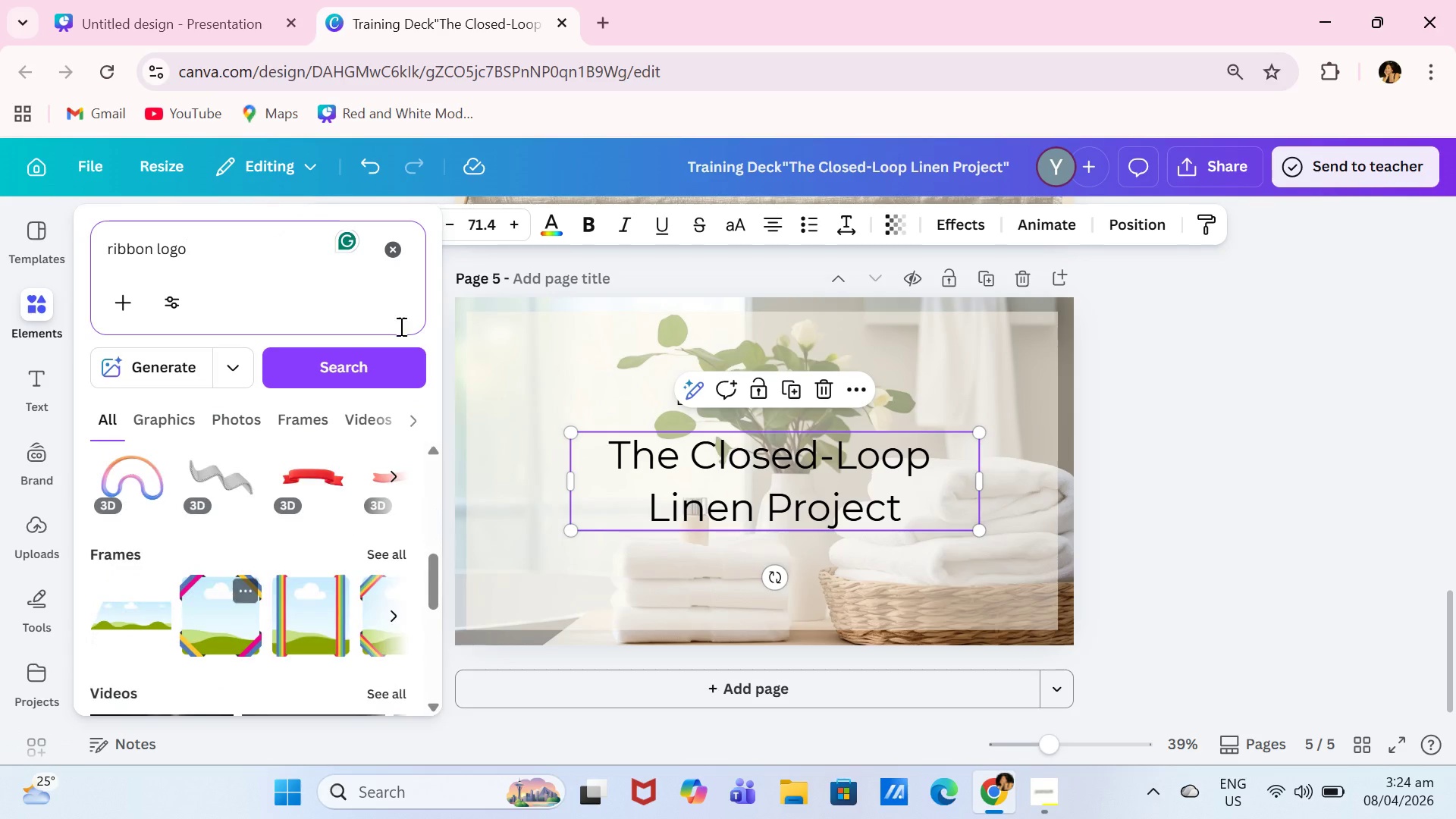 
scroll: coordinate [410, 237], scroll_direction: up, amount: 4.0
 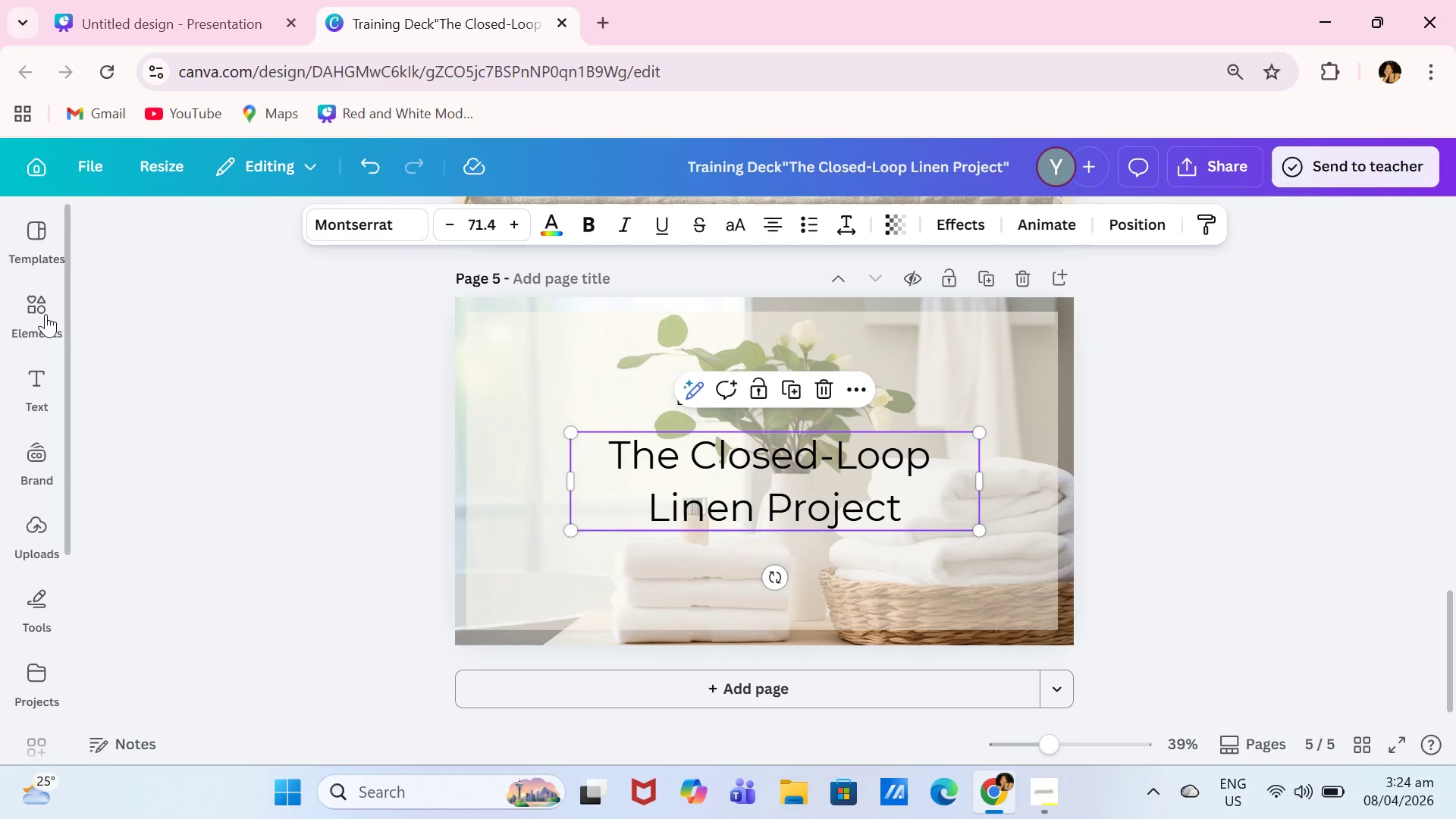 
left_click([42, 315])
 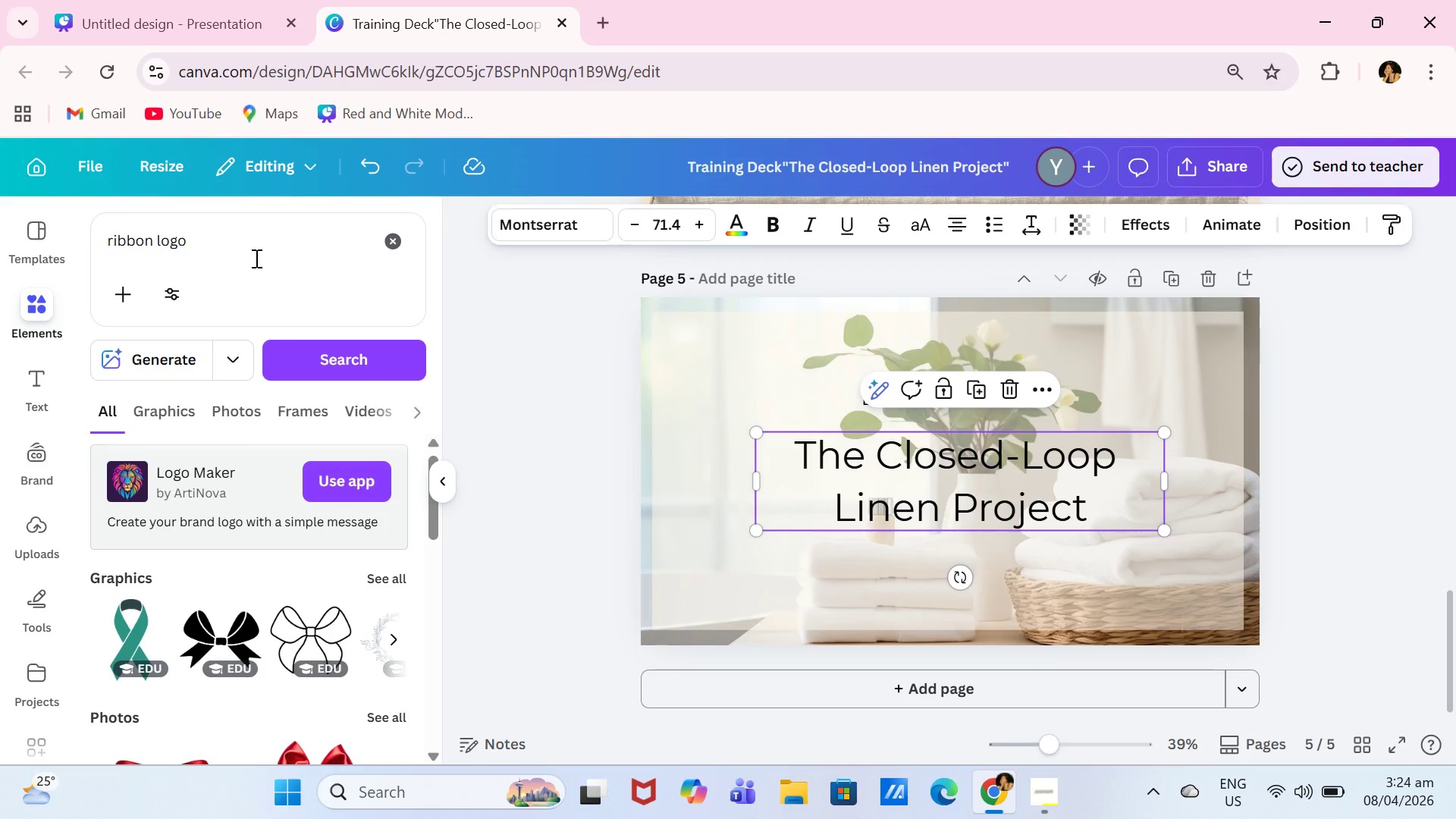 
left_click_drag(start_coordinate=[255, 258], to_coordinate=[136, 248])
 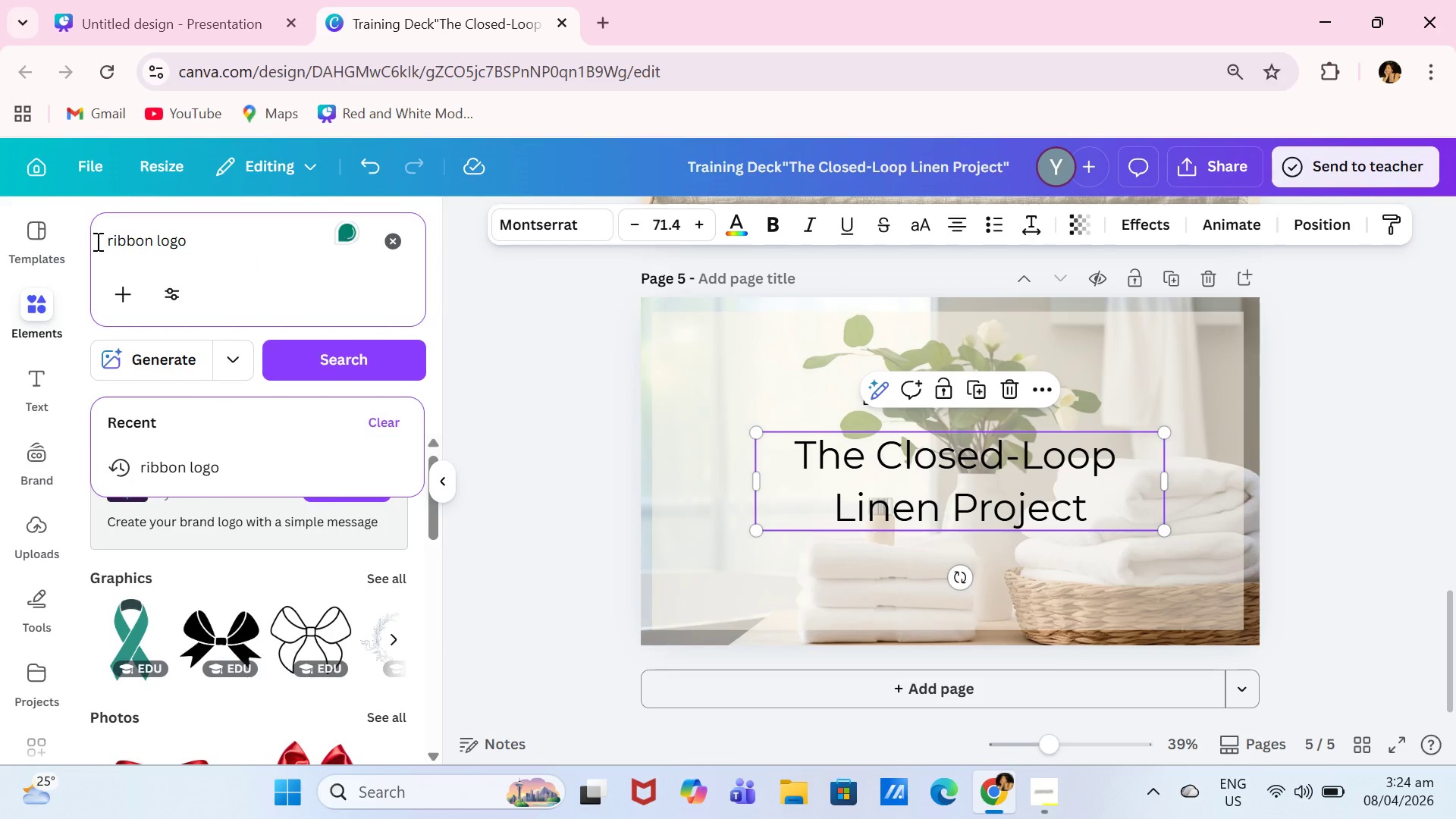 
key(Control+ControlLeft)
 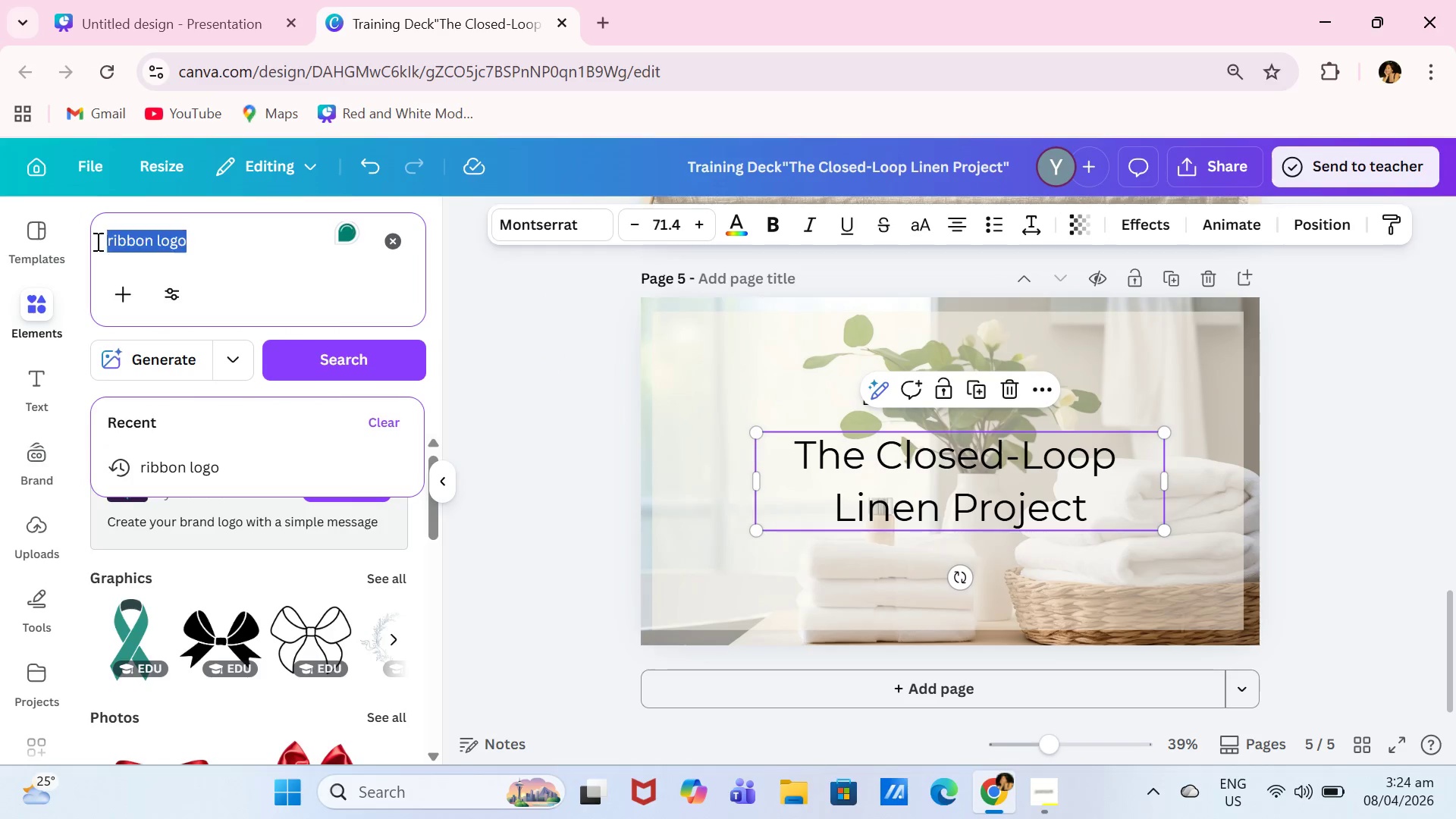 
key(Control+A)
 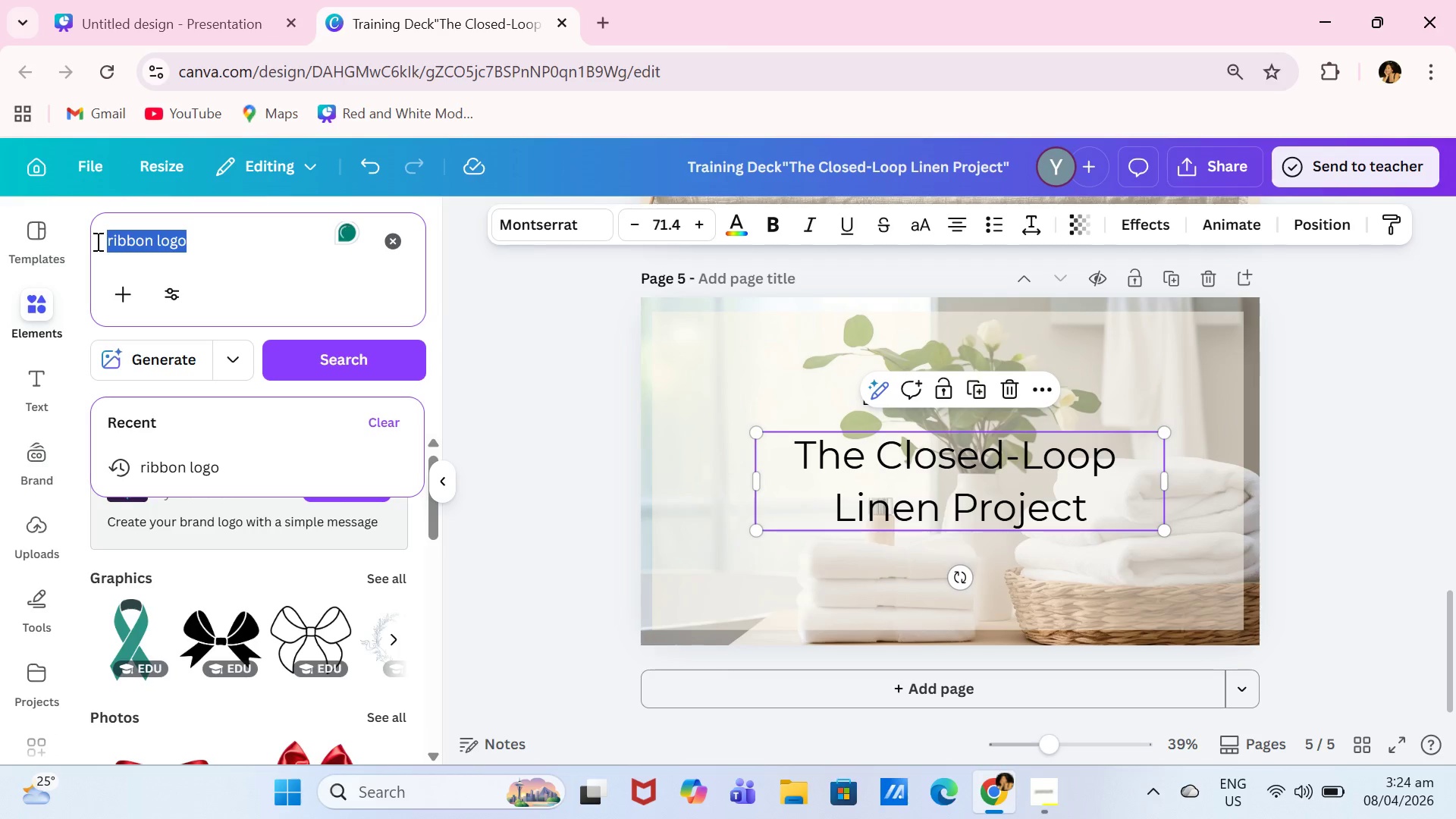 
type(lines)
 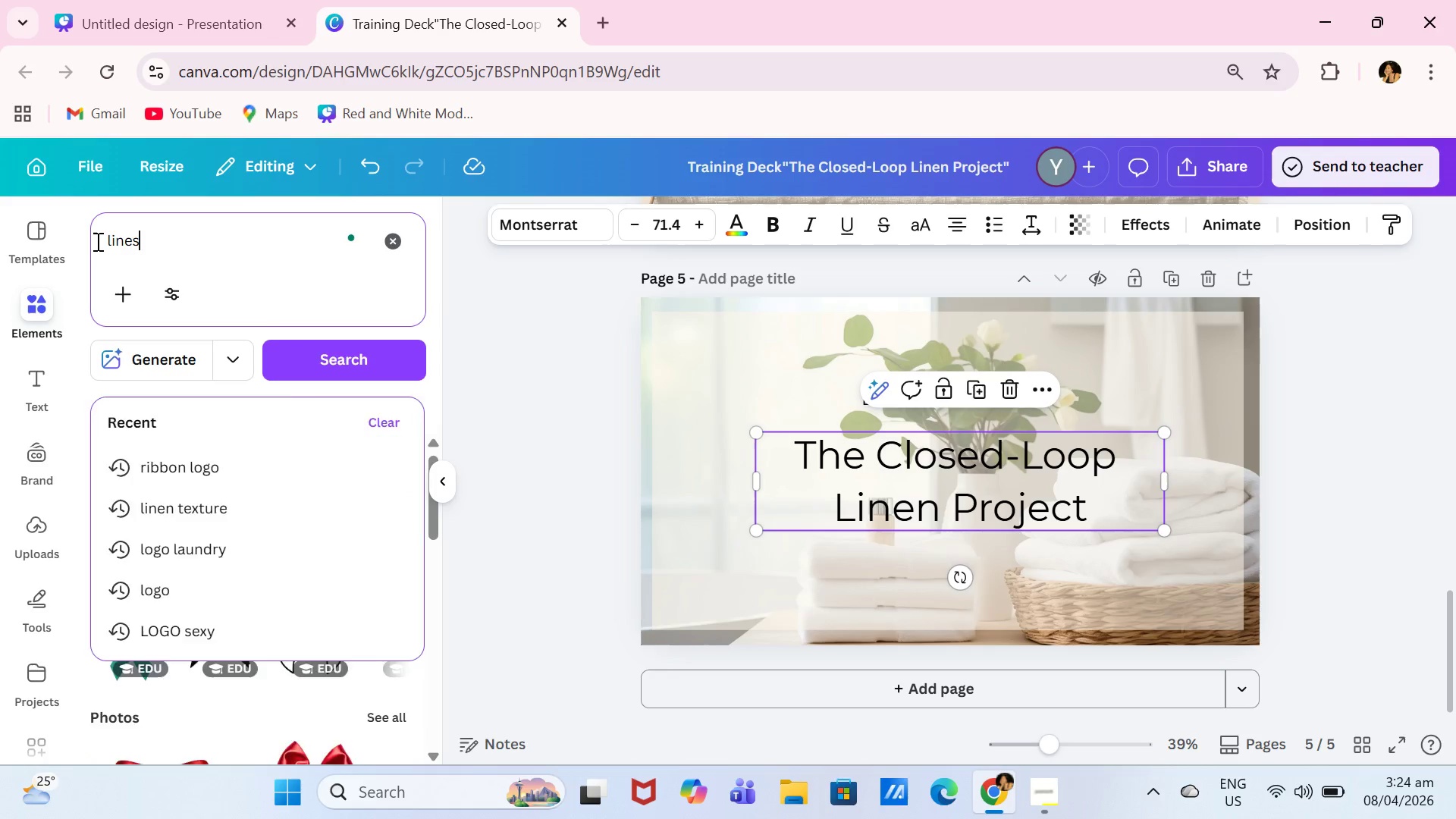 
key(Enter)
 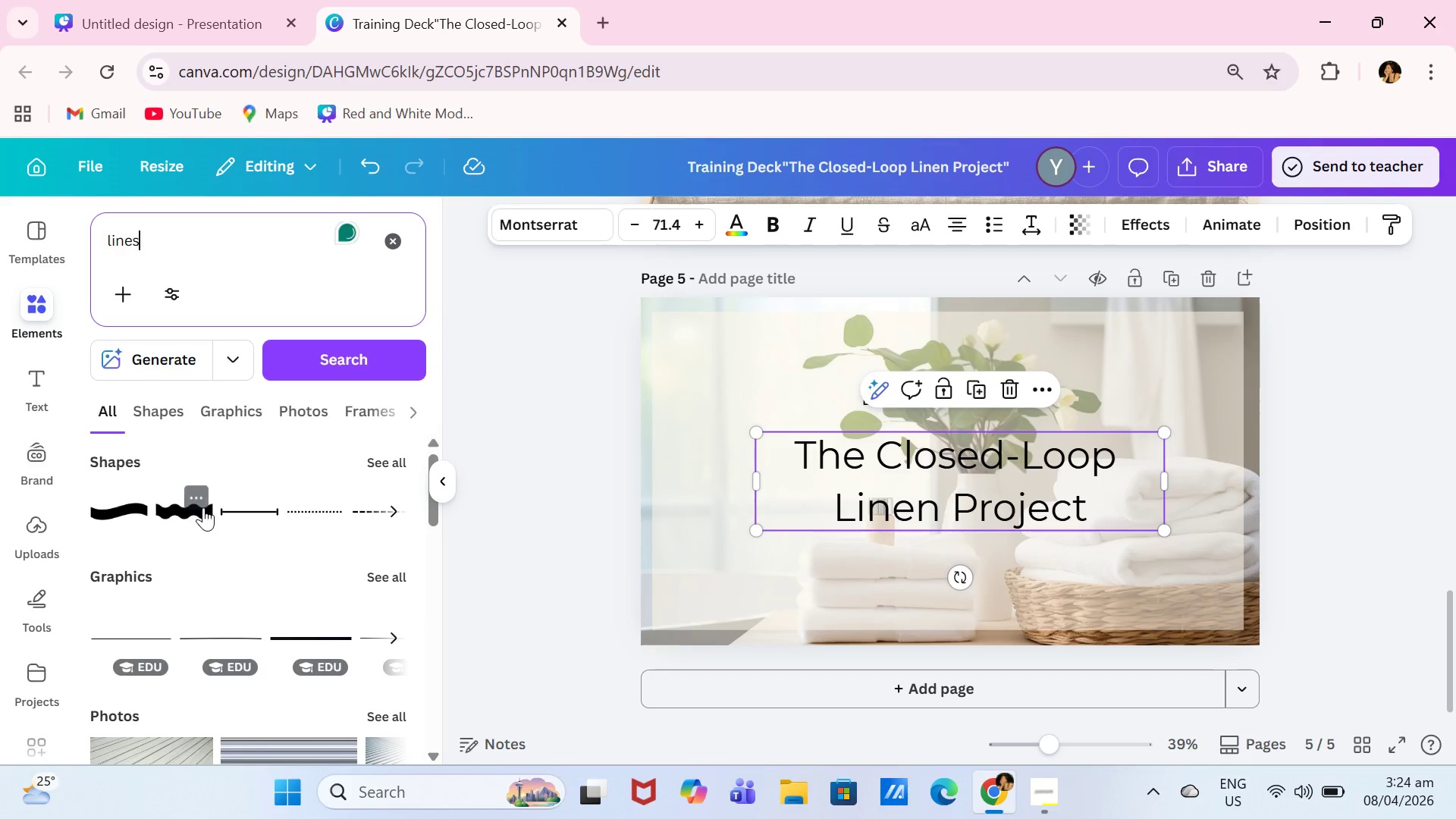 
scroll: coordinate [310, 581], scroll_direction: down, amount: 3.0
 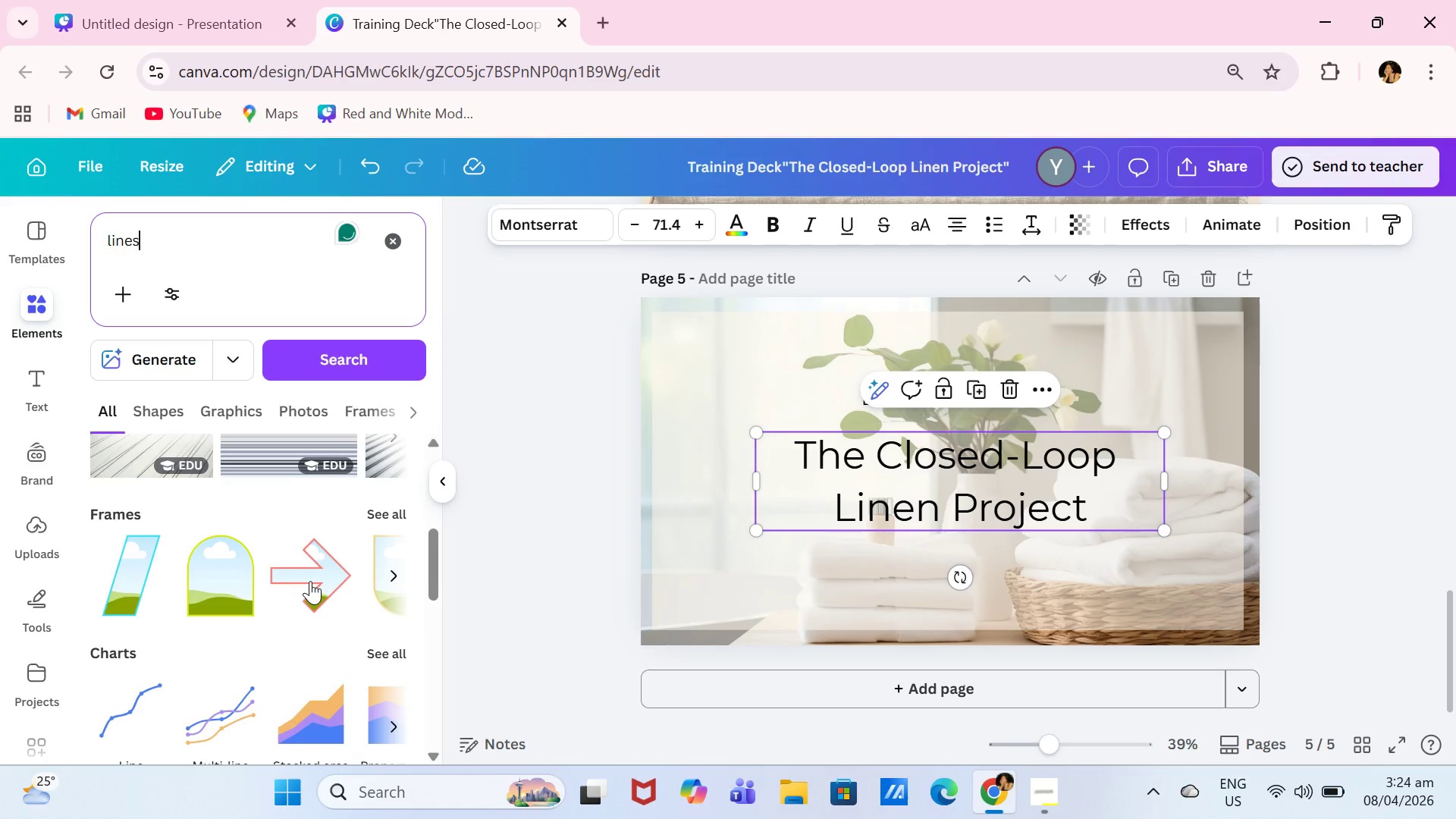 
scroll: coordinate [316, 570], scroll_direction: up, amount: 4.0
 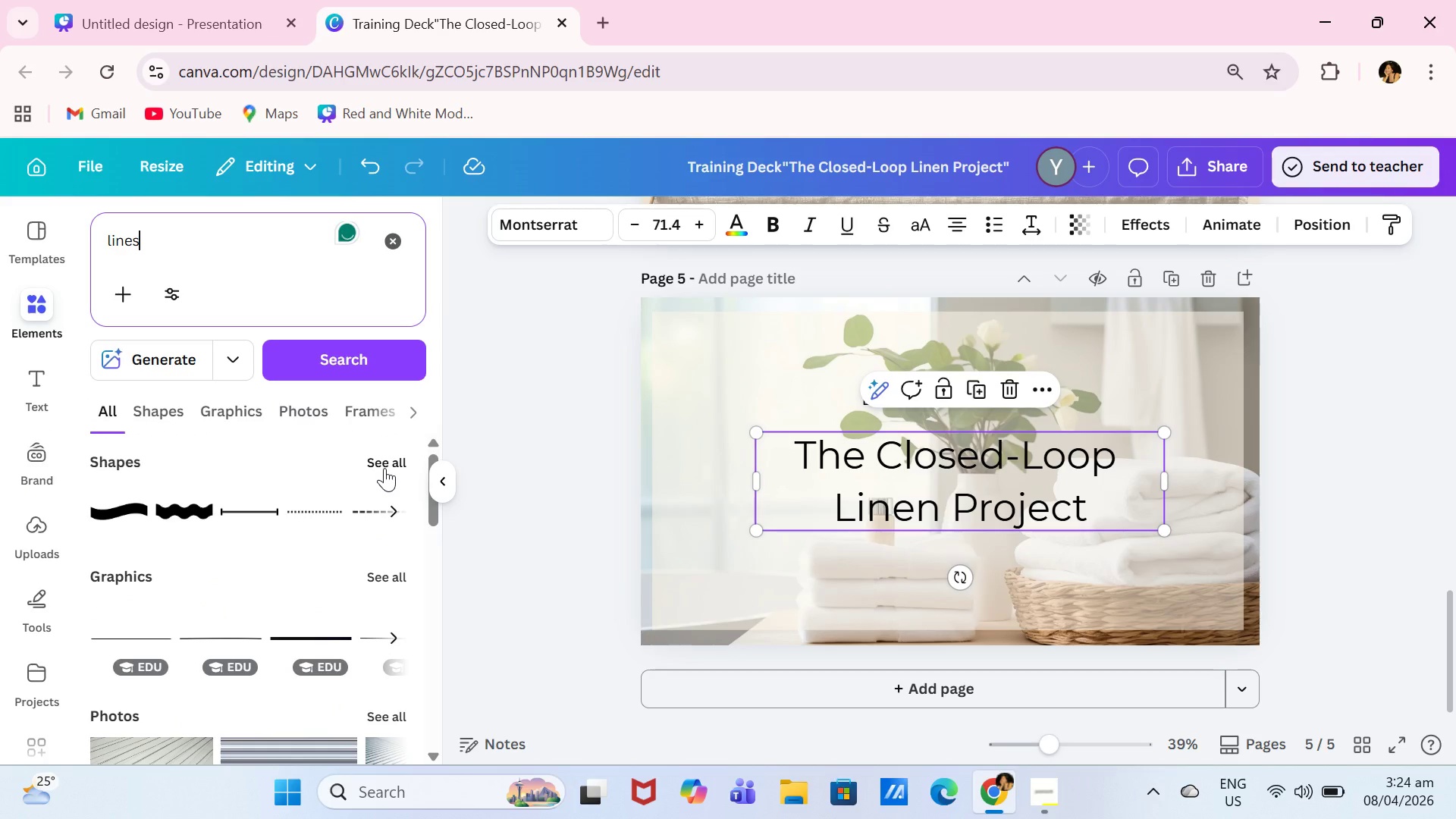 
left_click([384, 468])
 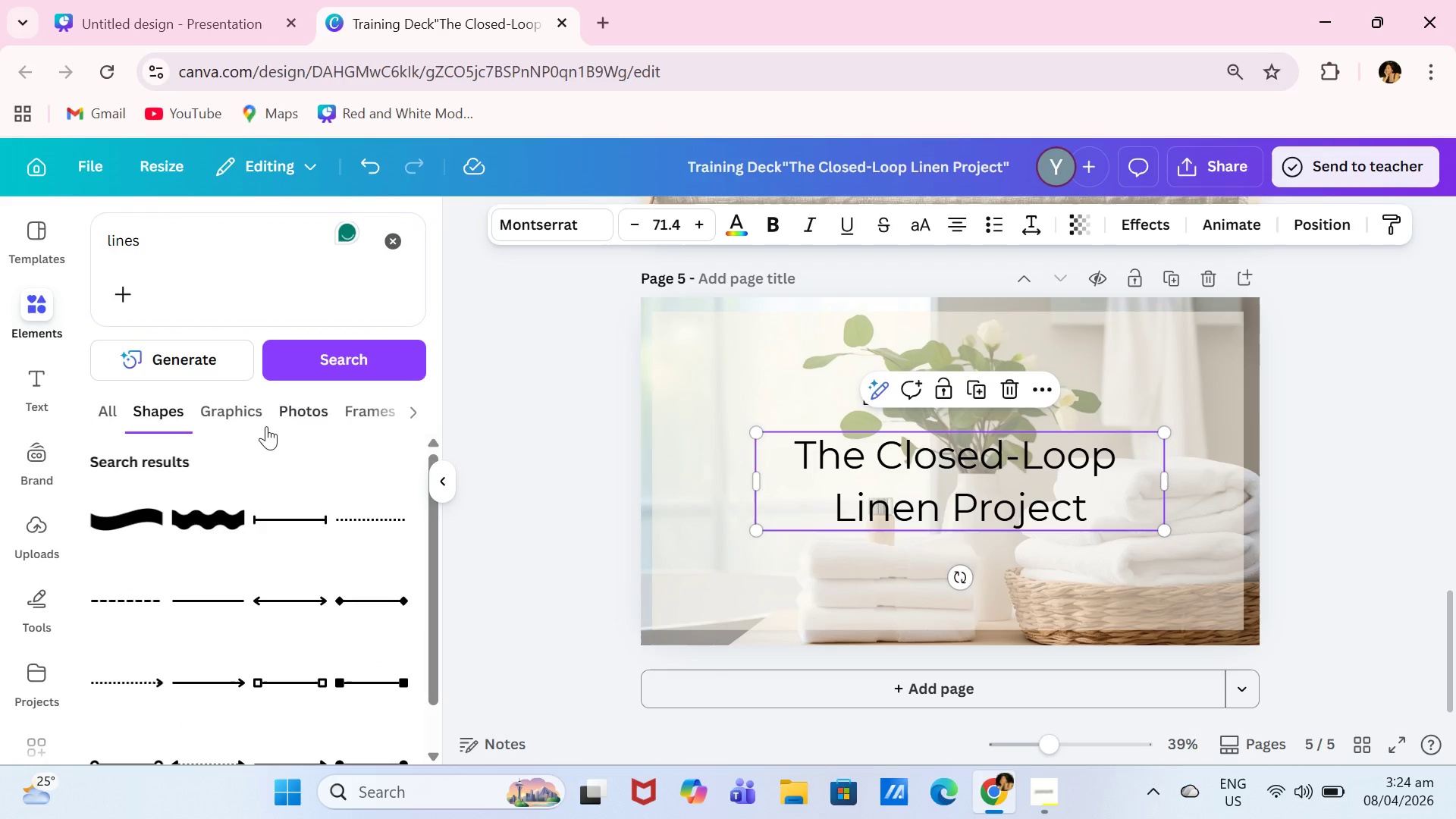 
left_click([244, 420])
 